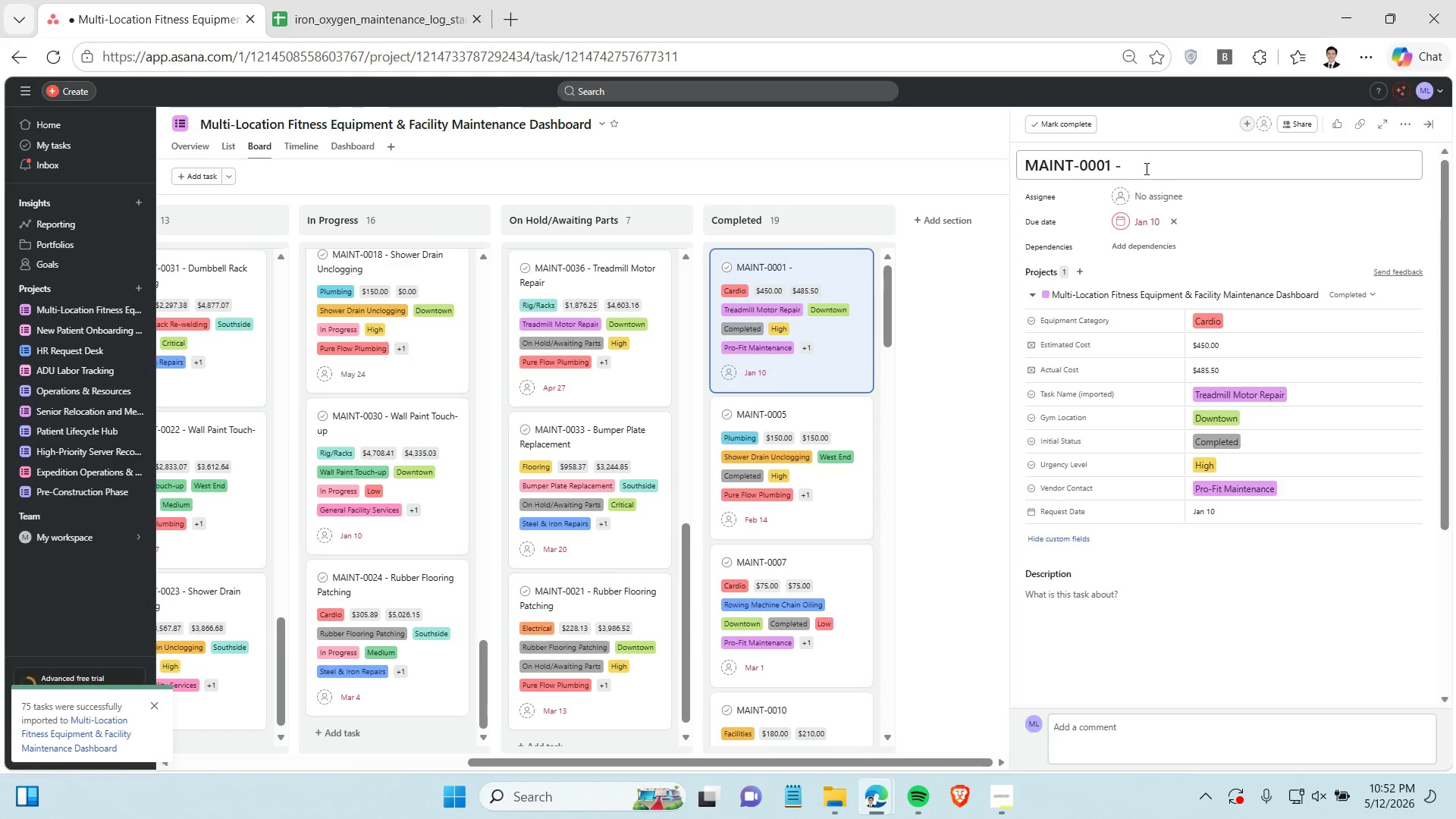 
left_click([1145, 168])
 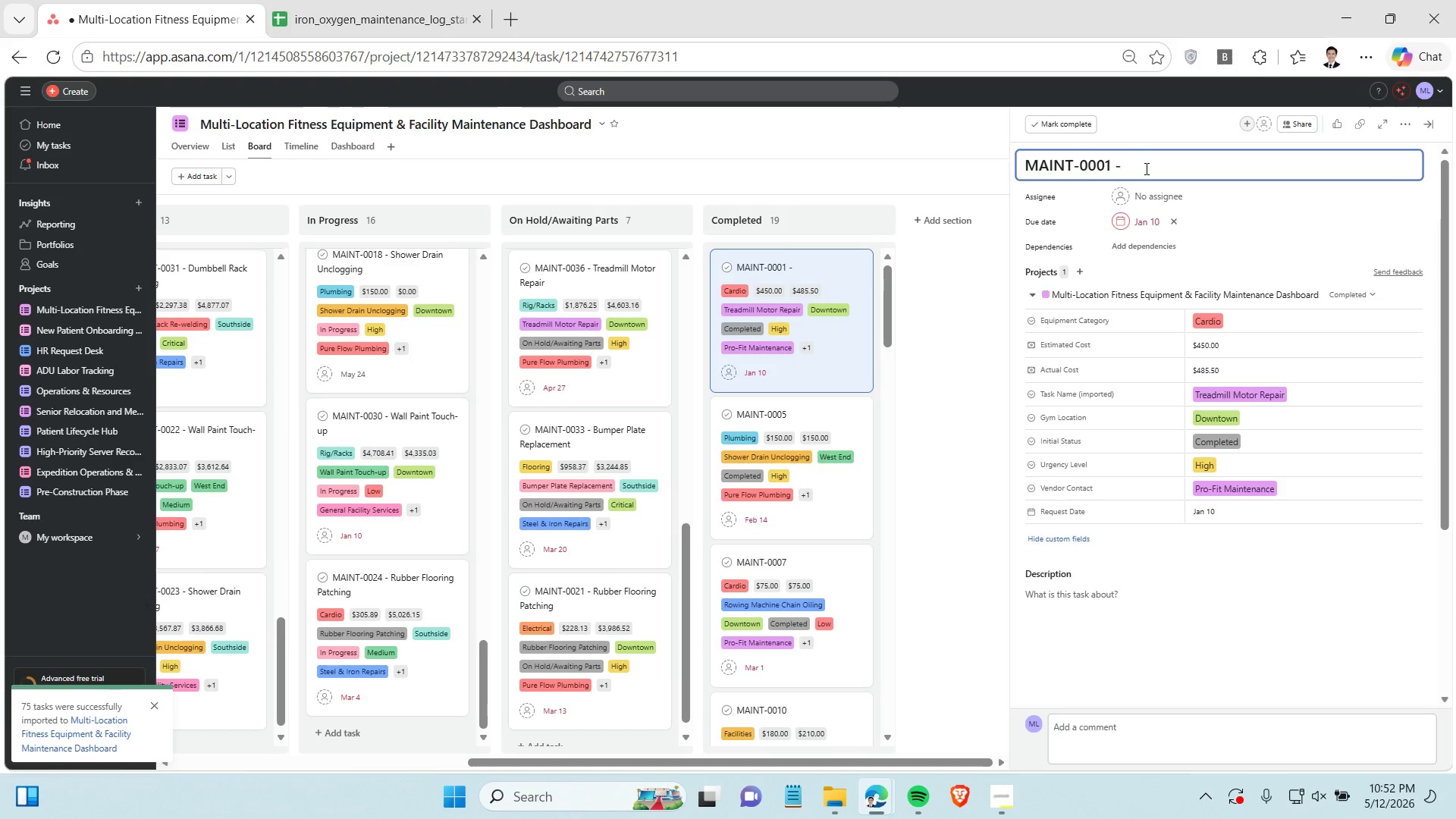 
type(Treadmill Motor Repair)
 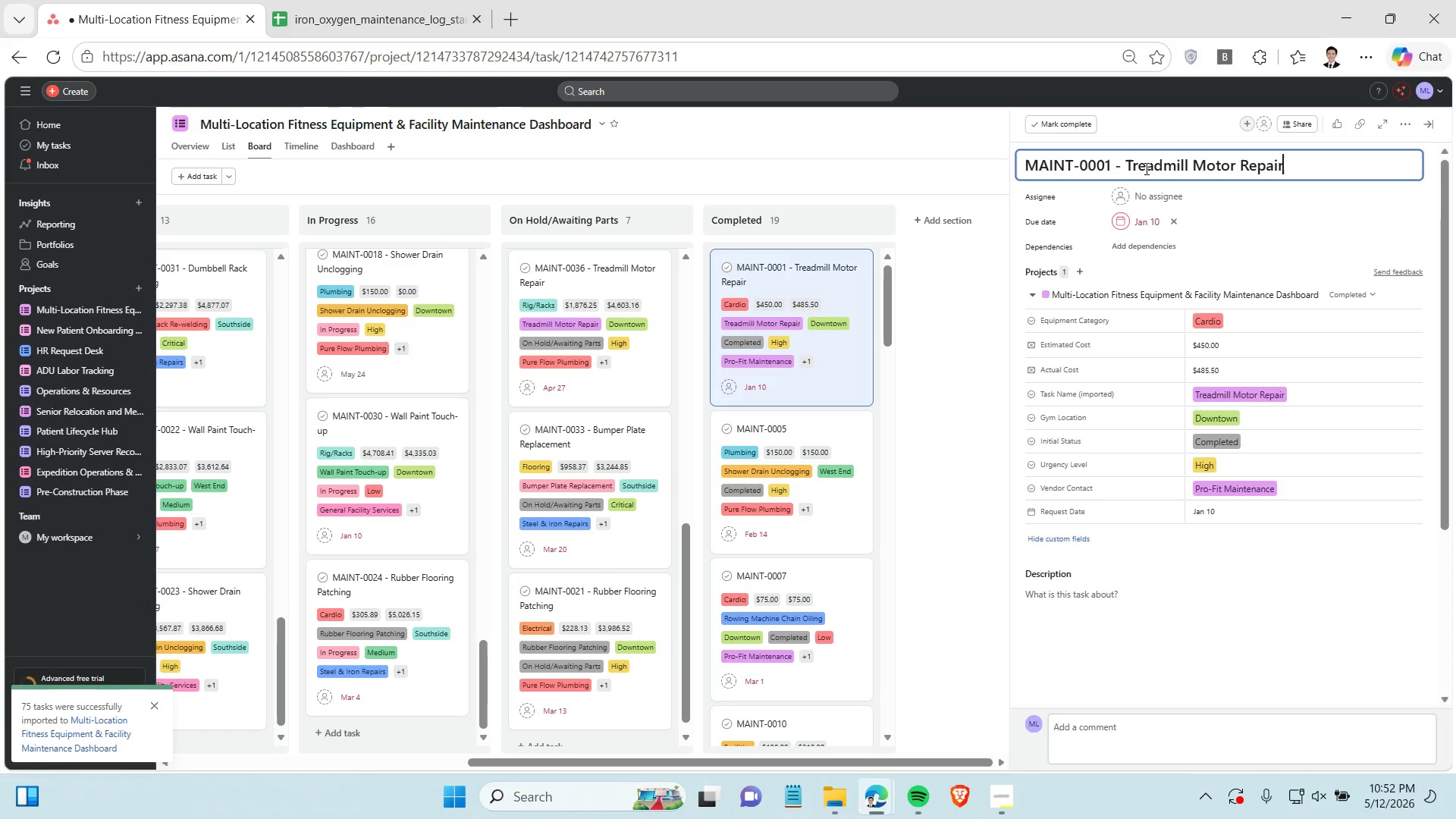 
wait(18.7)
 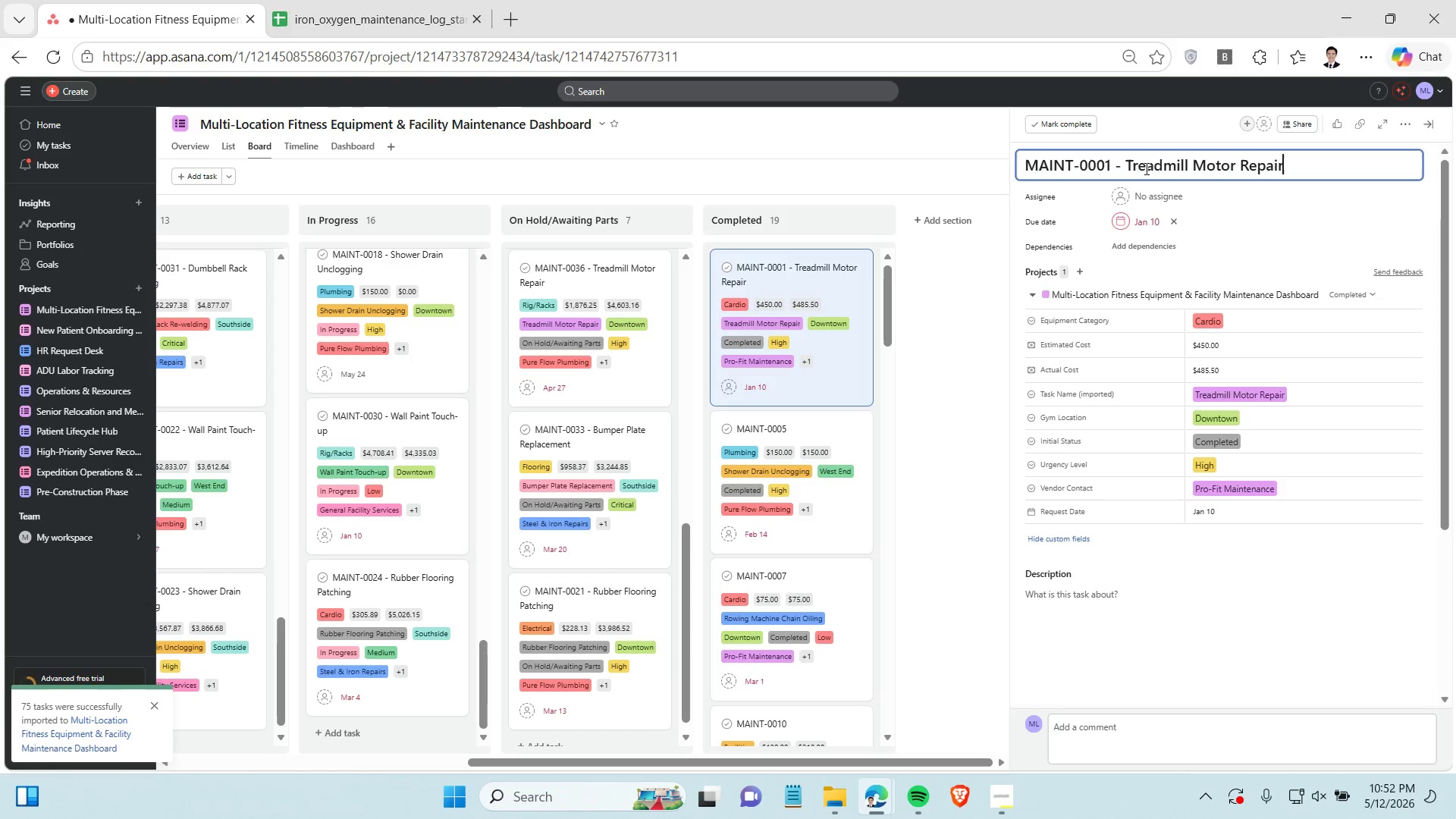 
left_click([842, 500])
 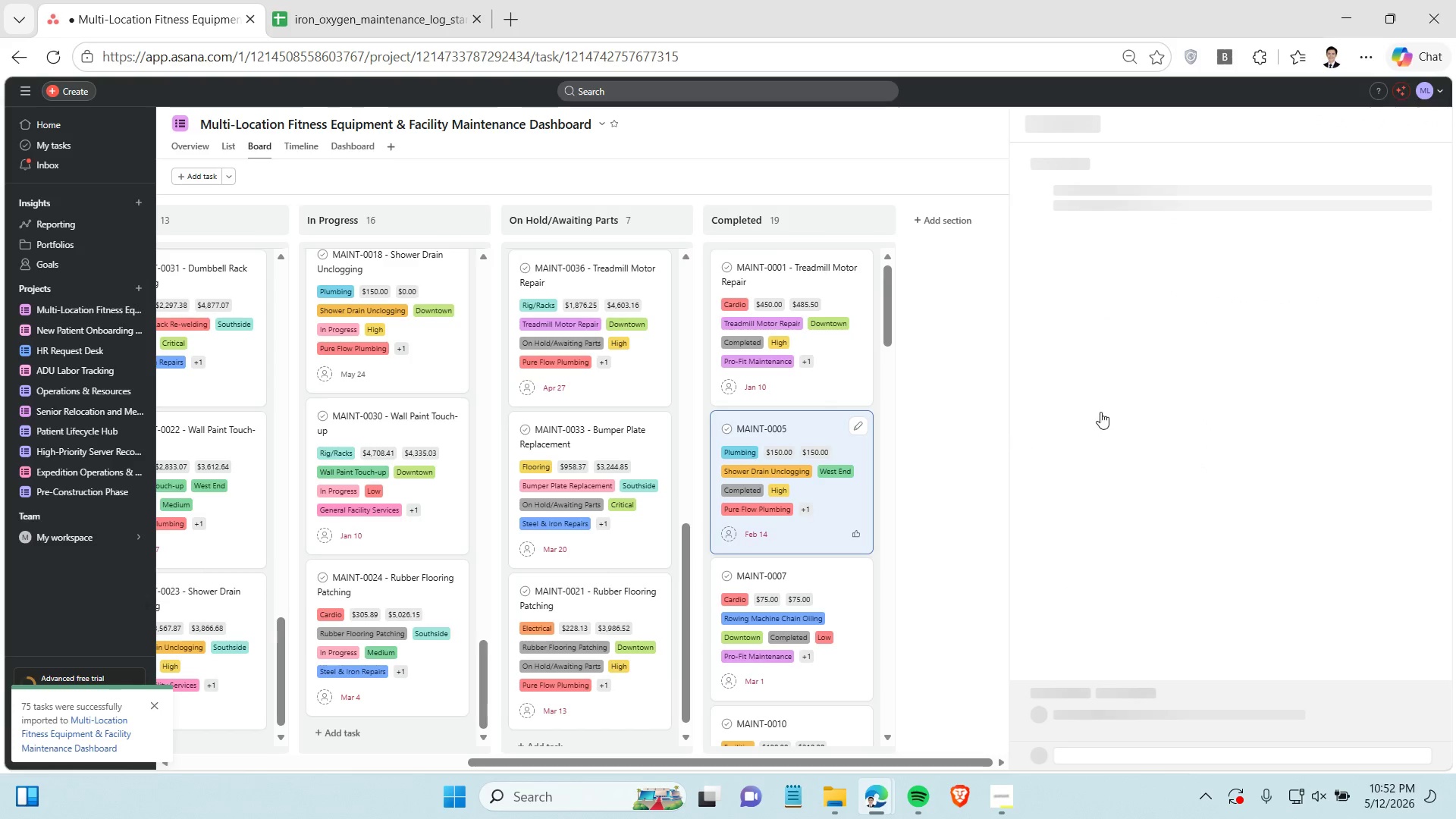 
mouse_move([1138, 390])
 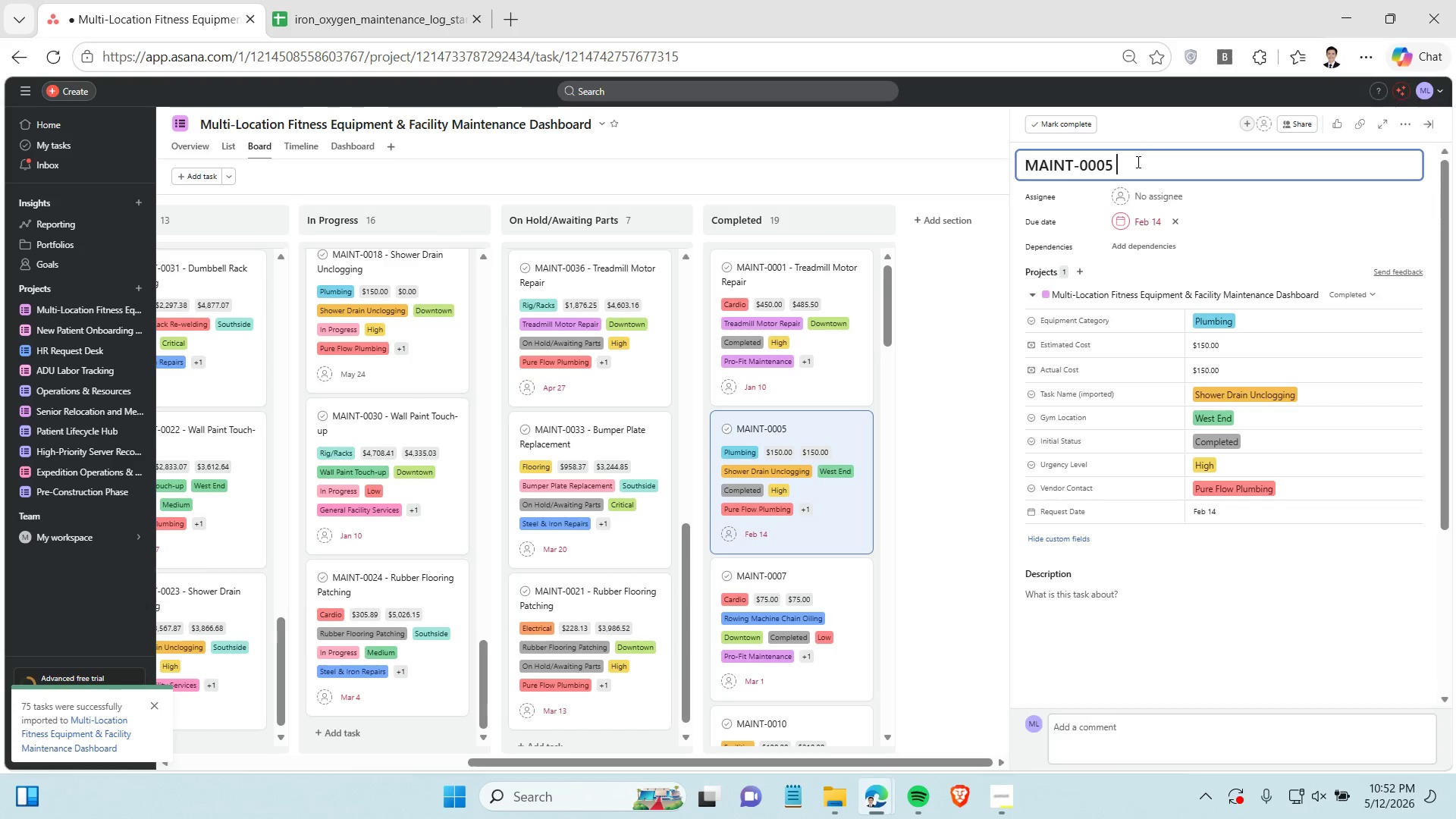 
type( - Sho)
key(Backspace)
type(ower Drian)
key(Backspace)
key(Backspace)
key(Backspace)
type(ain)
 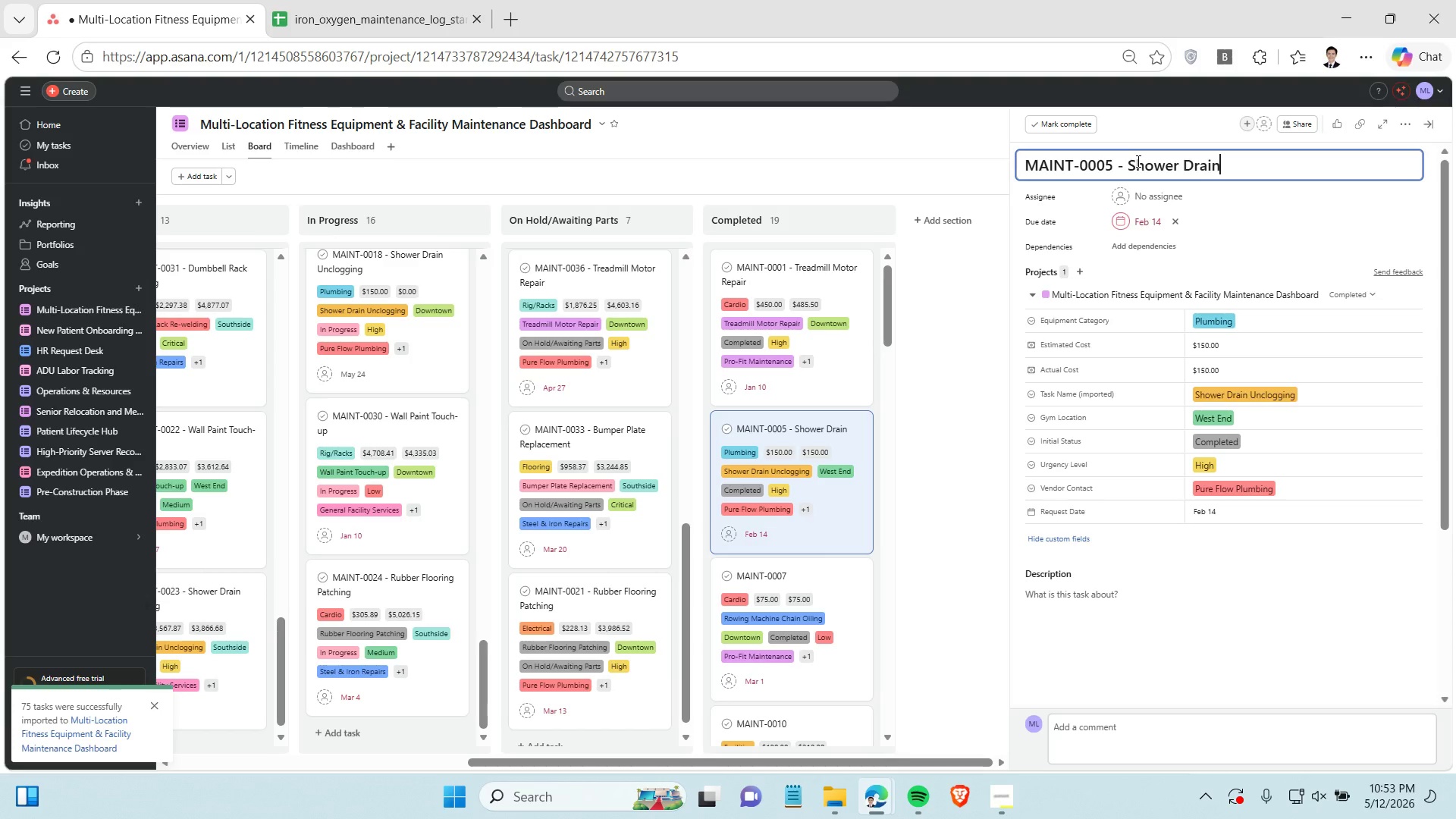 
wait(22.05)
 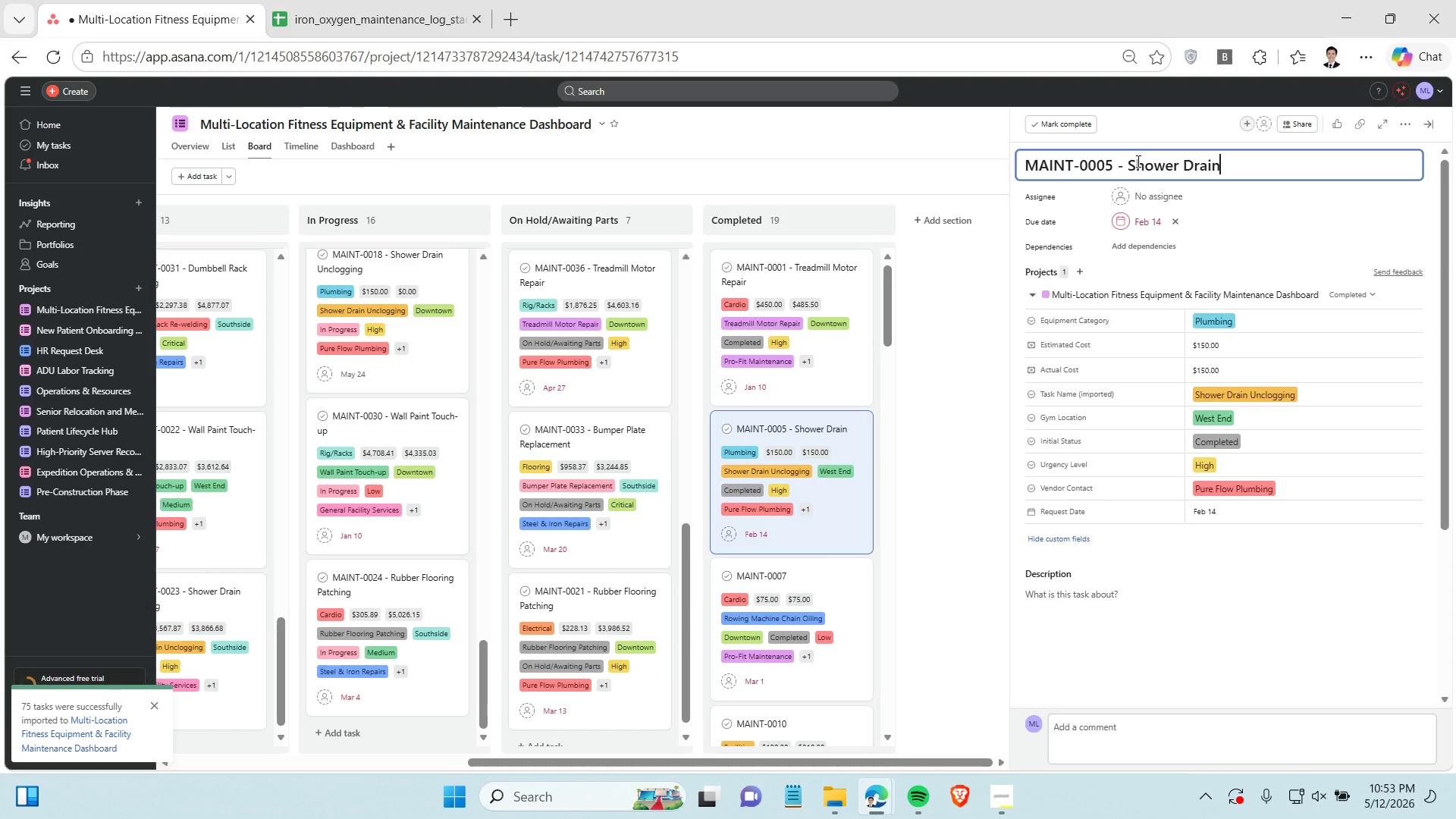 
type( Unclogging)
 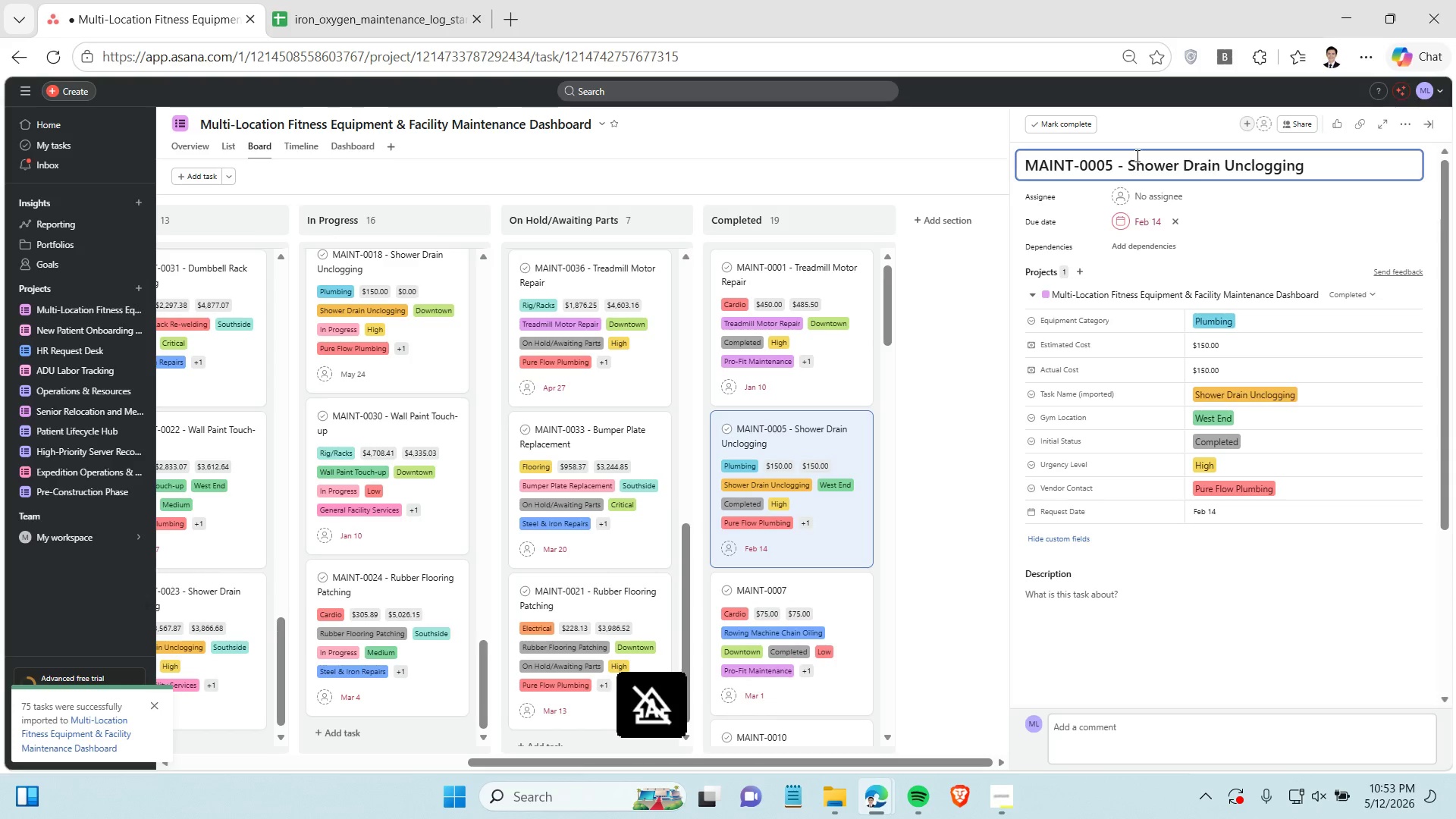 
key(Enter)
 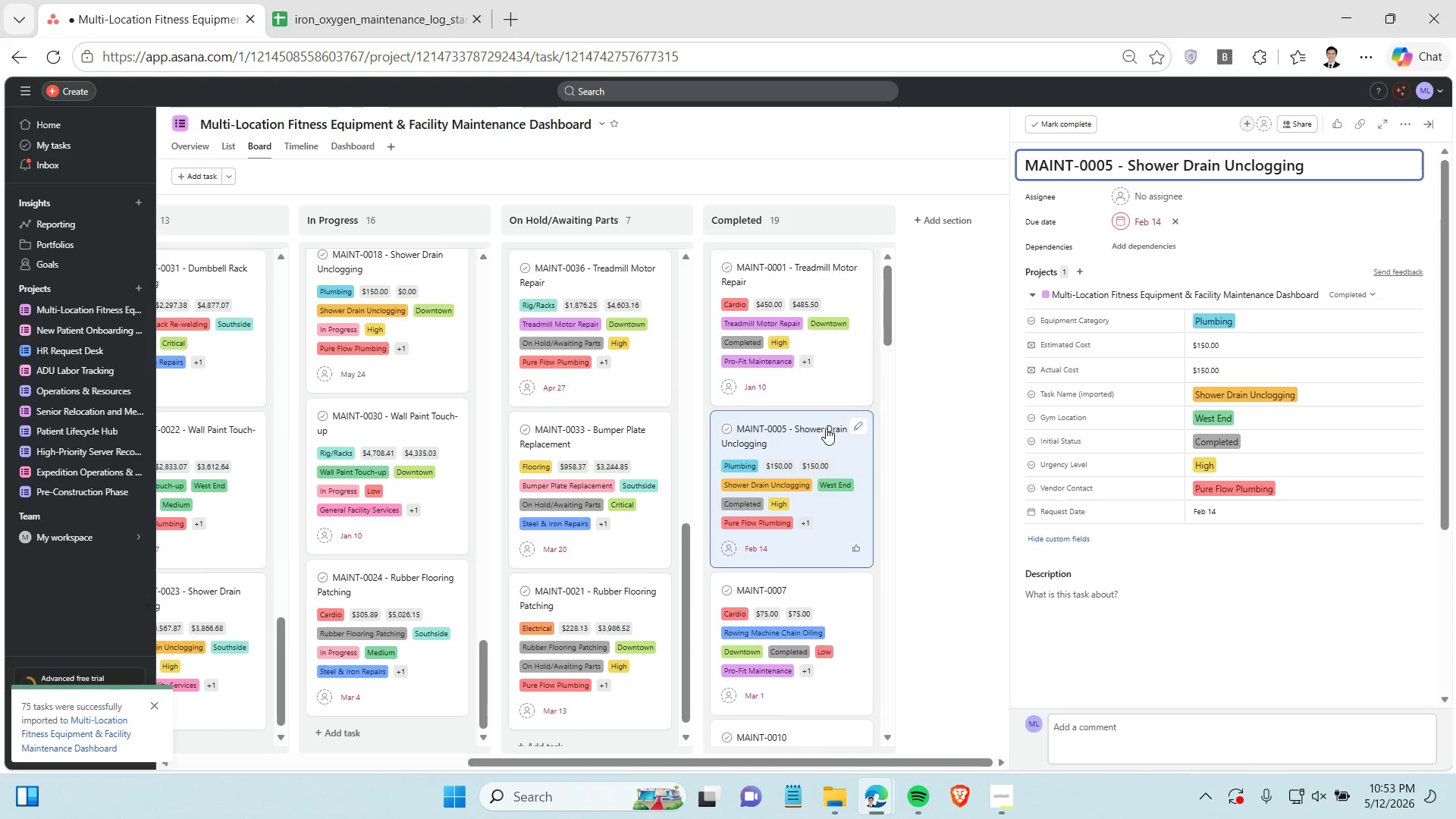 
scroll: coordinate [826, 429], scroll_direction: down, amount: 3.0
 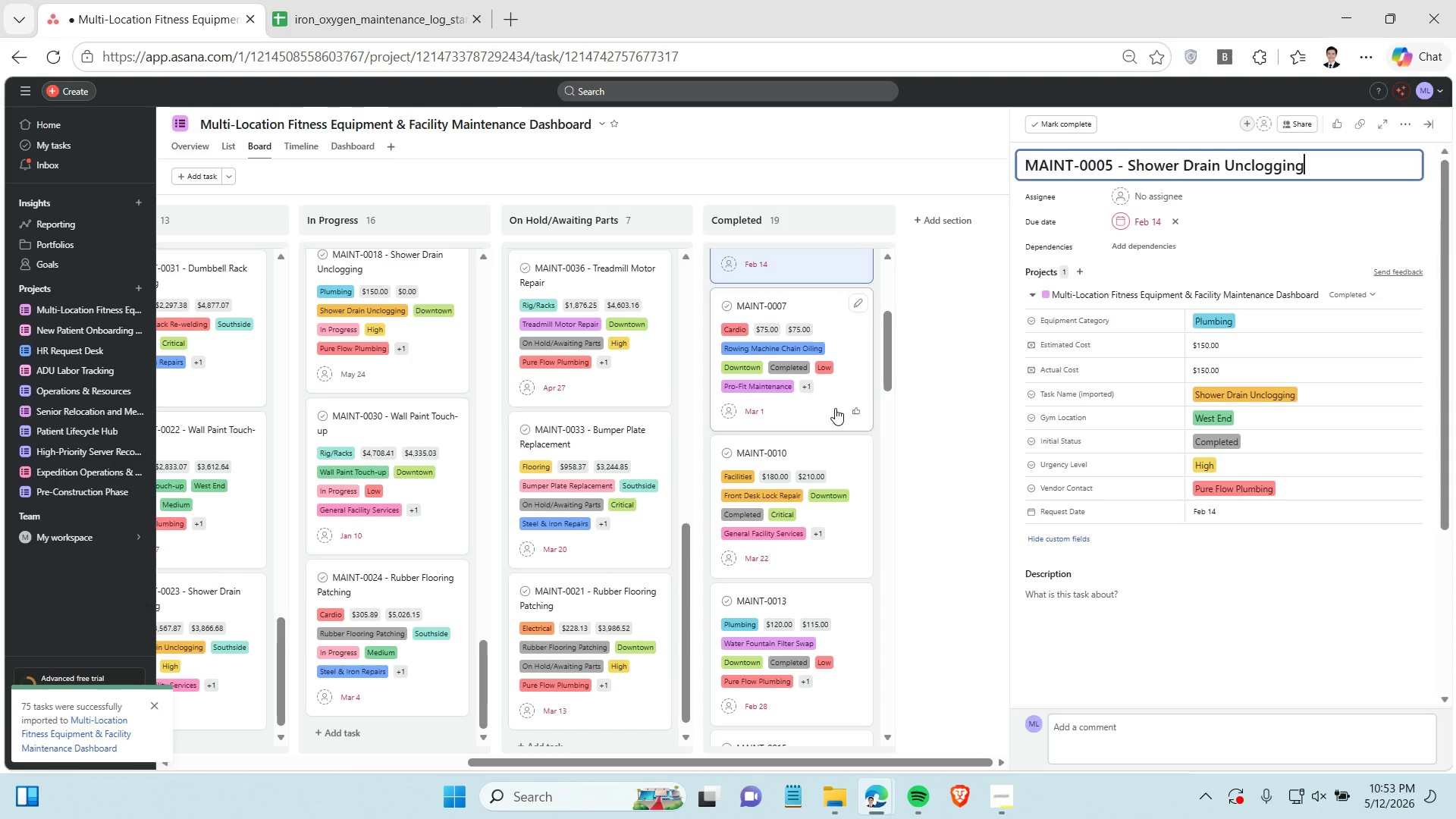 
left_click([835, 408])
 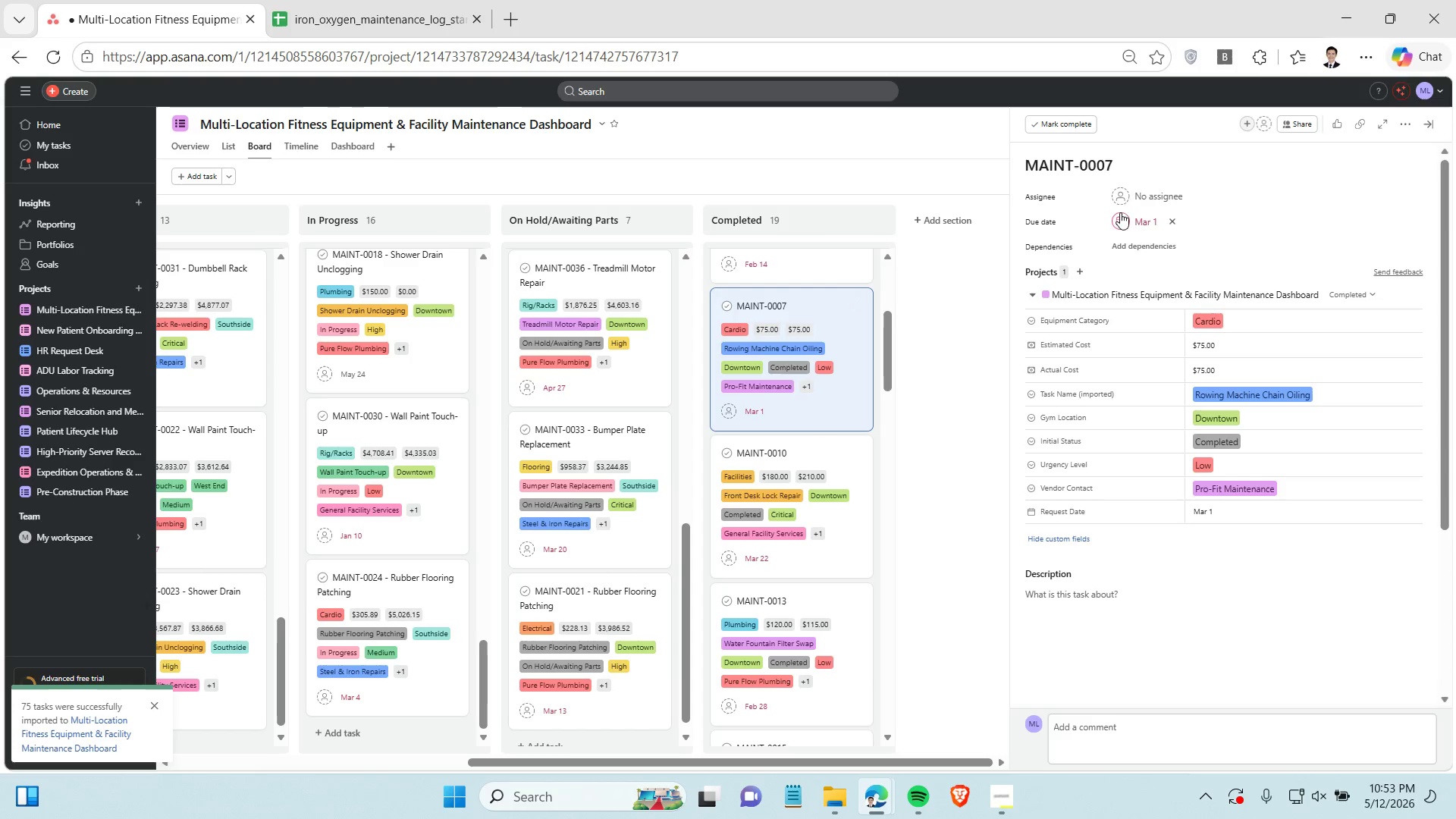 
left_click([1138, 168])
 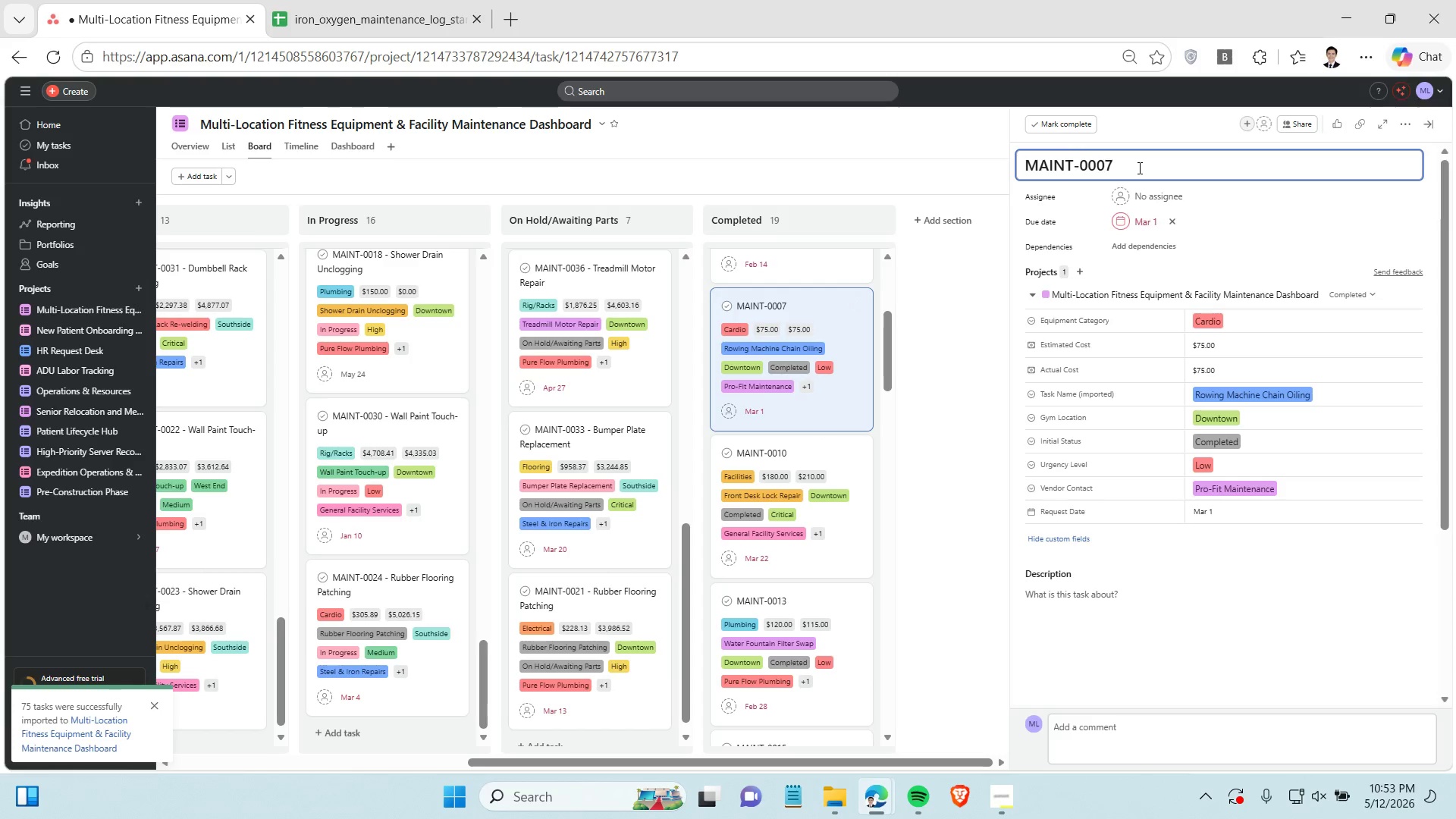 
type( - r)
key(Backspace)
type(Rowing Machine Chain Oilin)
 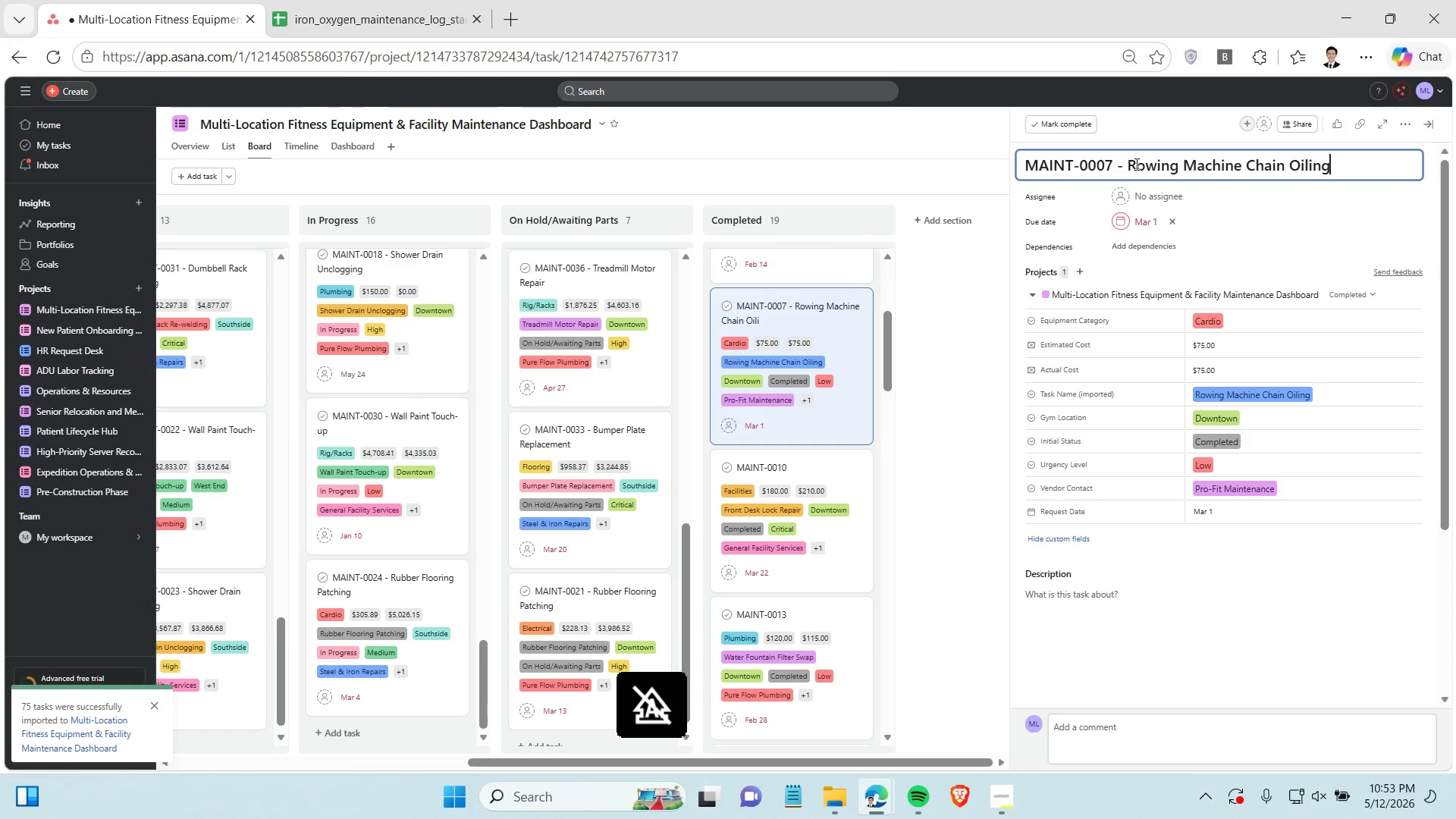 
key(G)
 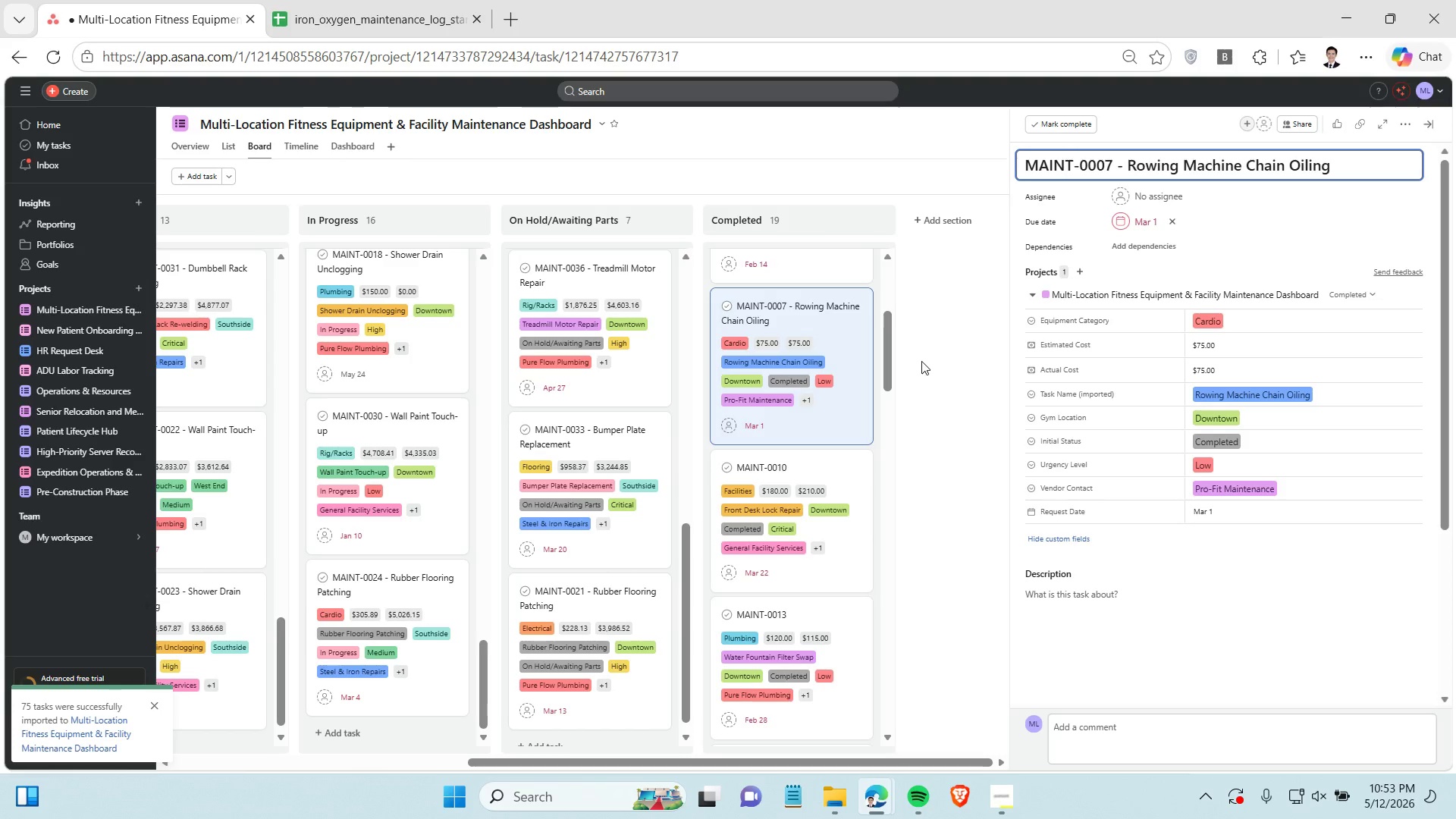 
left_click([824, 469])
 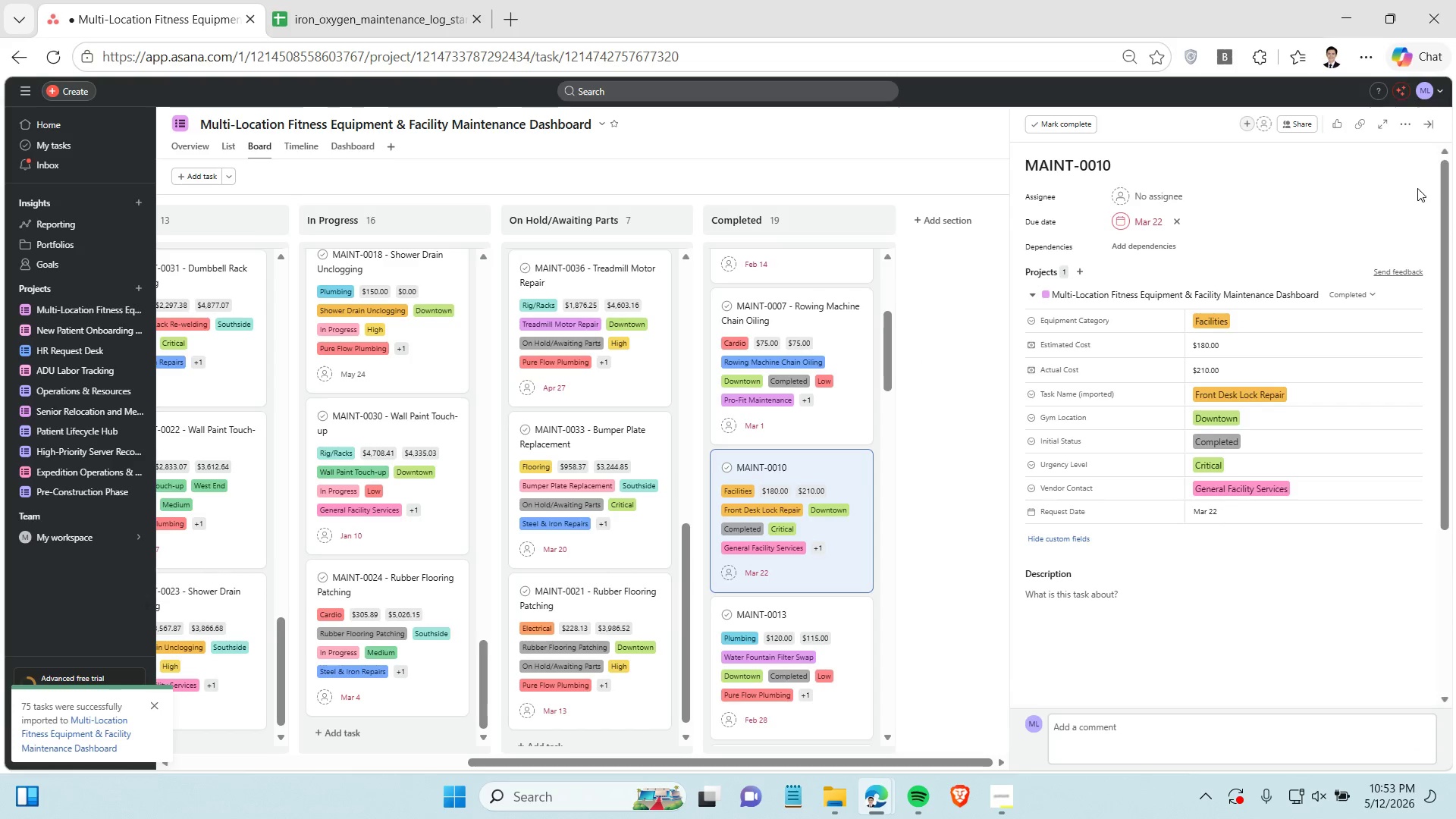 
left_click([1174, 168])
 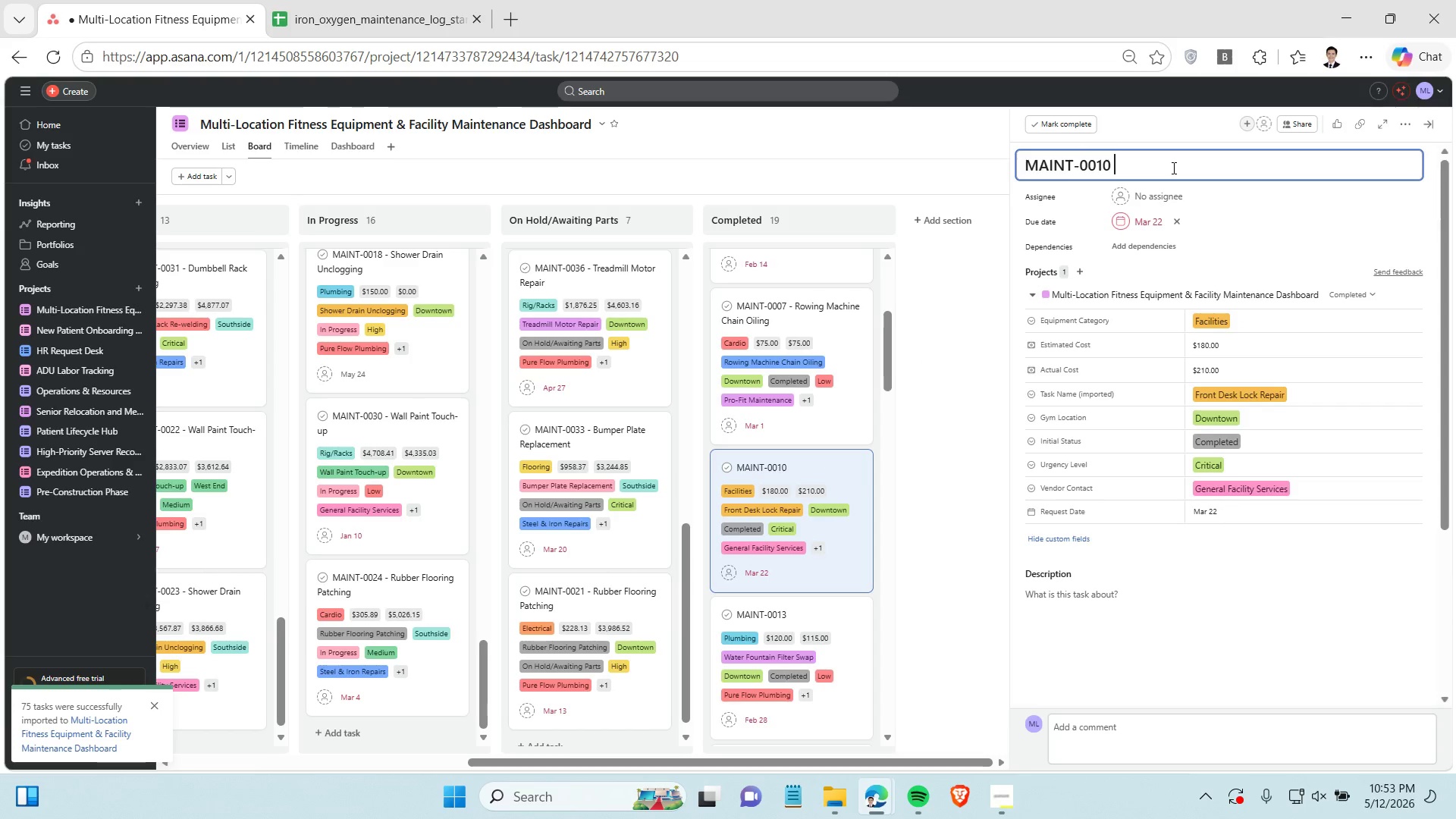 
type( - Front Desk Lock Repair)
 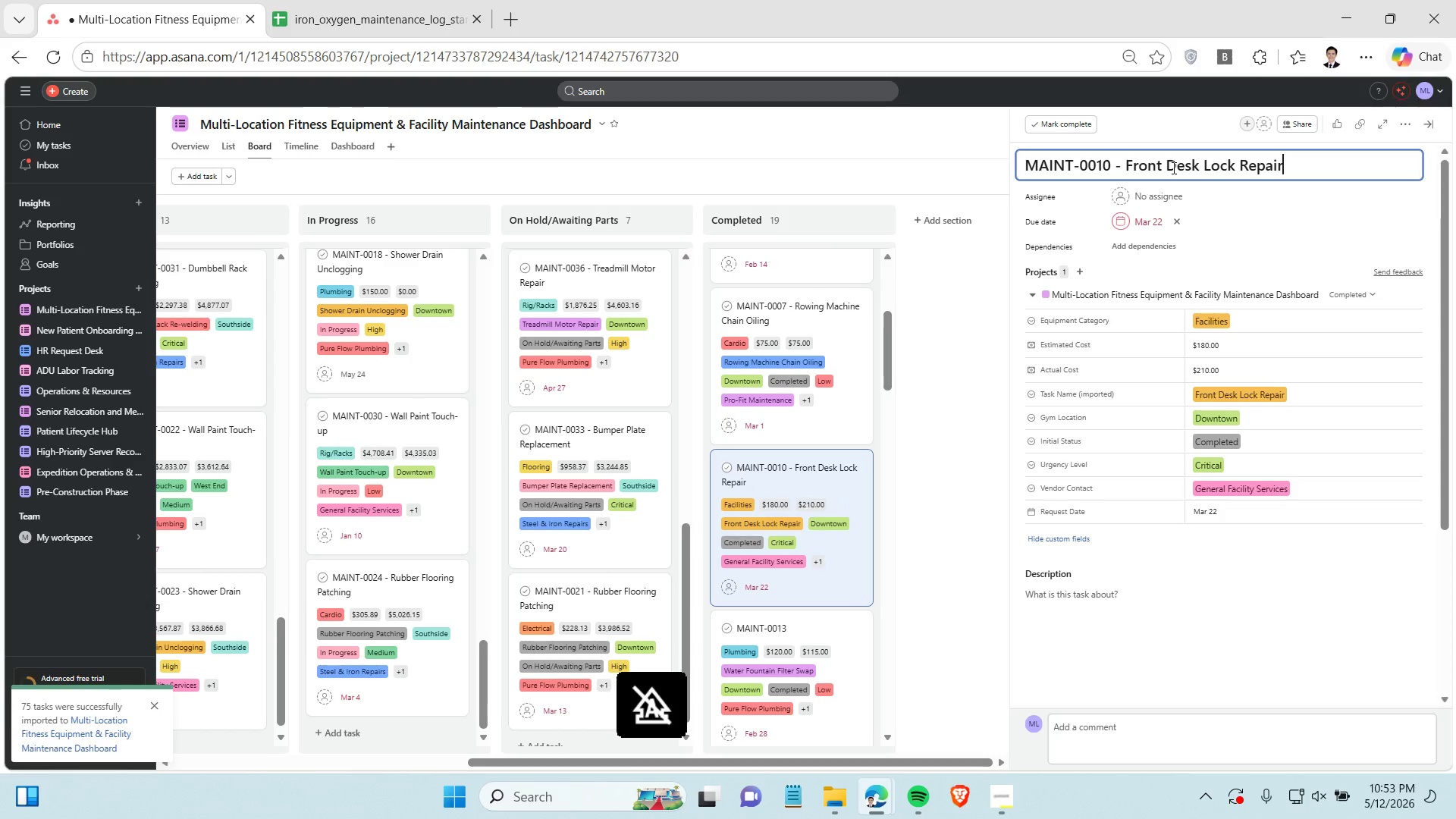 
key(Enter)
 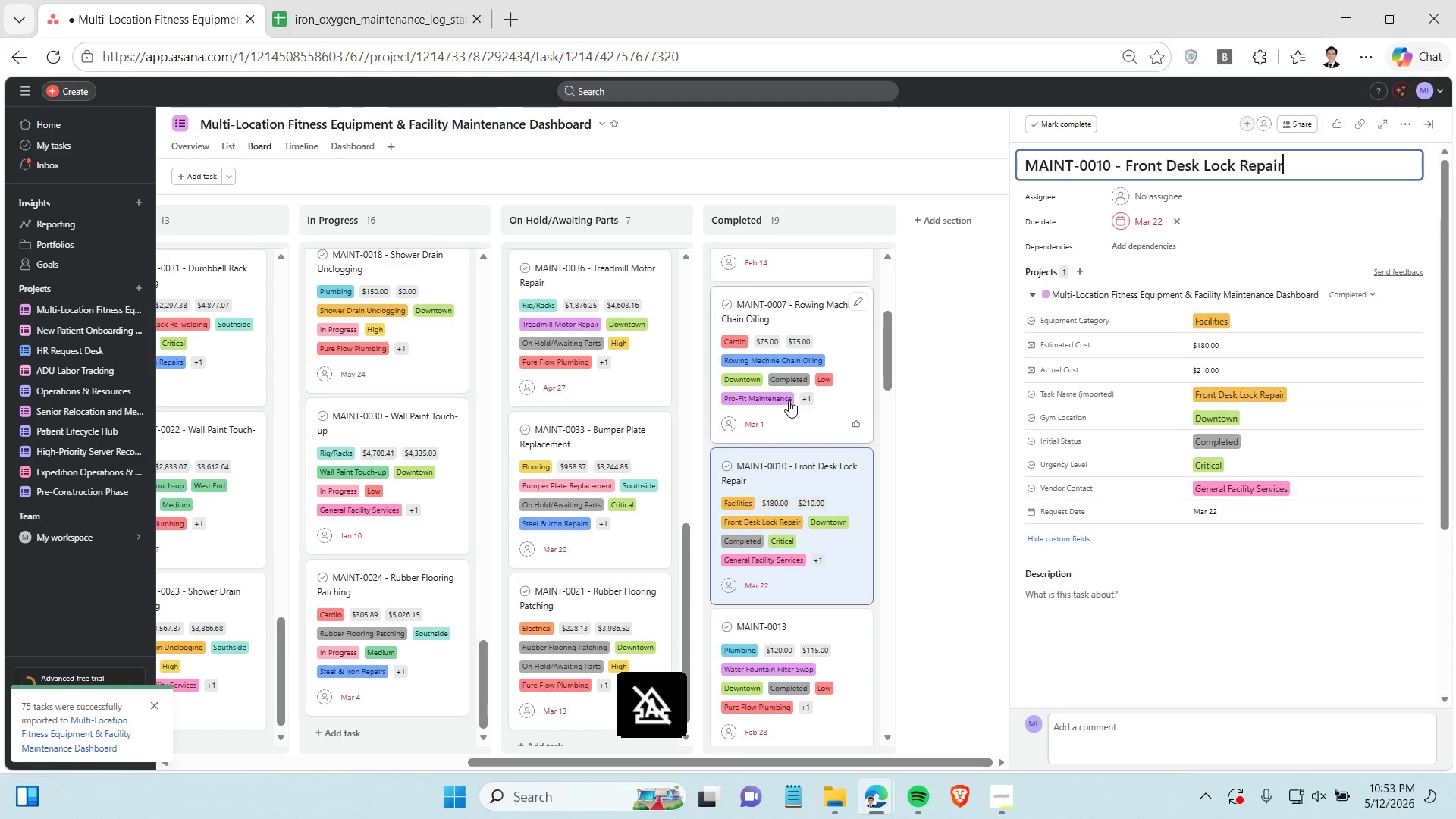 
scroll: coordinate [789, 400], scroll_direction: down, amount: 3.0
 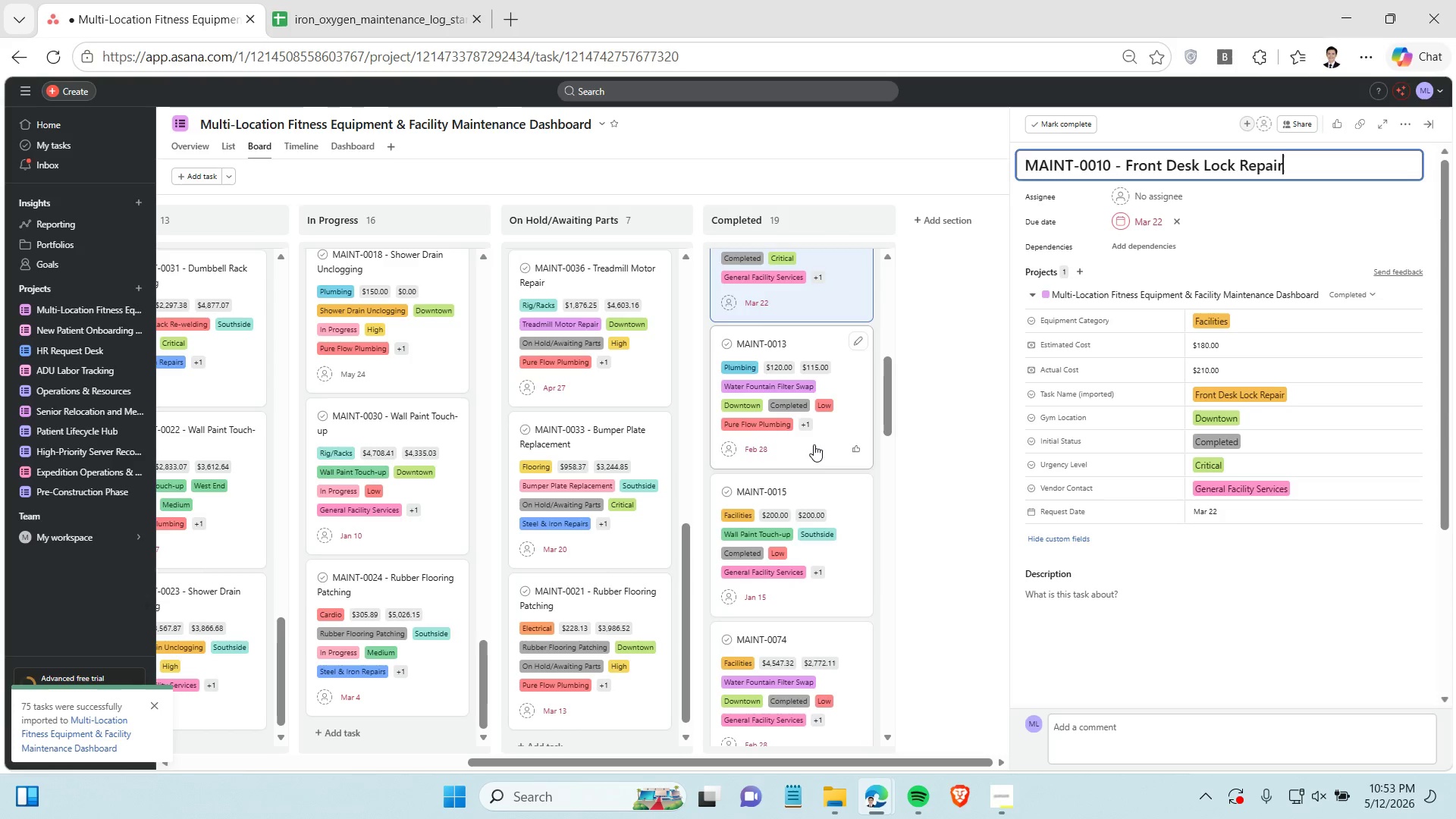 
left_click([814, 444])
 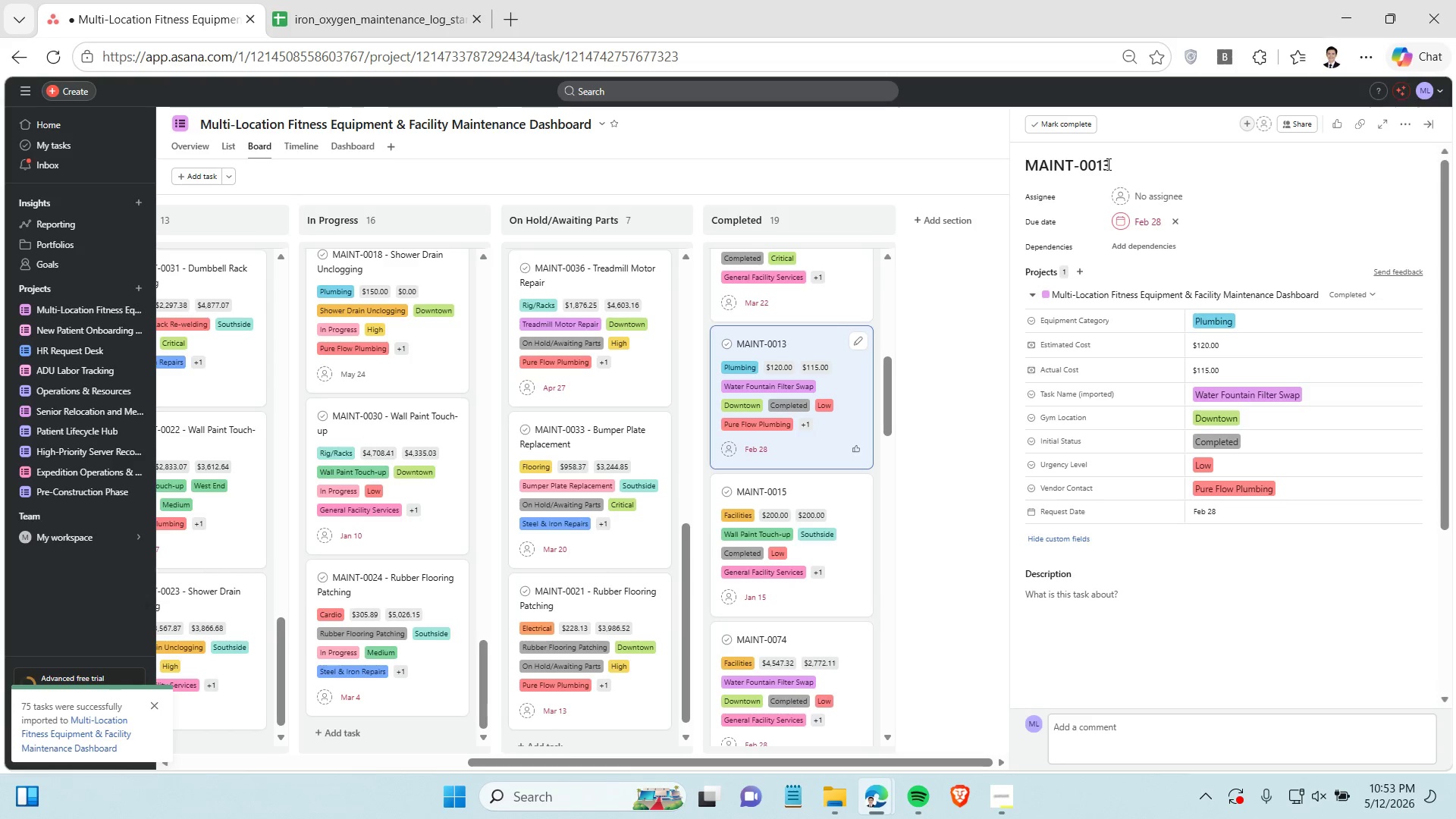 
left_click([1110, 160])
 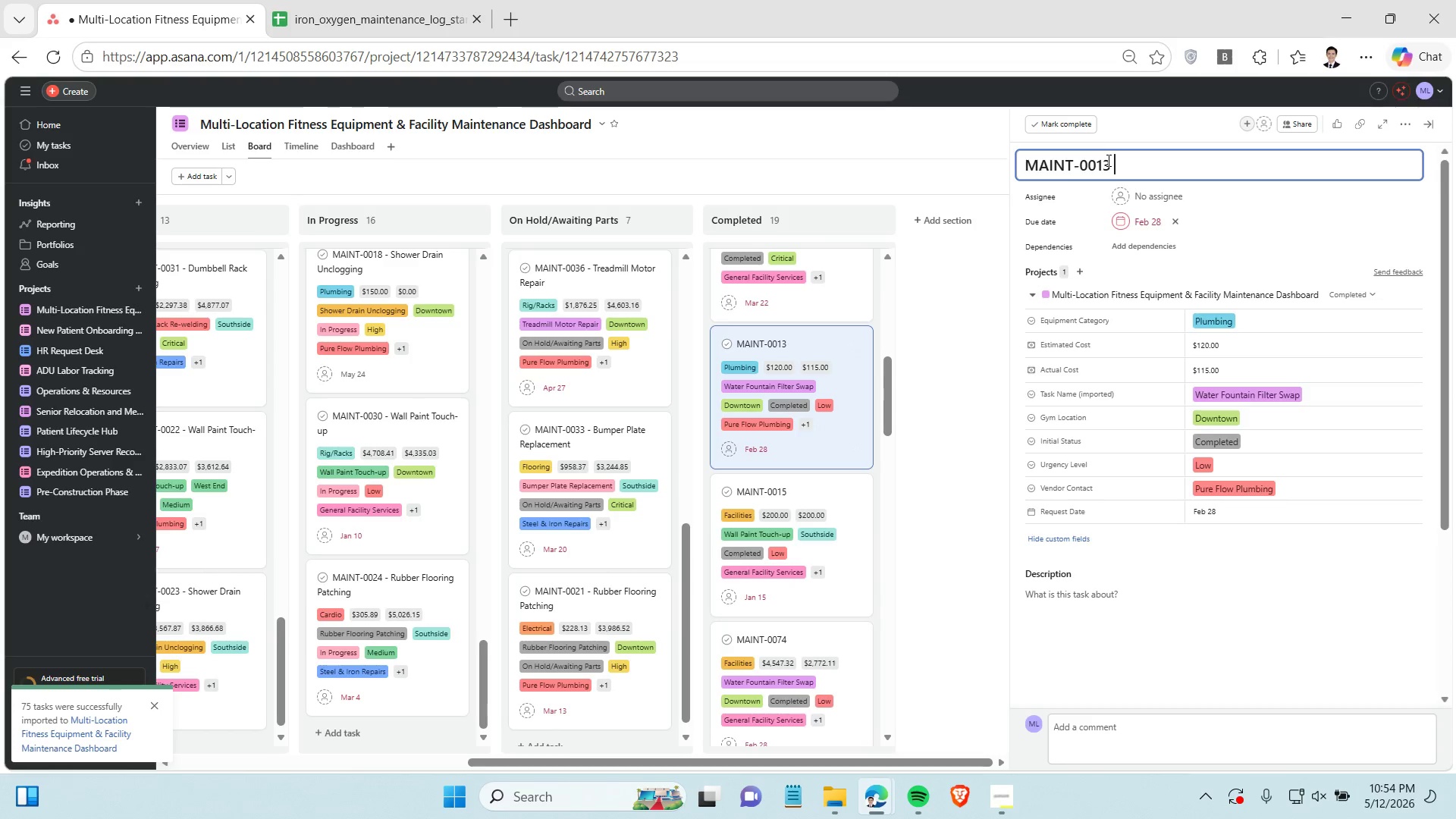 
type( - Water Fountain Filter Swap)
 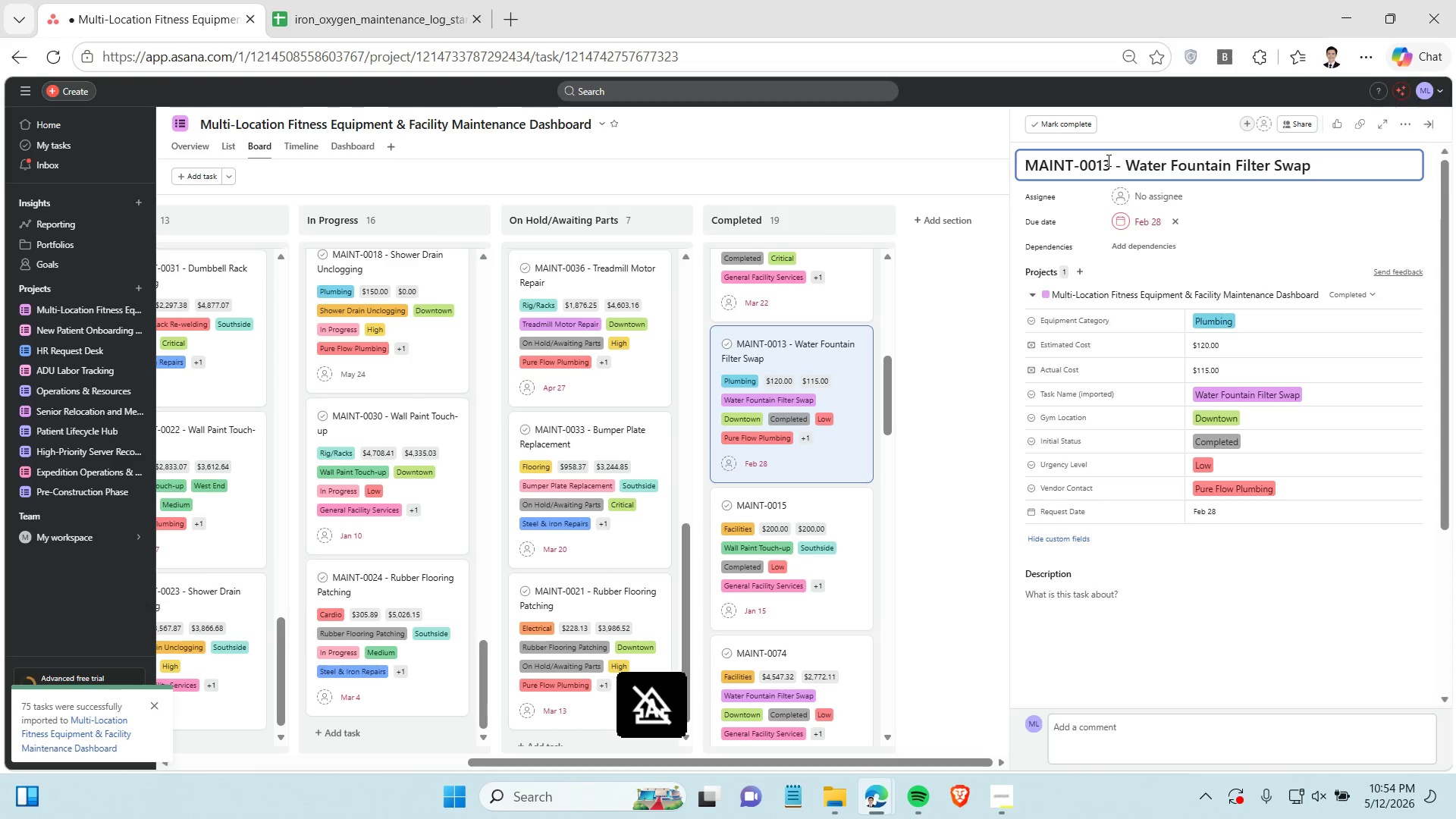 
key(Enter)
 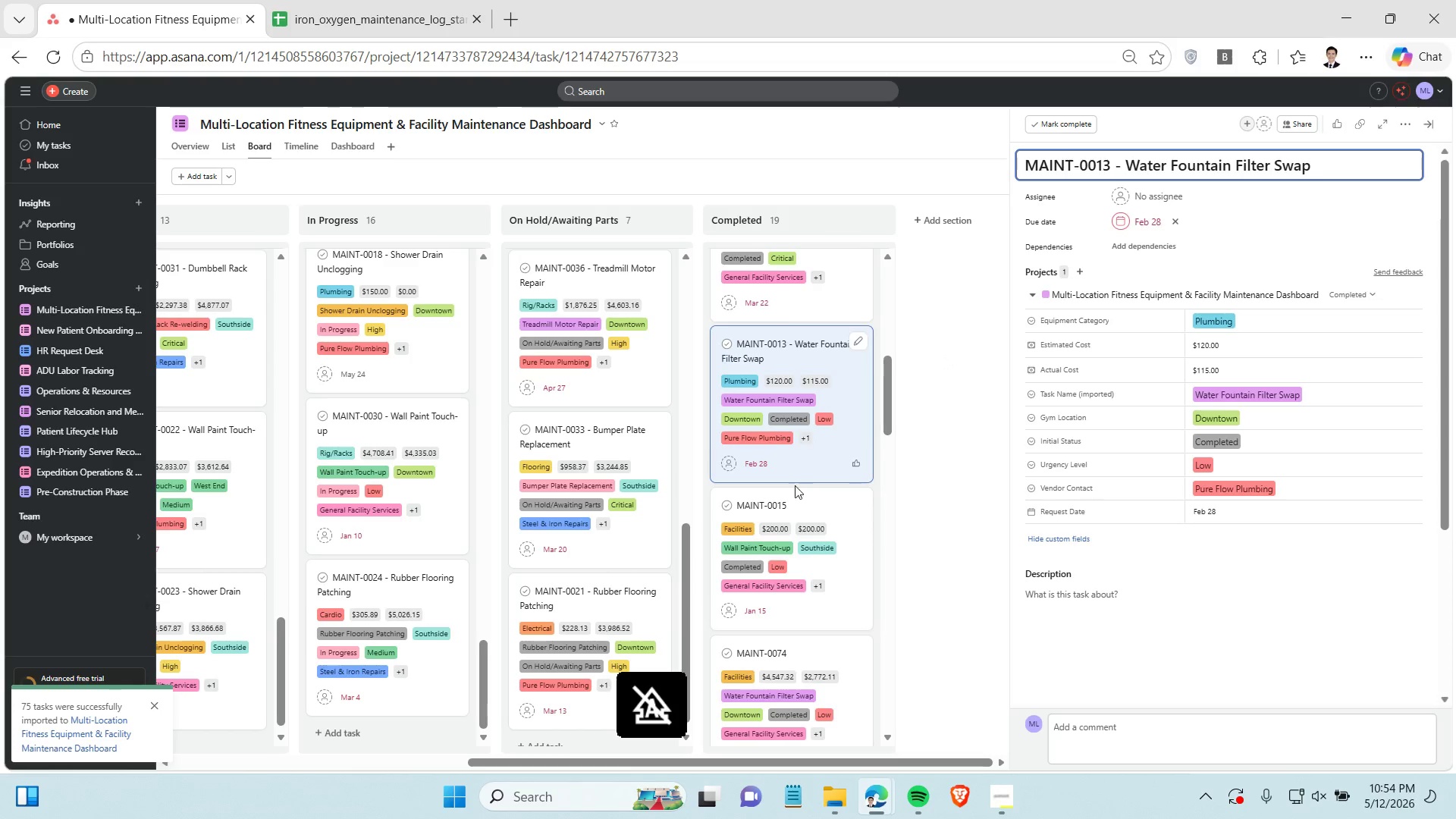 
scroll: coordinate [794, 491], scroll_direction: down, amount: 2.0
 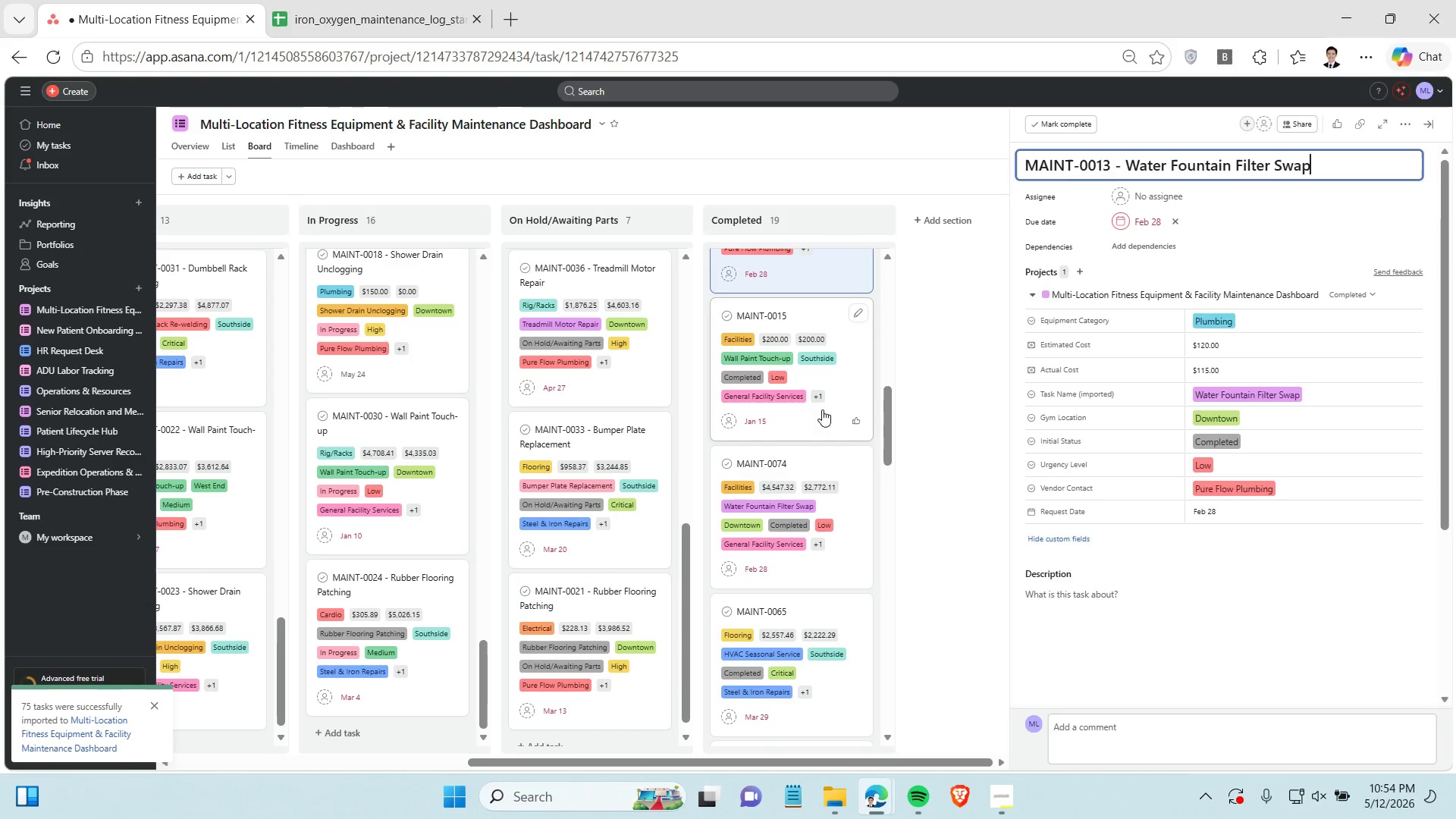 
left_click([822, 410])
 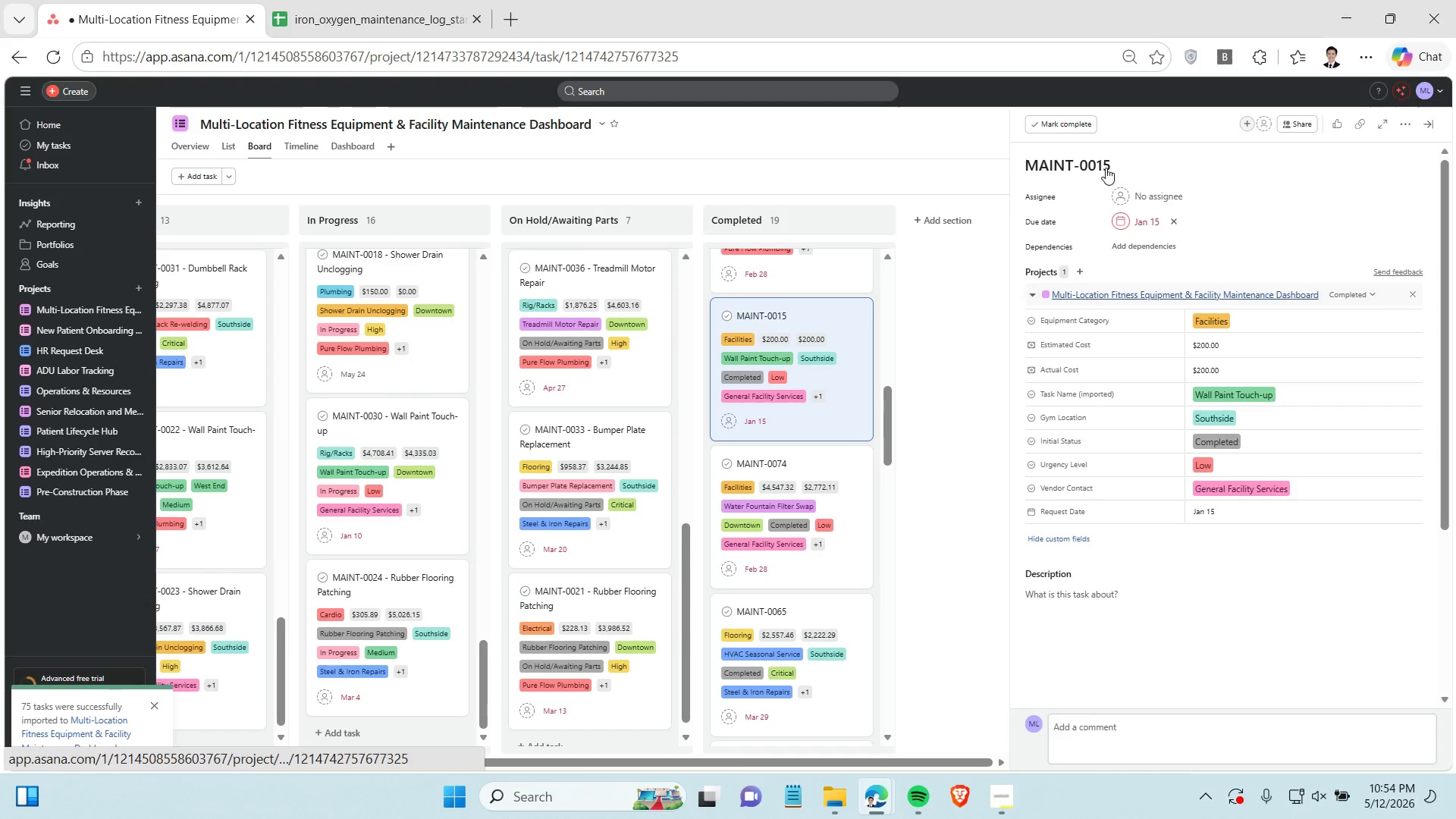 
left_click([1116, 158])
 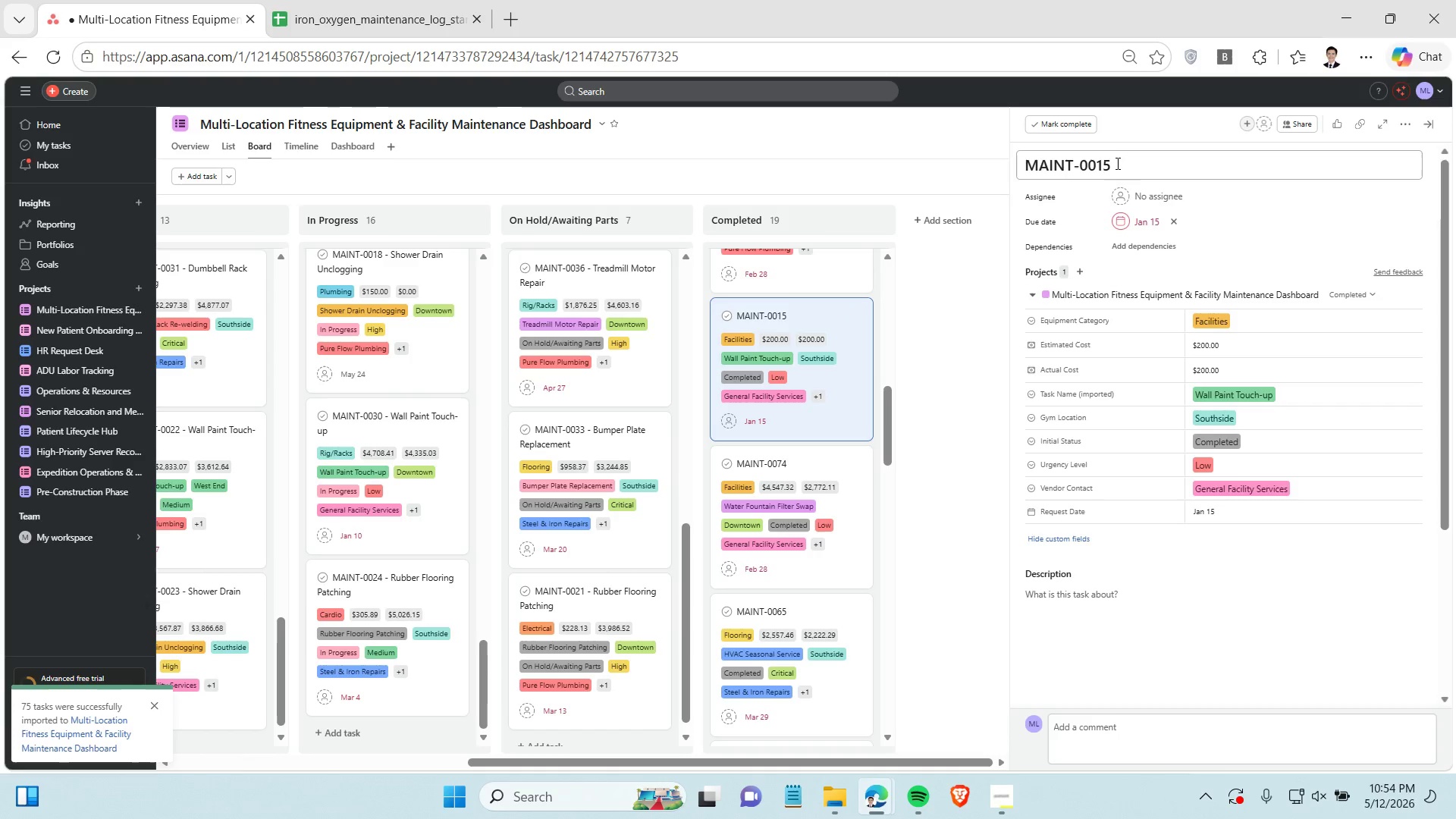 
left_click([1117, 163])
 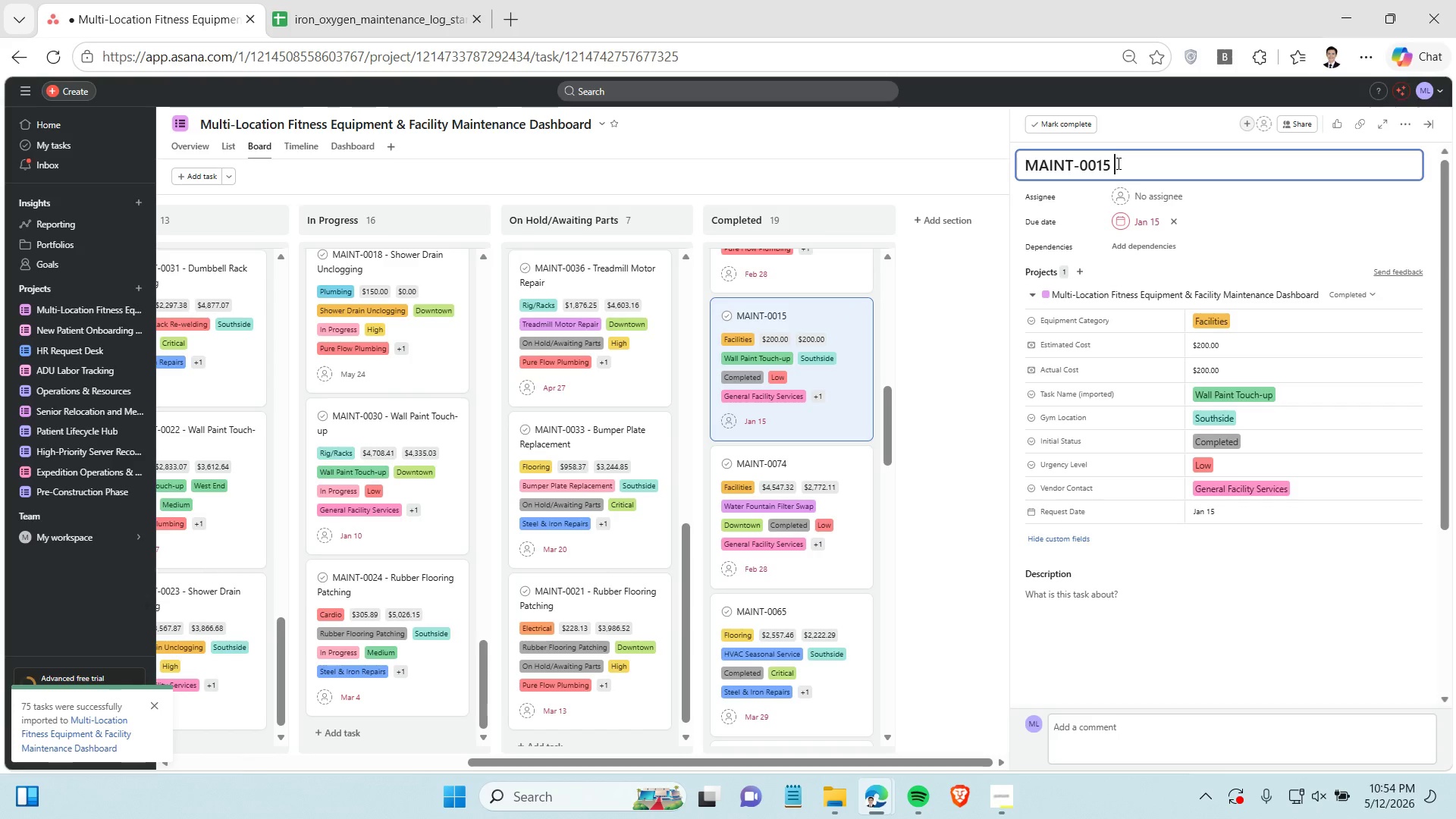 
type( - Wall Paint Touvh)
key(Backspace)
key(Backspace)
type(ch-u)
 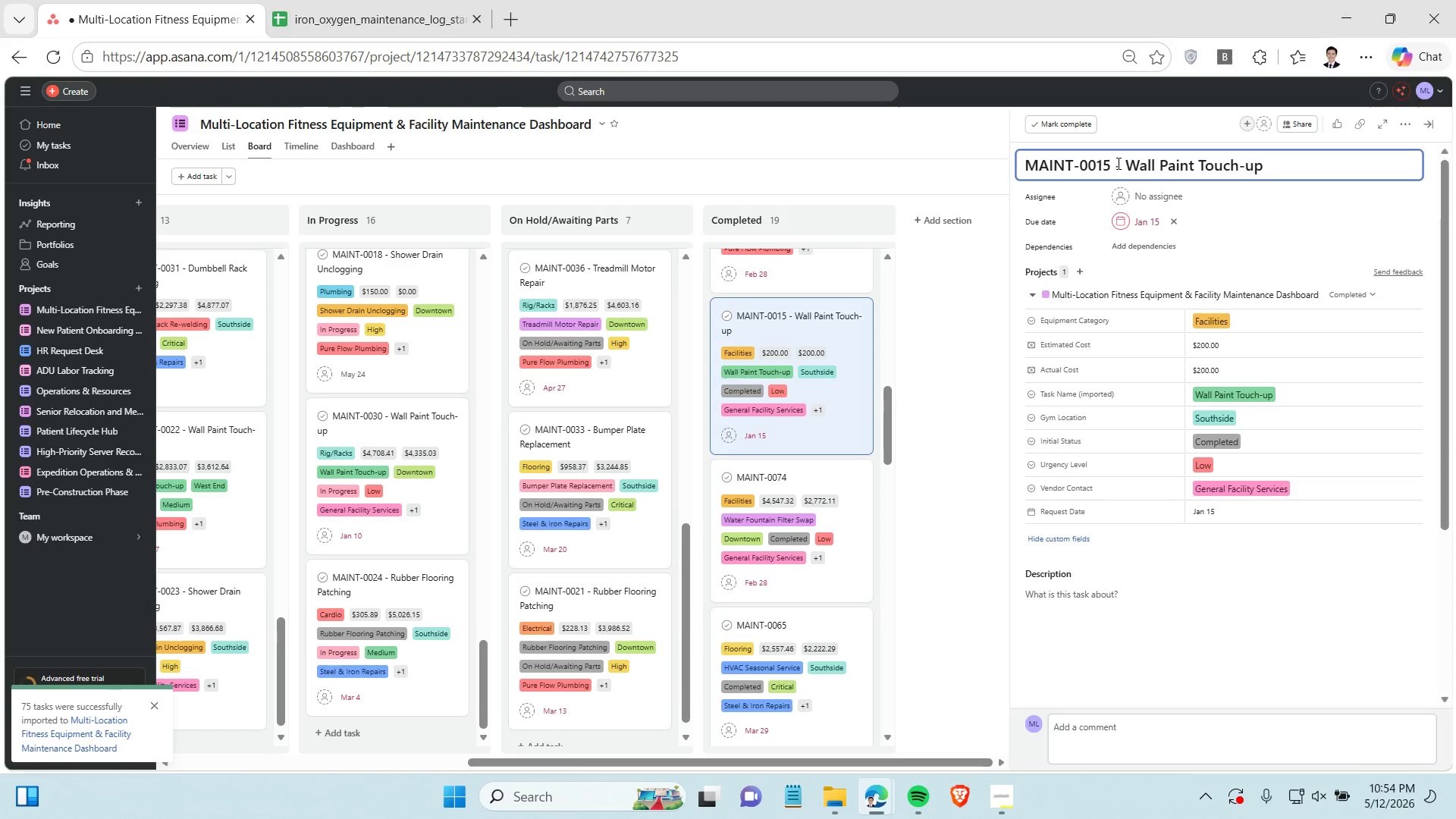 
key(Enter)
 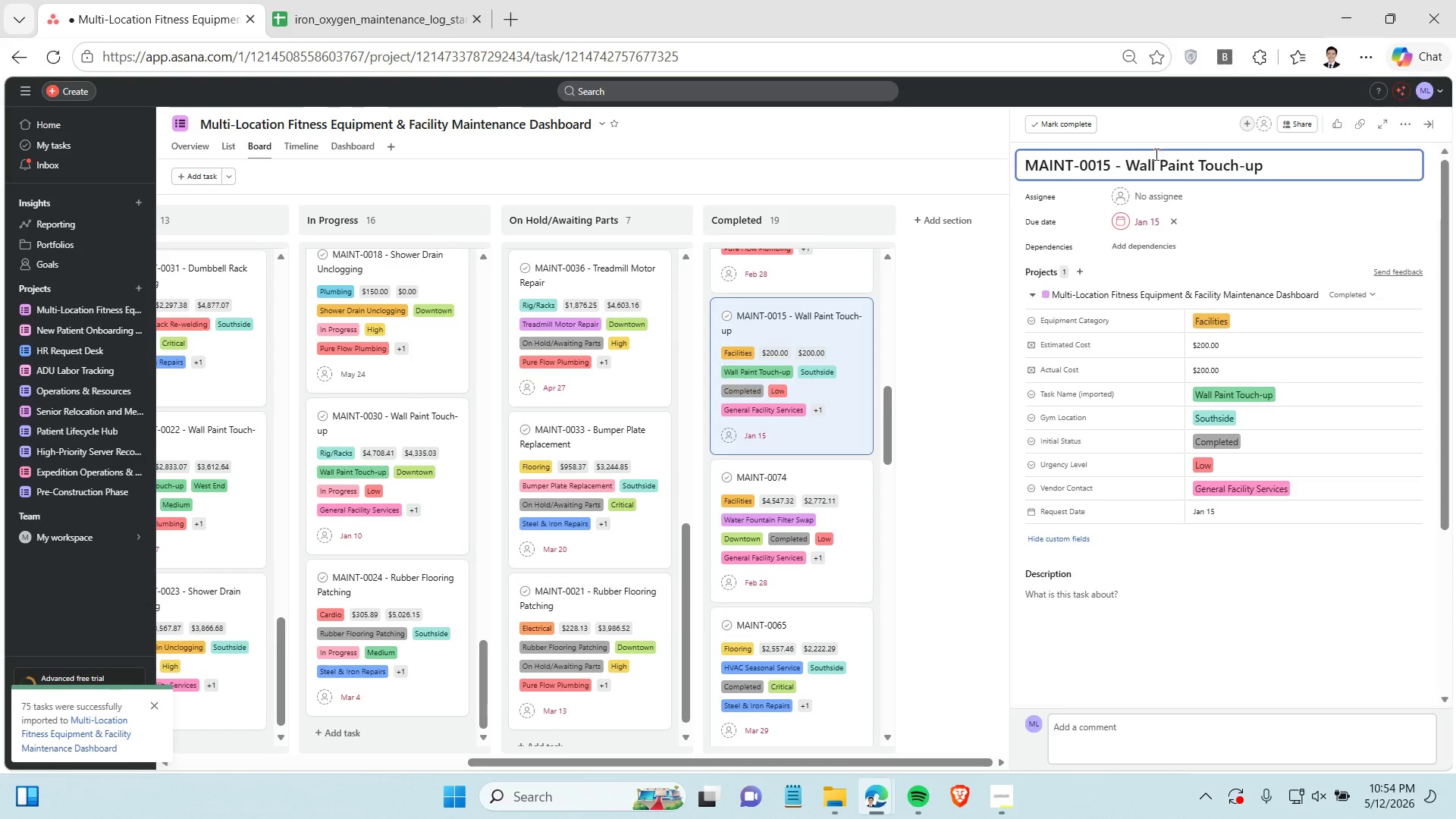 
scroll: coordinate [860, 541], scroll_direction: down, amount: 1.0
 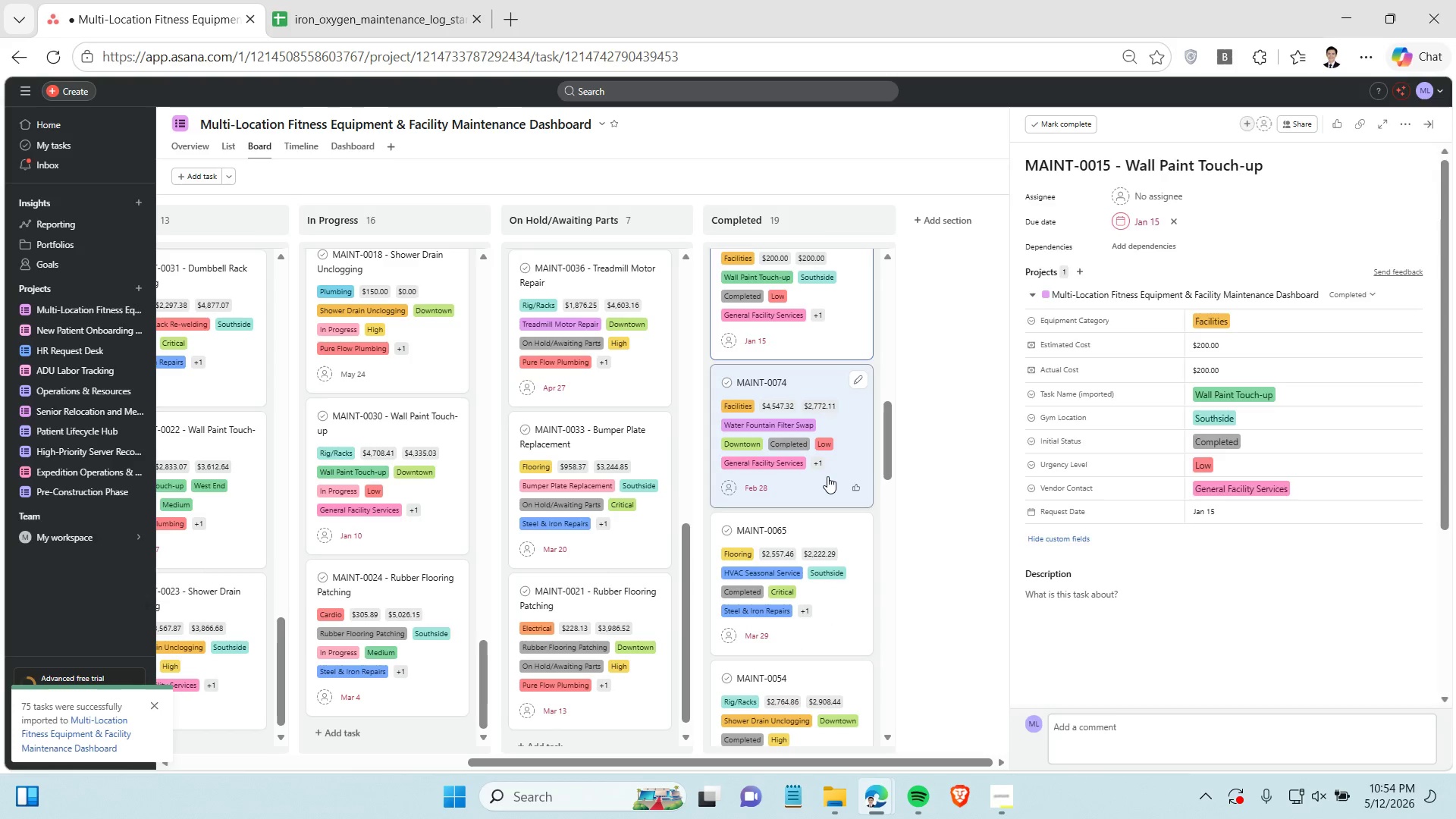 
left_click([827, 476])
 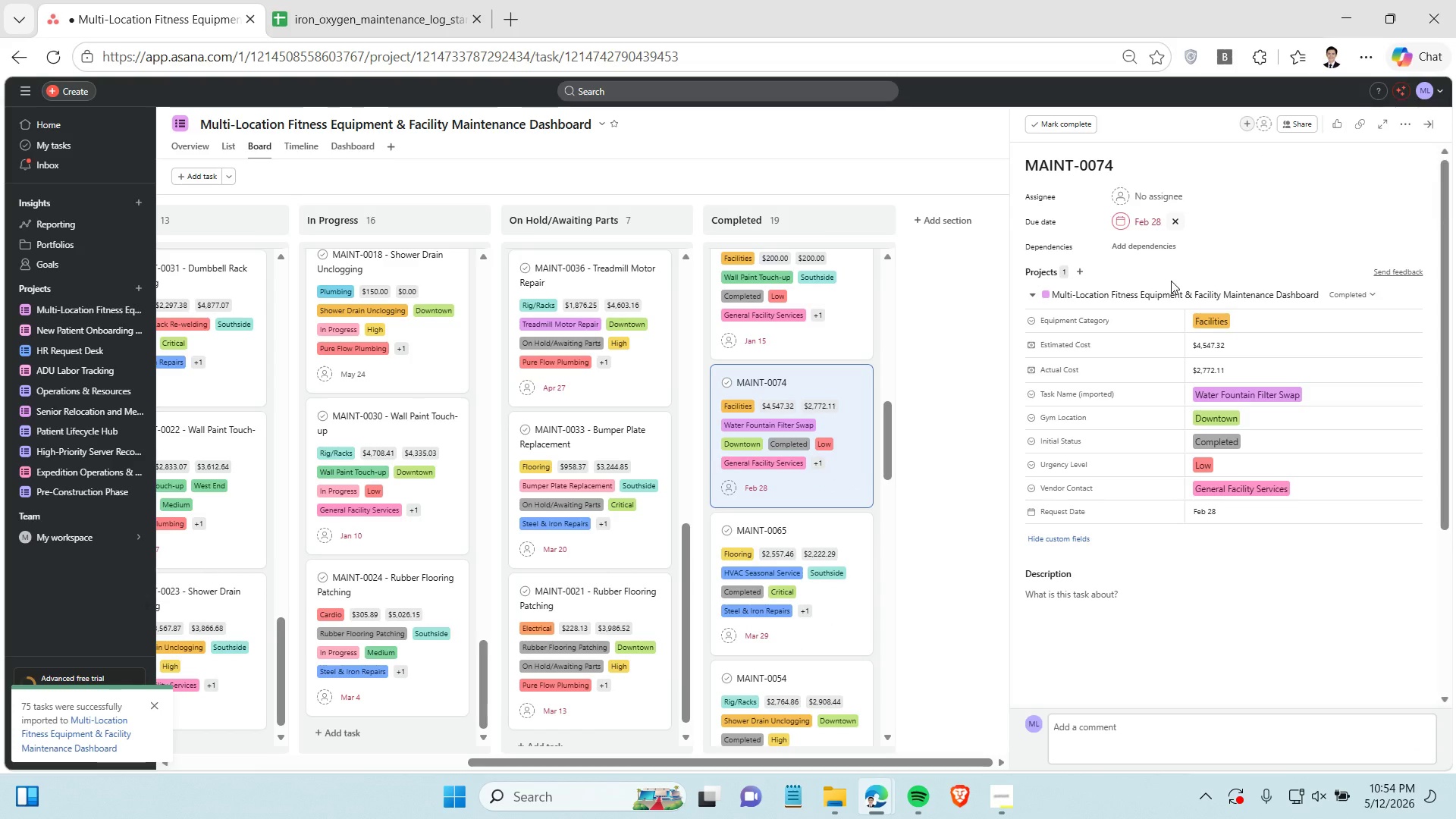 
left_click([1134, 162])
 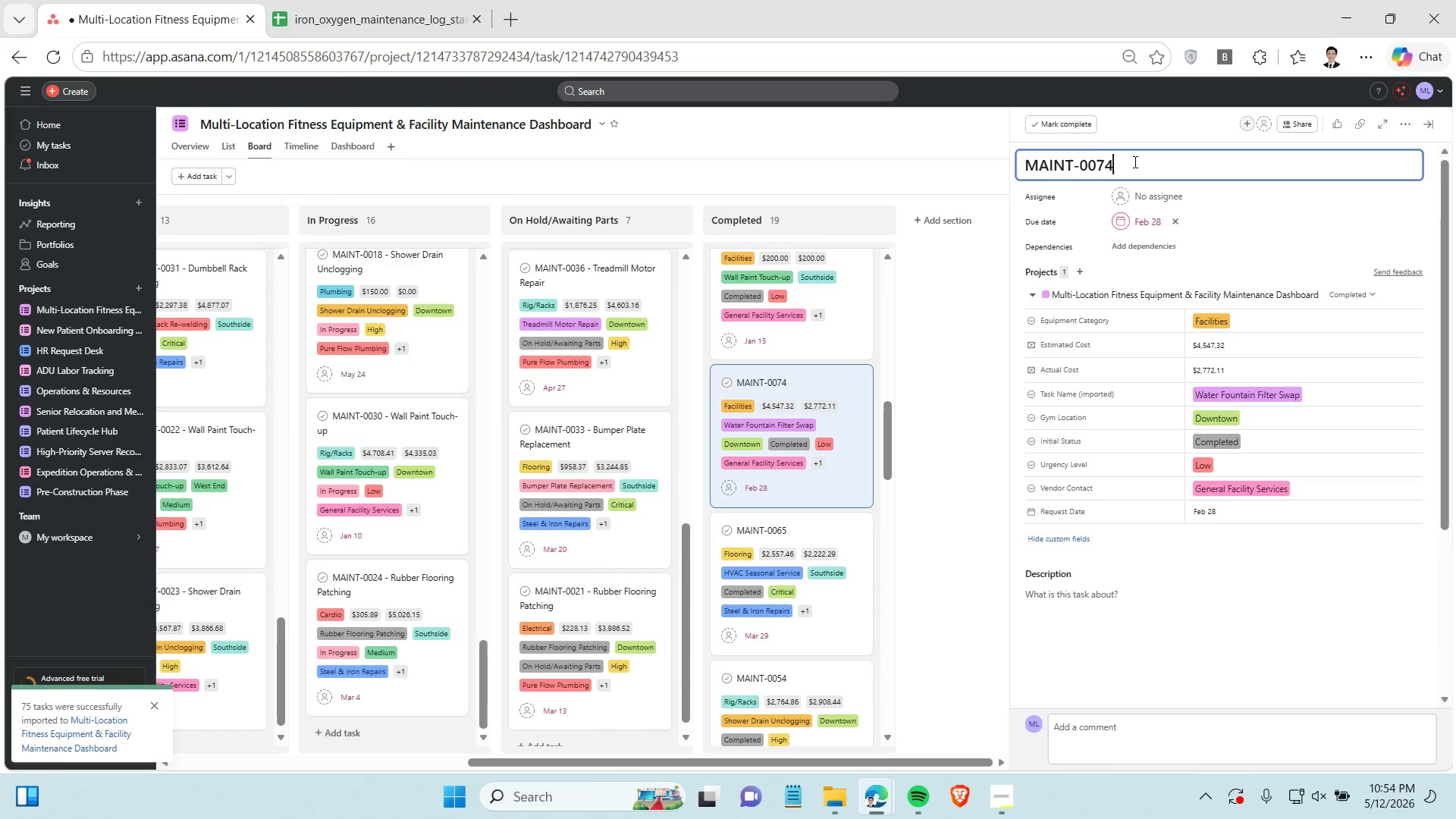 
type( - Water Fountain D)
key(Backspace)
type(Filtr )
key(Backspace)
key(Backspace)
type(er Swap)
 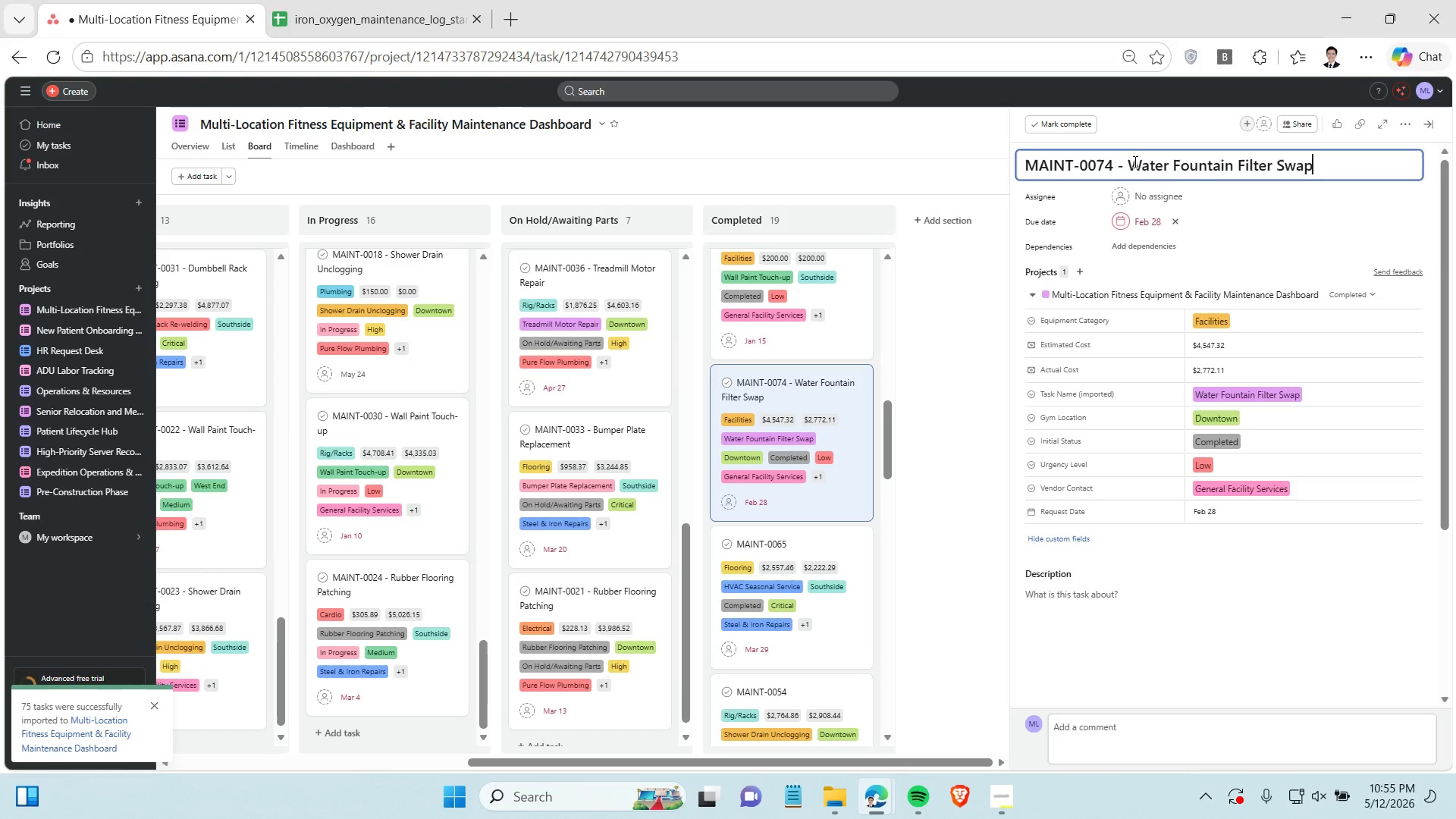 
wait(26.17)
 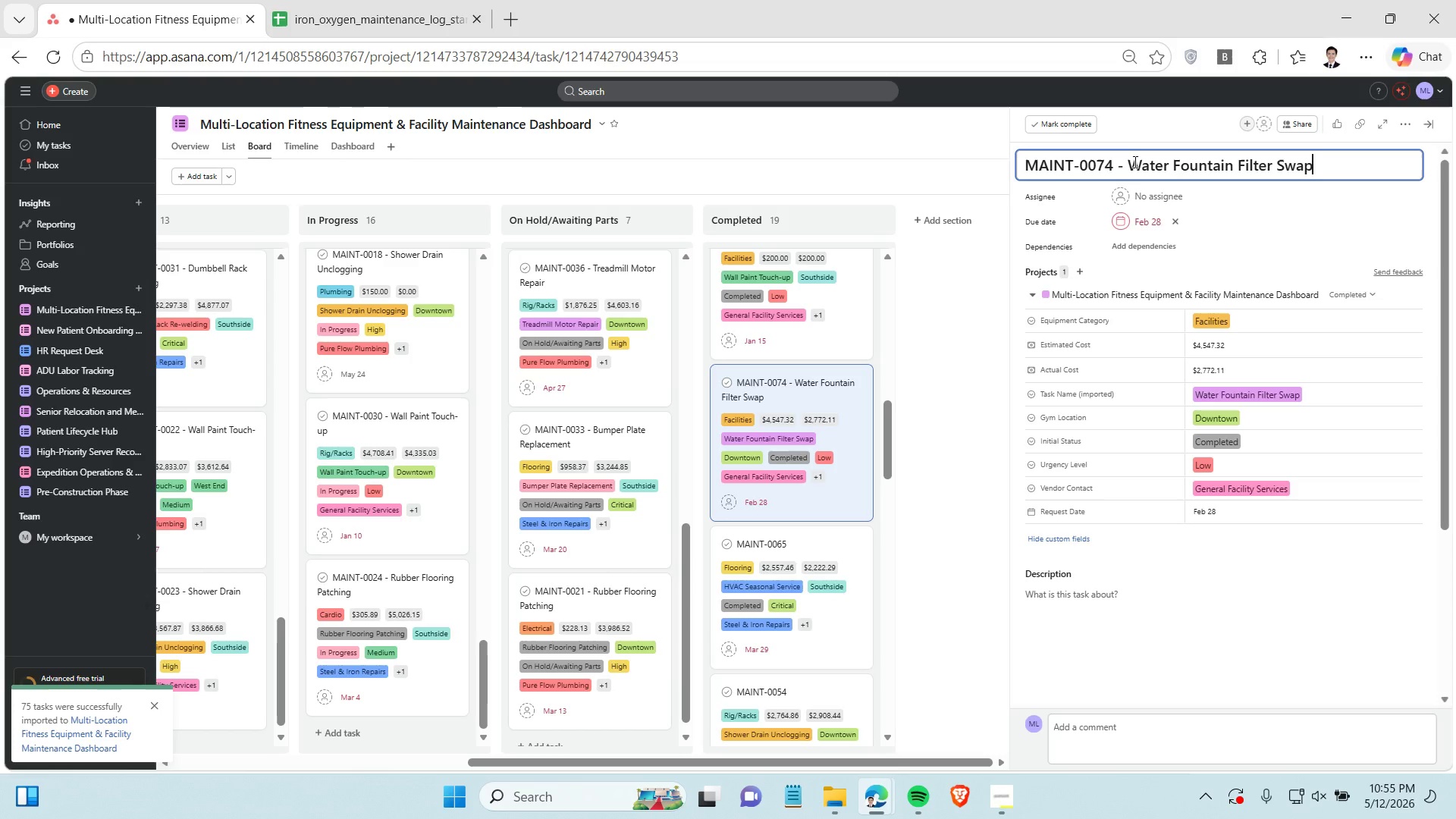 
scroll: coordinate [836, 449], scroll_direction: down, amount: 1.0
 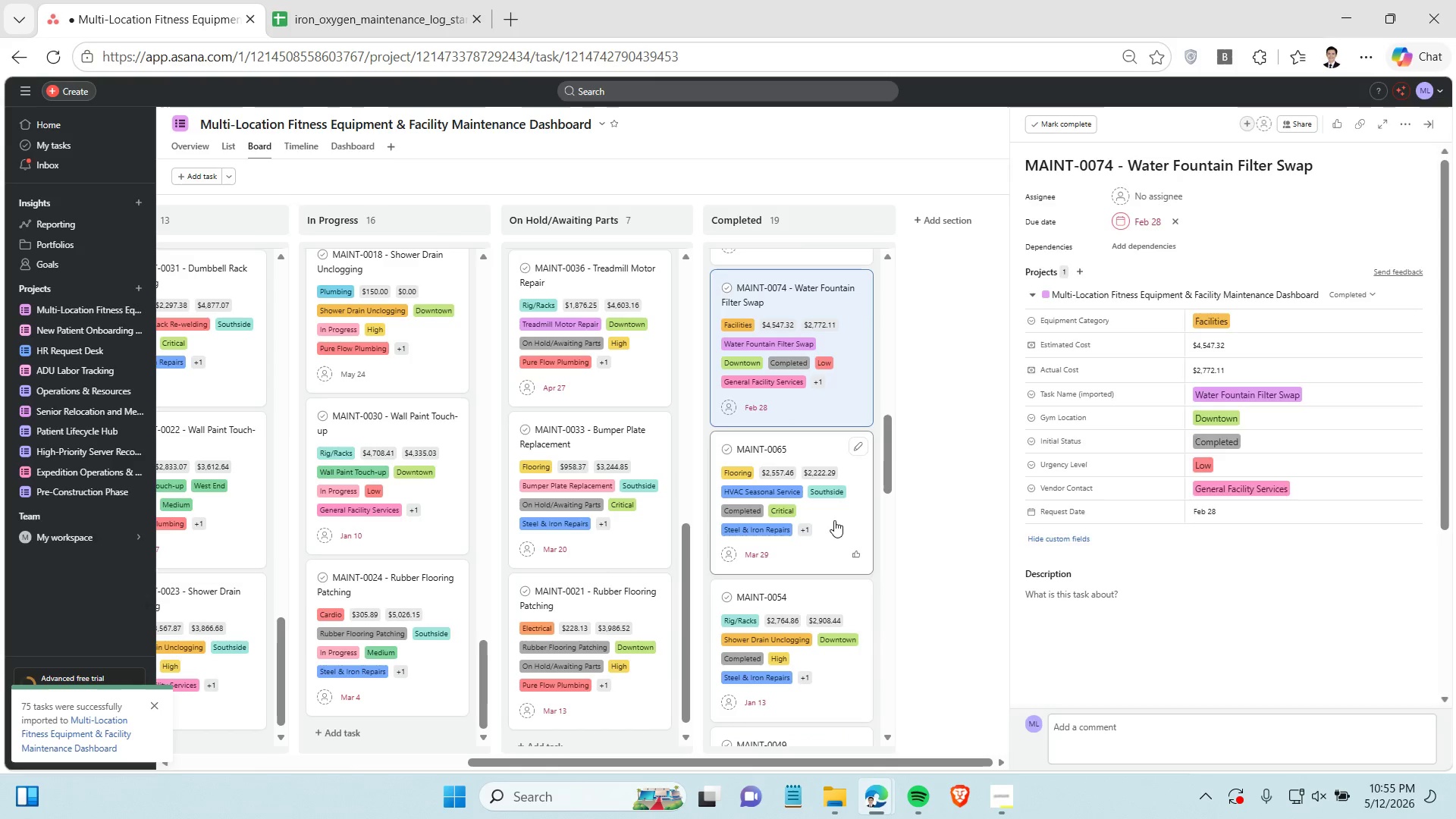 
left_click([834, 520])
 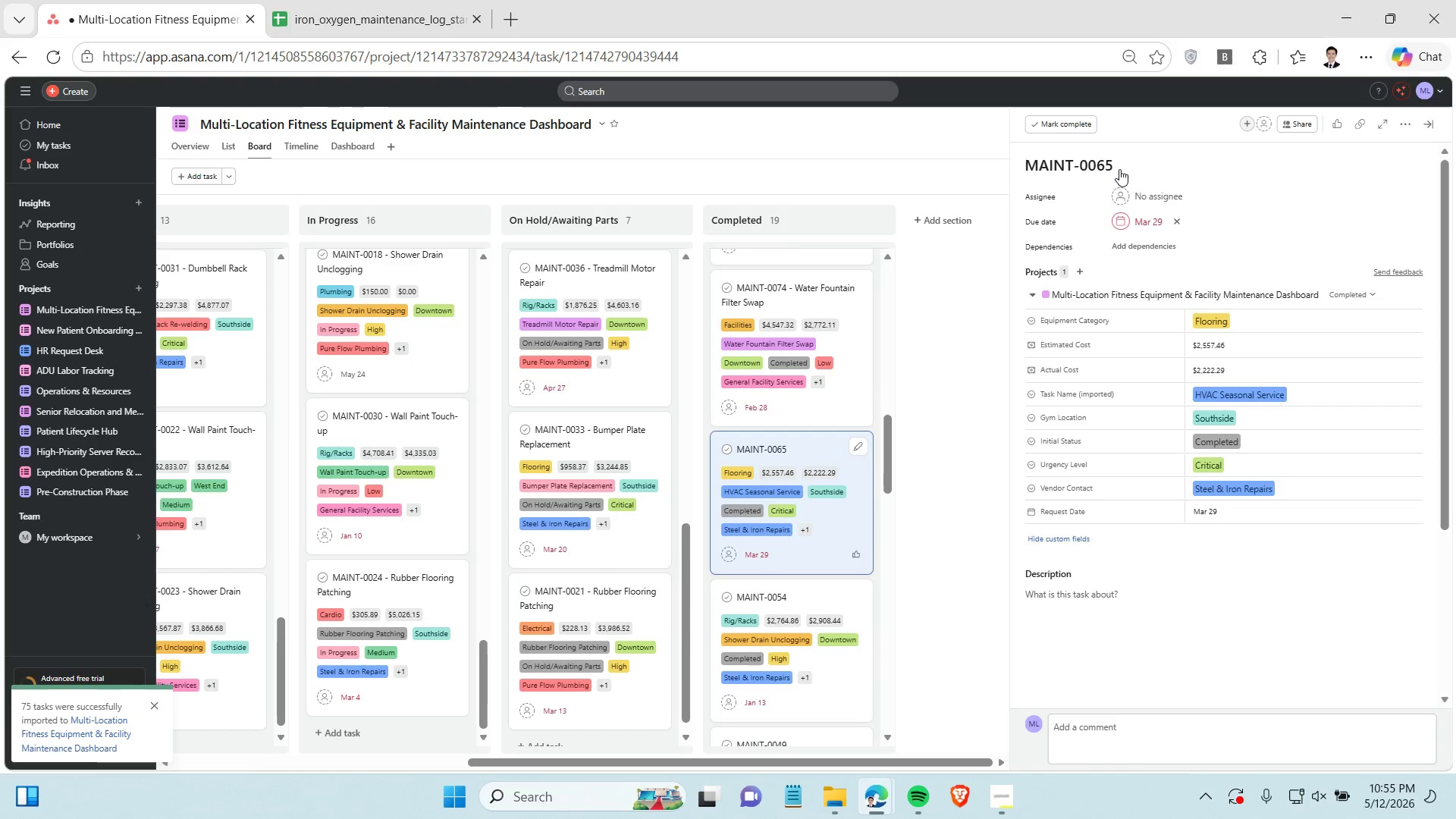 
left_click([1118, 166])
 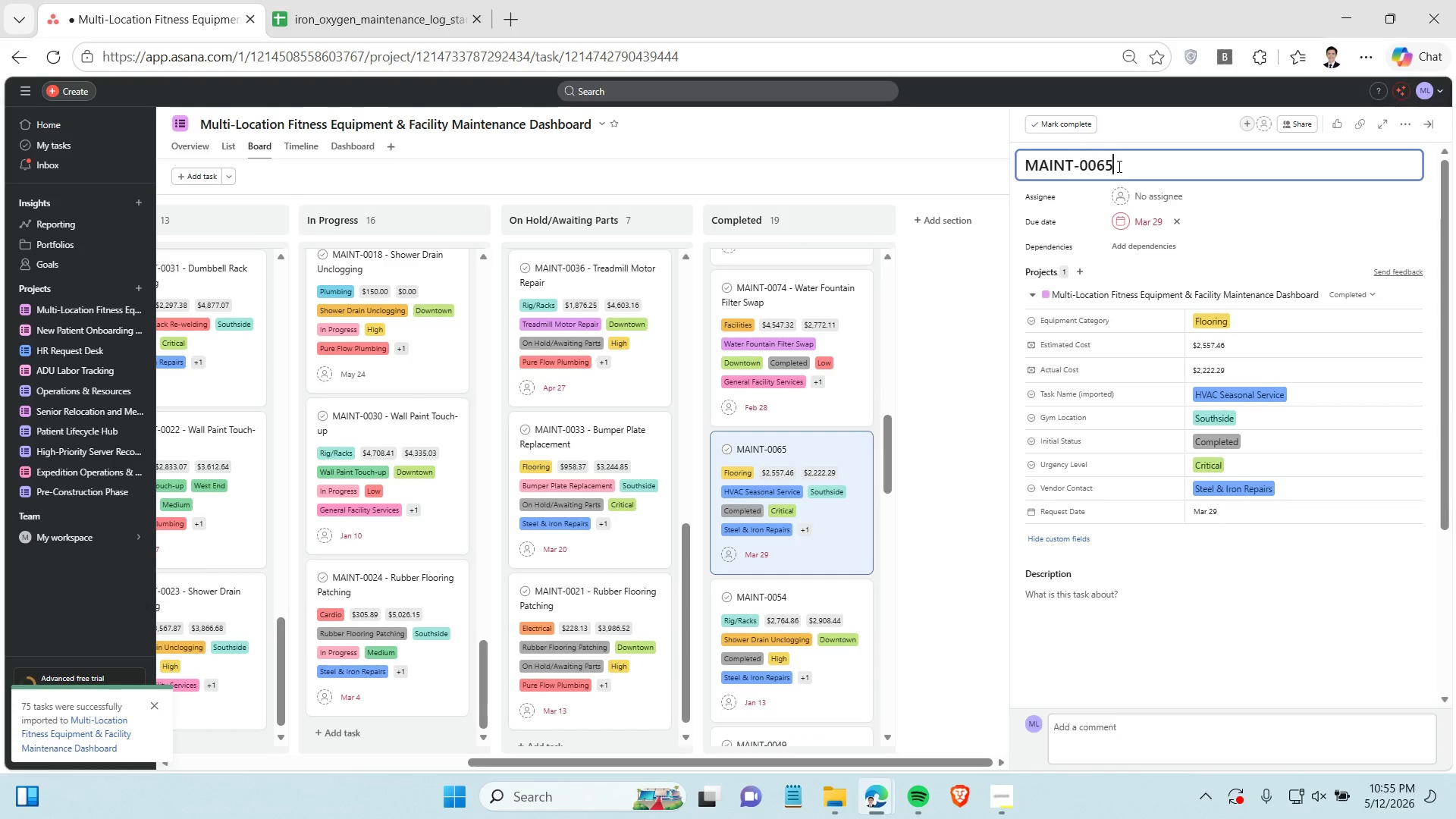 
key(Space)
 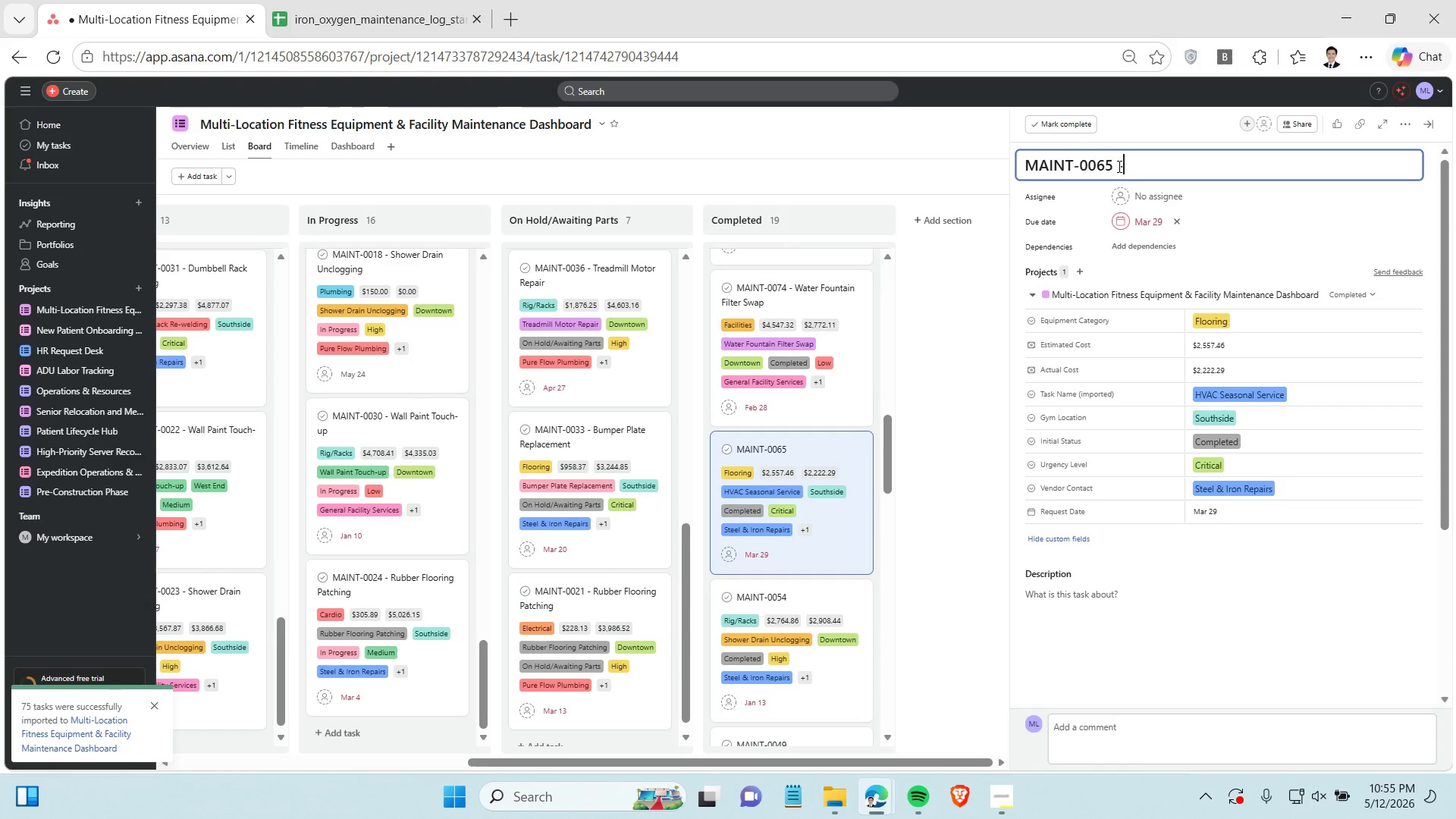 
key(Minus)
 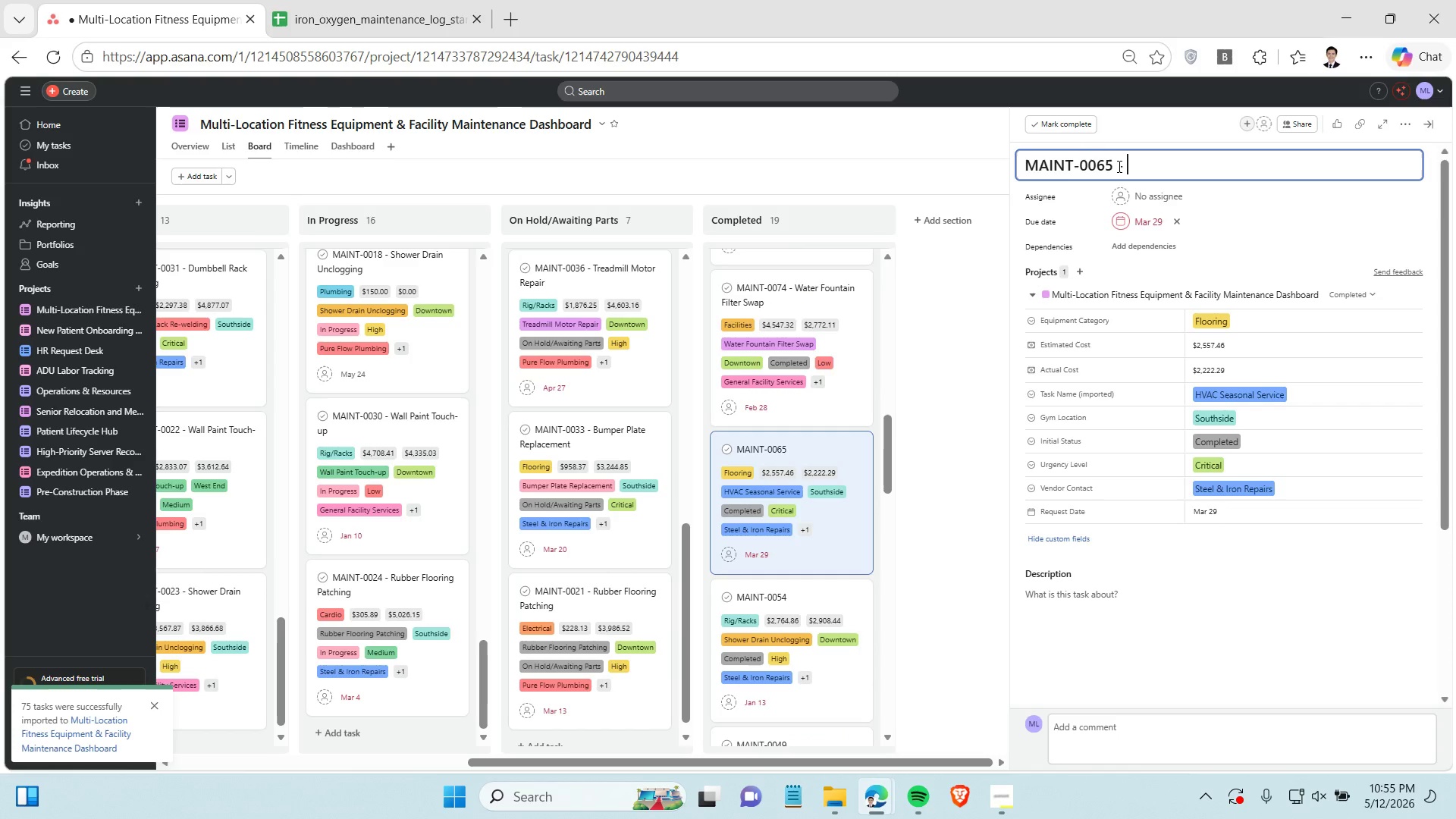 
key(Space)
 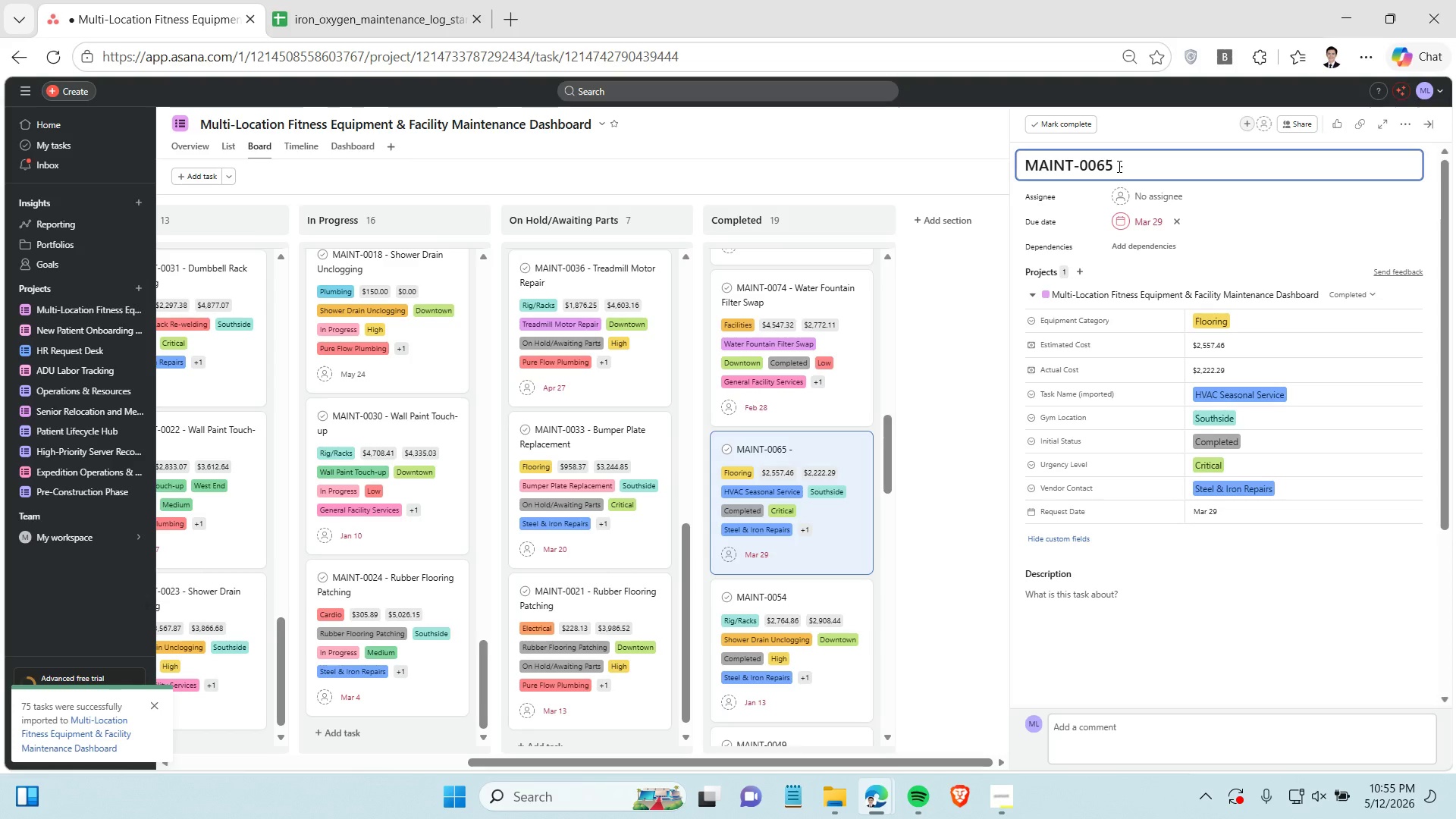 
wait(38.19)
 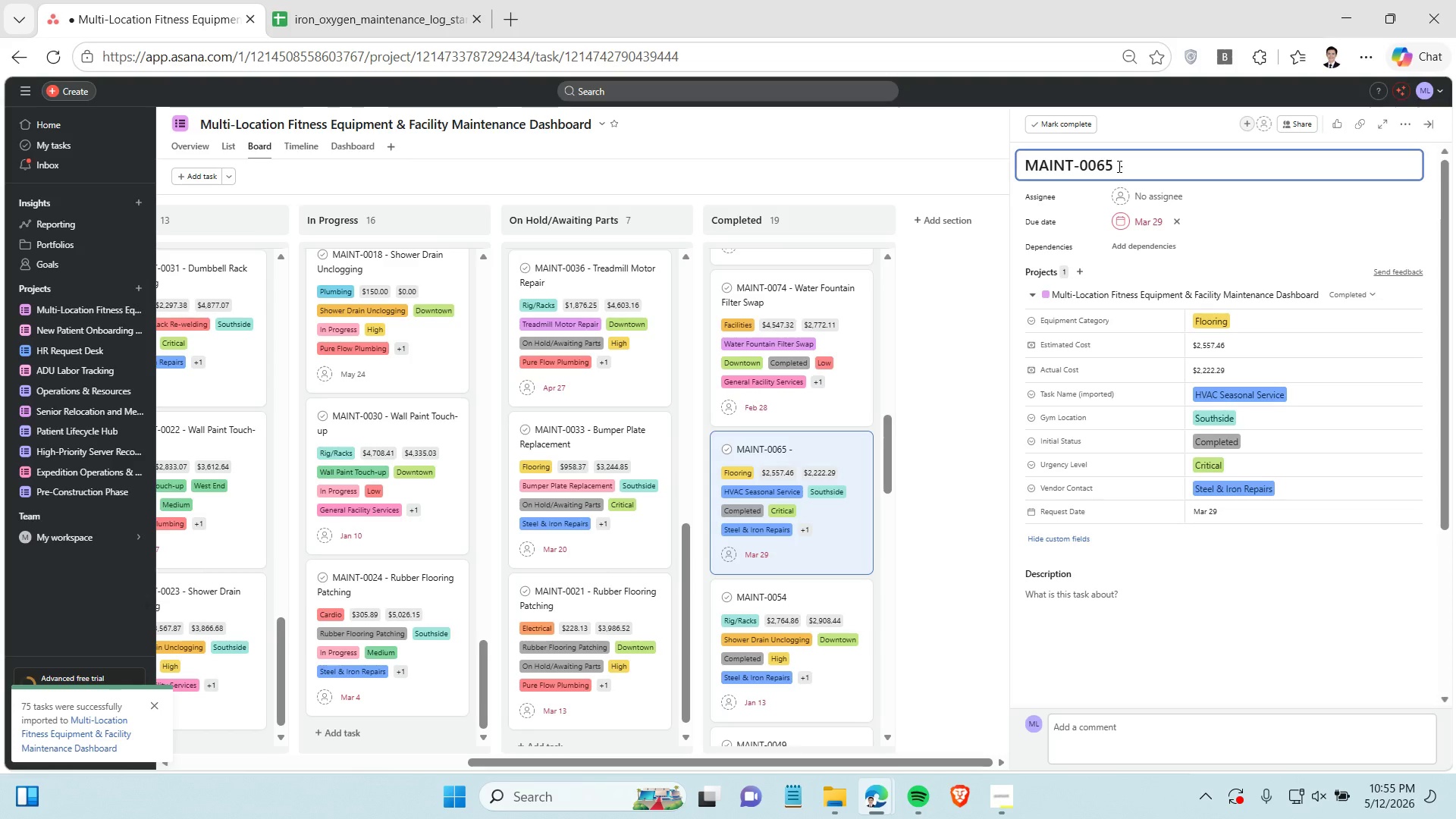 
type(HVAC Seank)
key(Backspace)
type(l)
 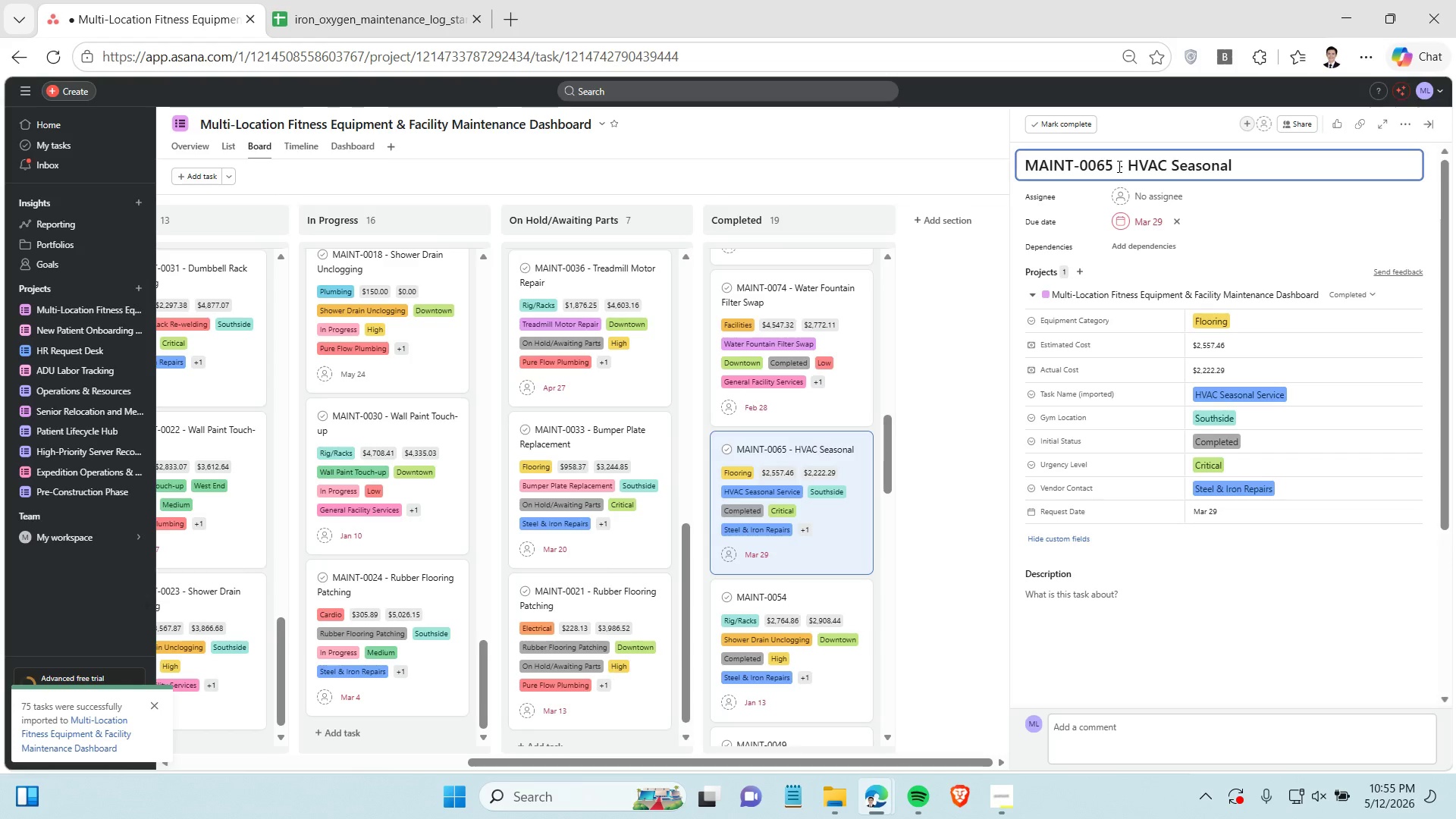 
hold_key(key=S, duration=11.02)
 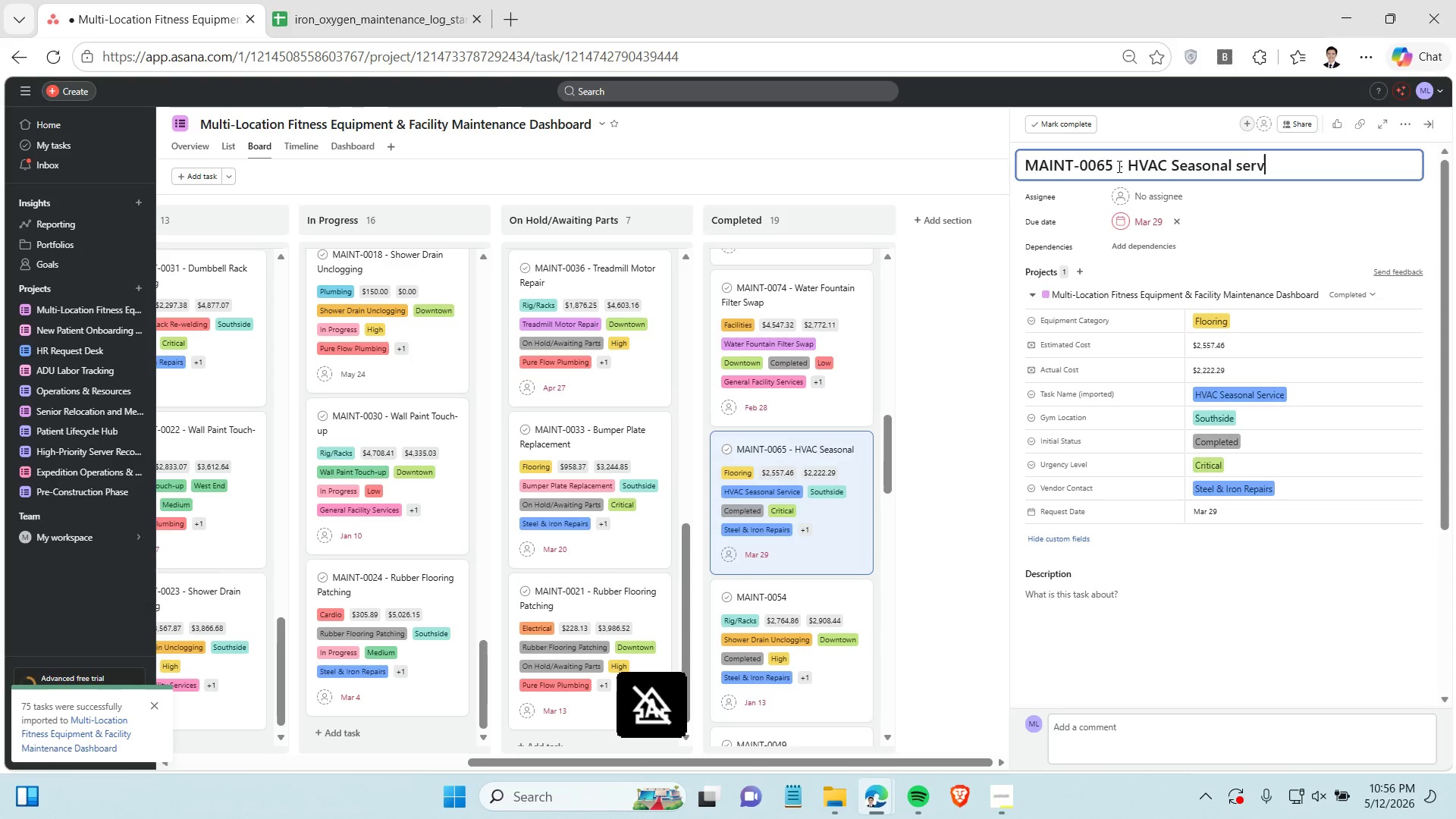 
hold_key(key=O, duration=0.33)
 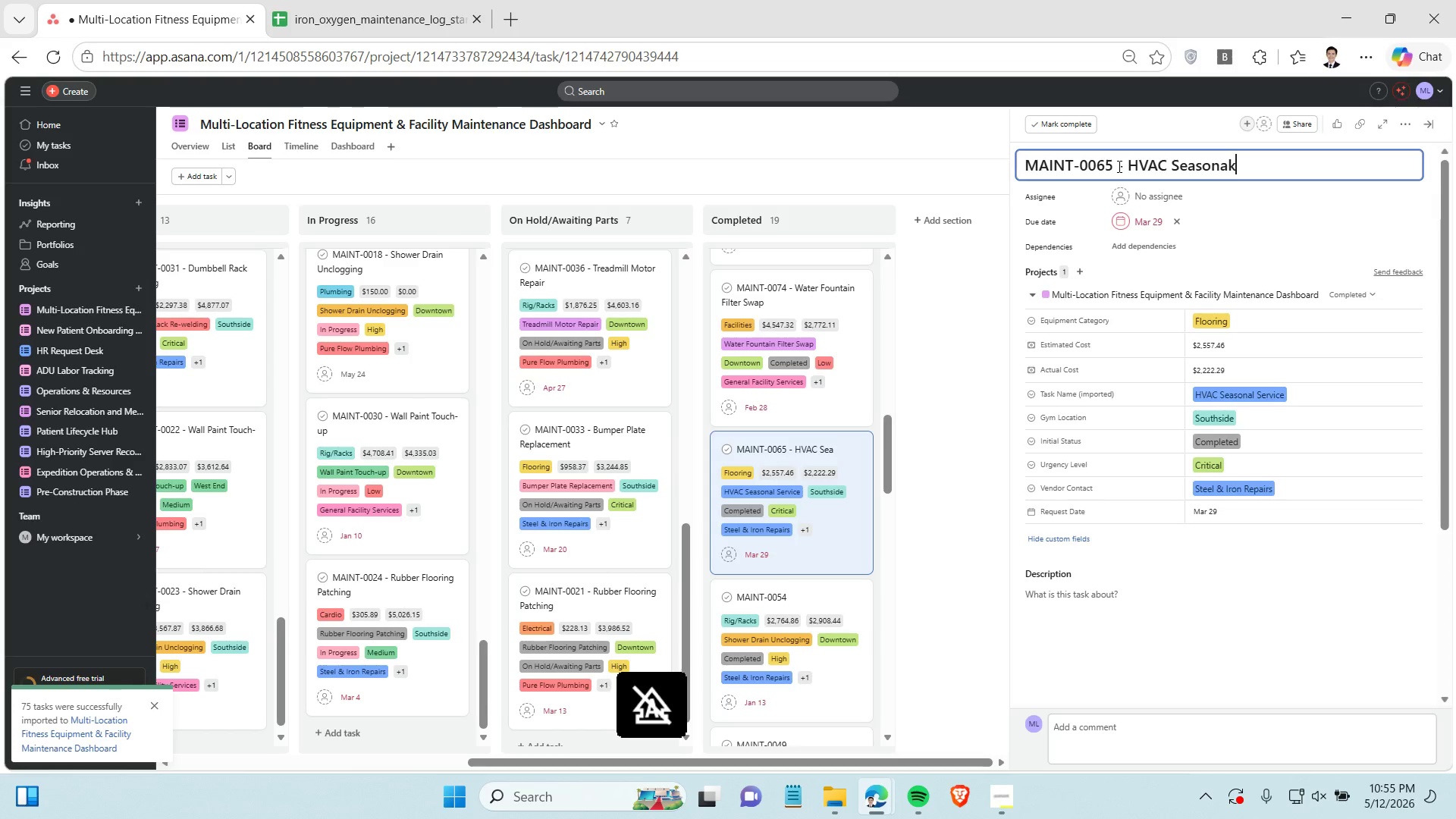 
key(Space)
 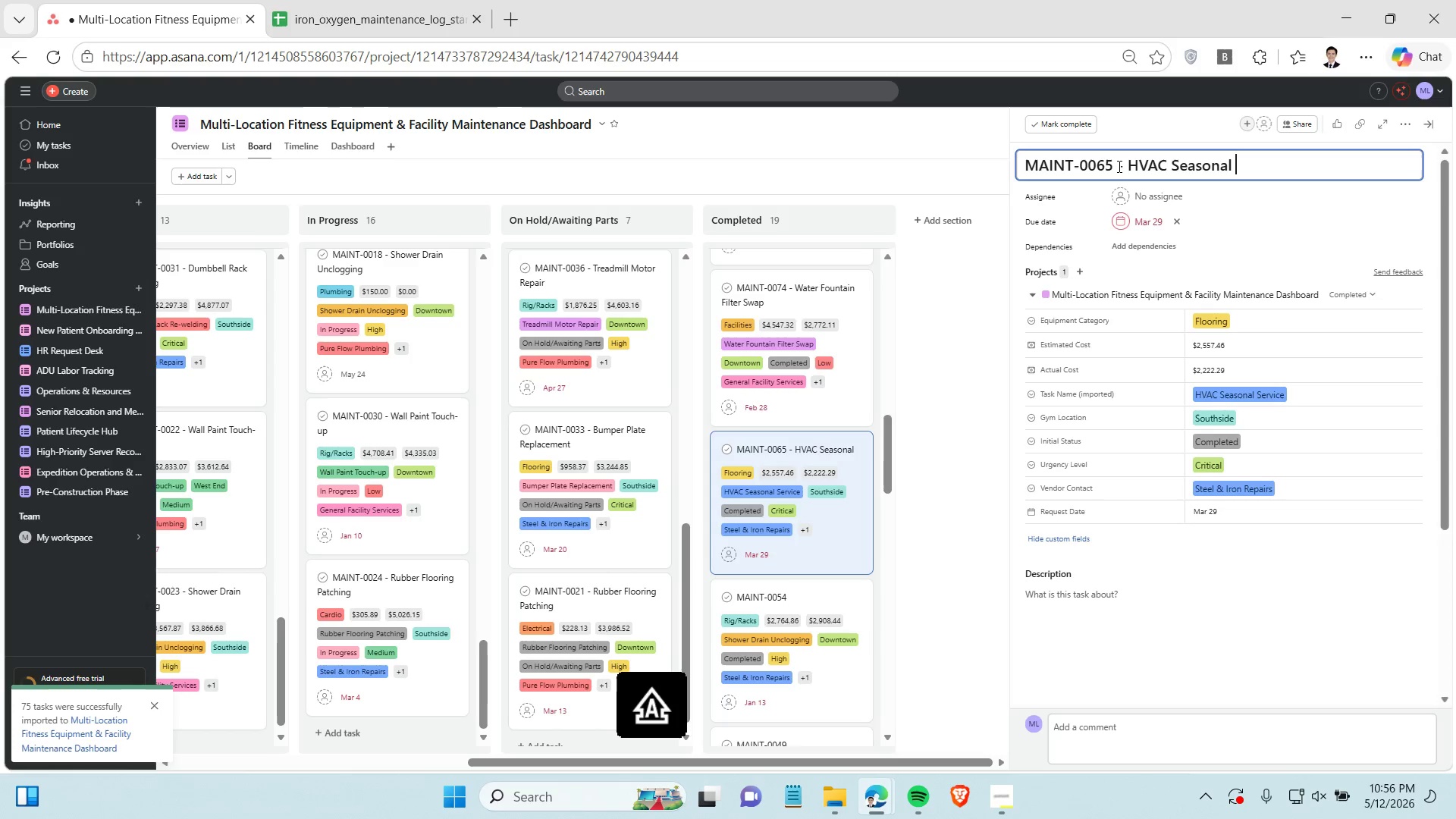 
key(CapsLock)
 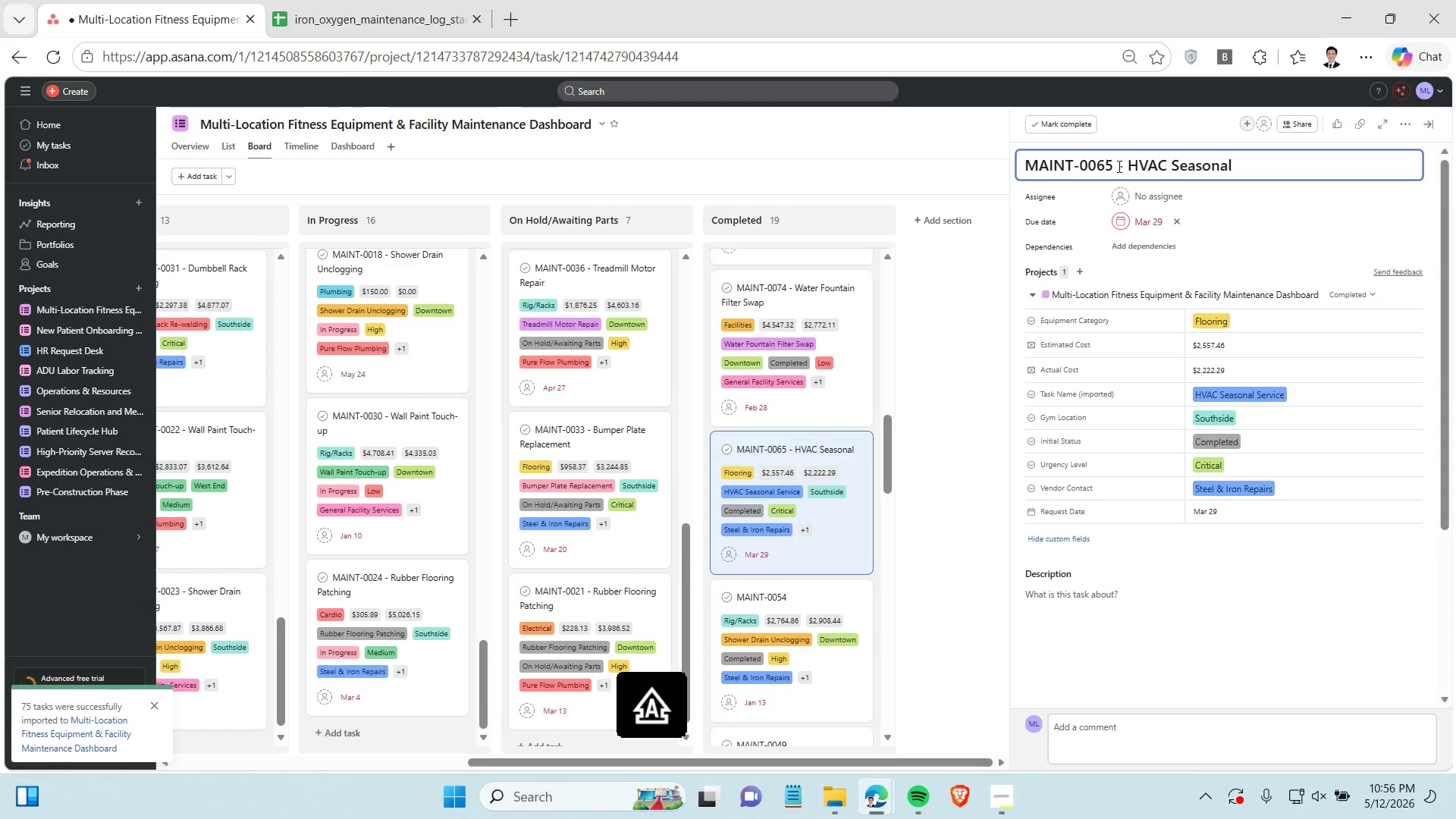 
type(ervice)
key(Backspace)
key(Backspace)
key(Backspace)
key(Backspace)
key(Backspace)
key(Backspace)
key(Backspace)
type(SERVICE)
key(Backspace)
key(Backspace)
key(Backspace)
key(Backspace)
key(Backspace)
key(Backspace)
type(ervice)
 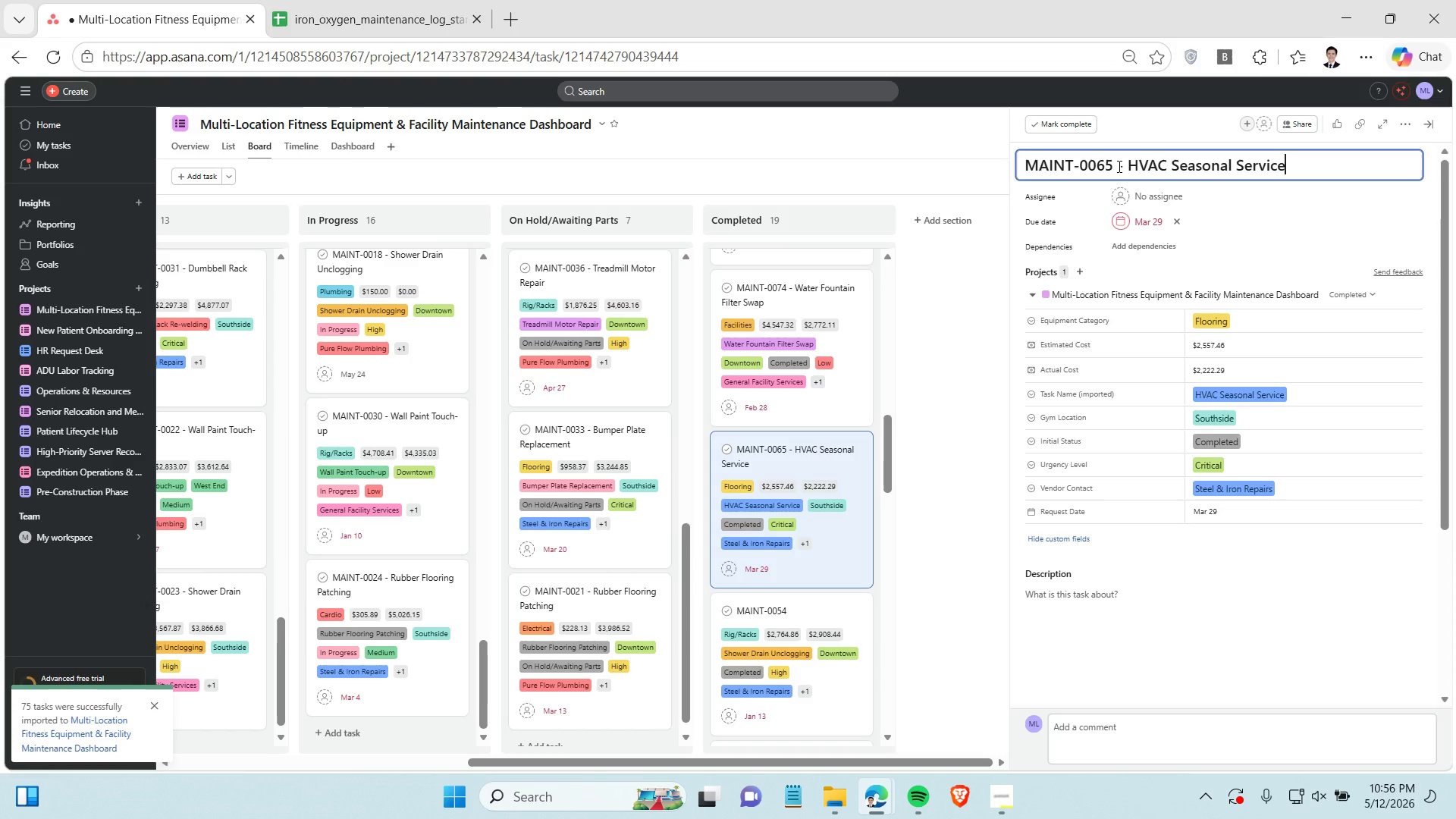 
wait(5.7)
 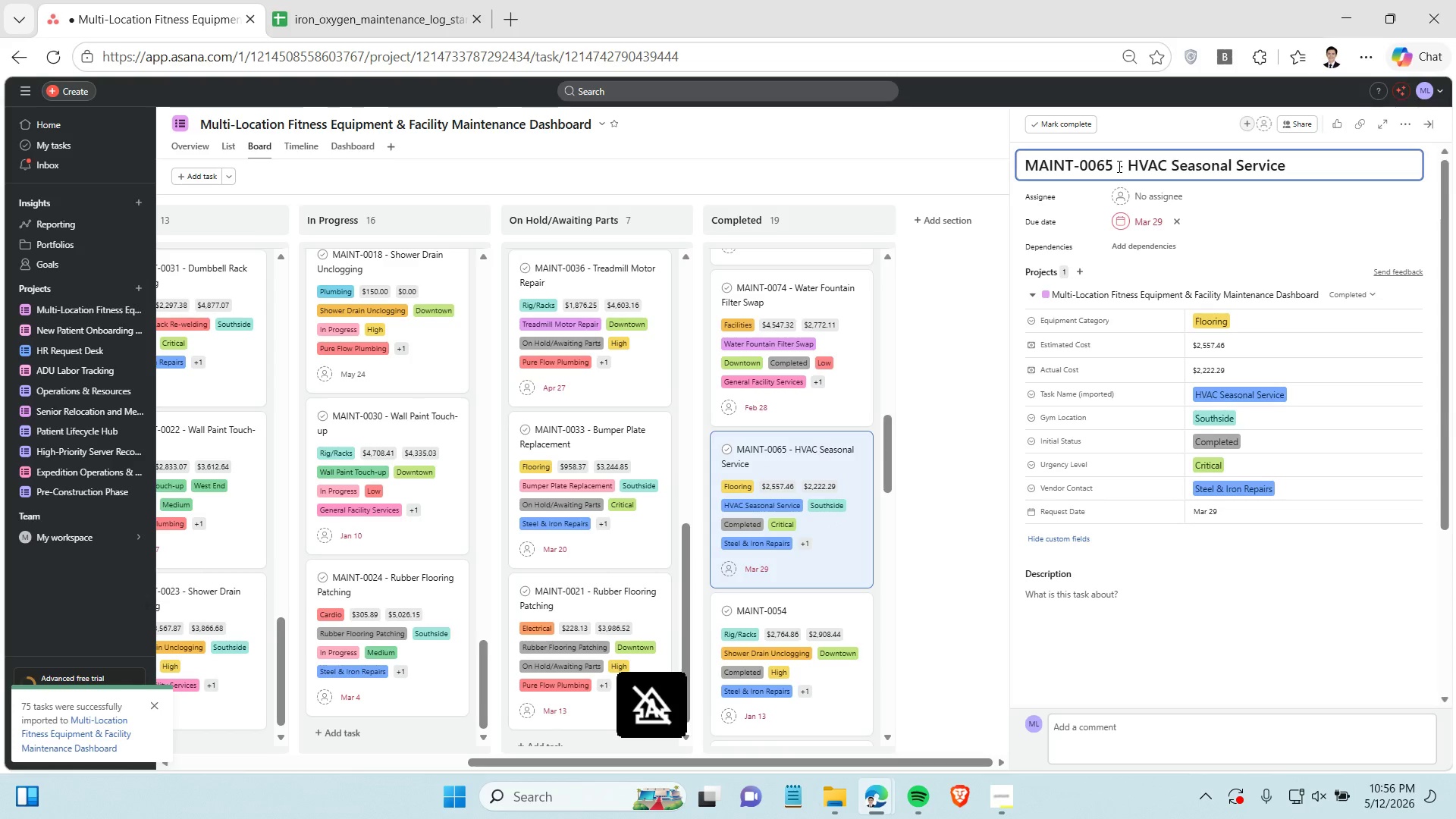 
scroll: coordinate [831, 538], scroll_direction: down, amount: 3.0
 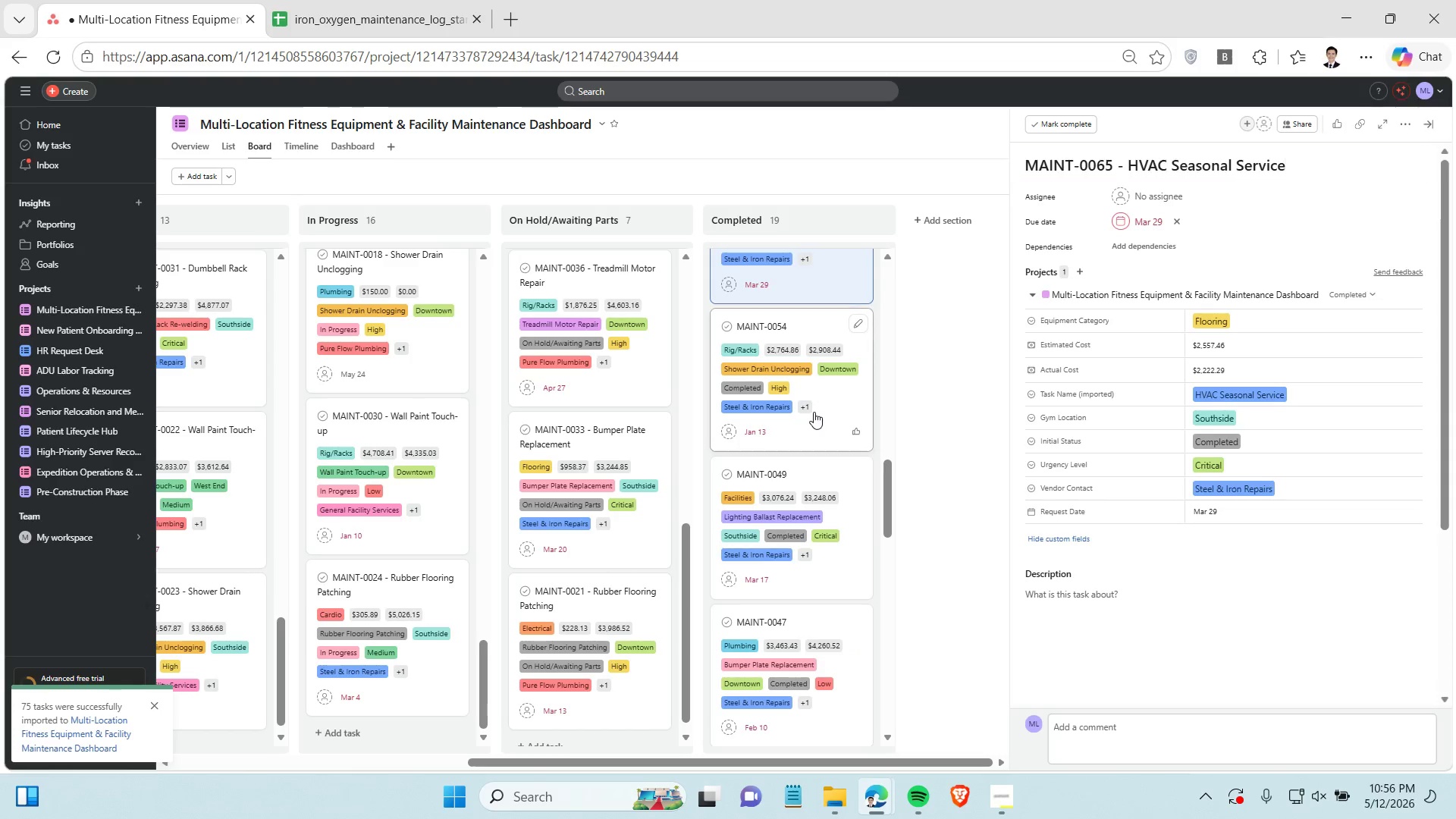 
left_click([814, 412])
 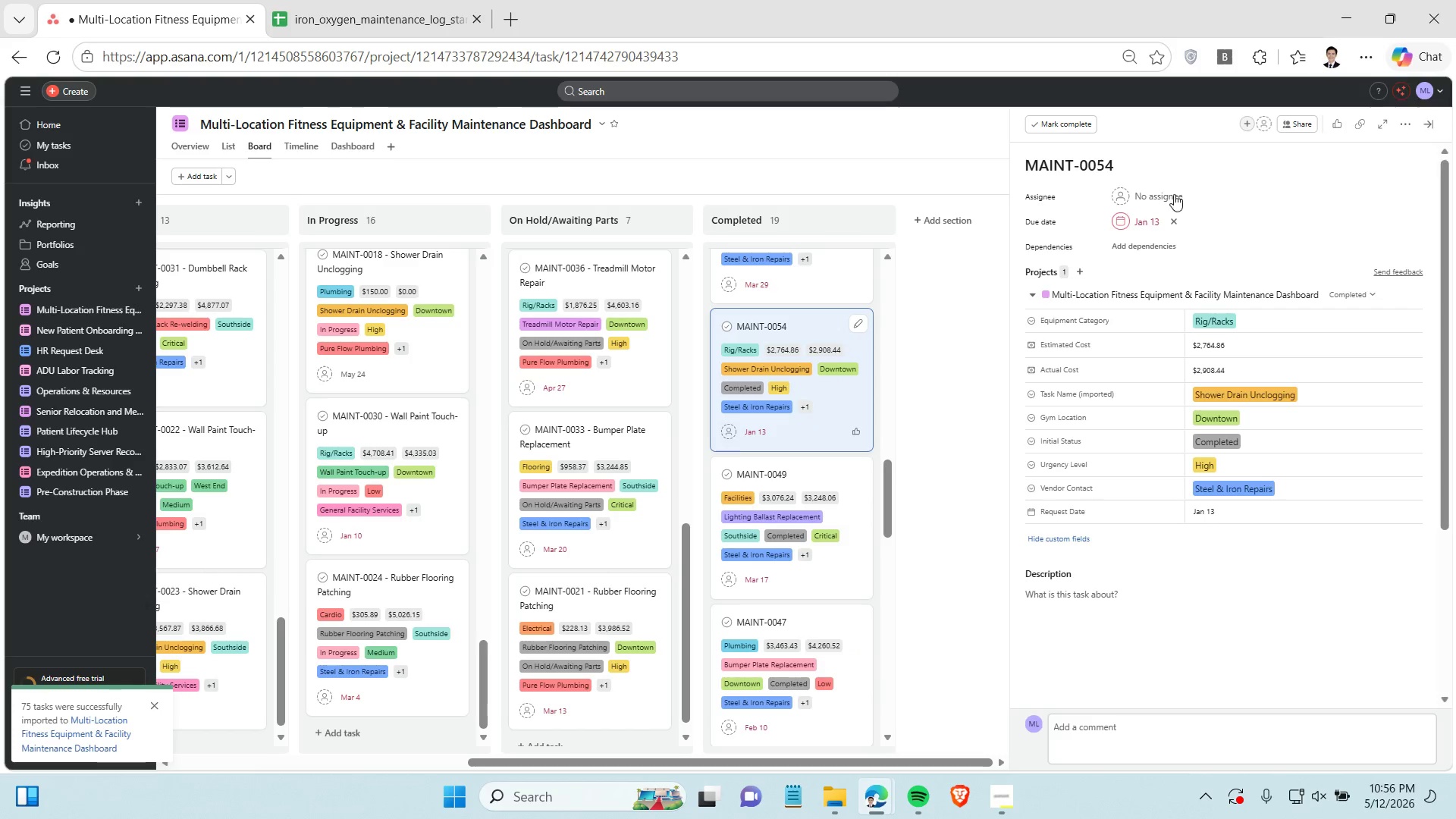 
left_click([1166, 191])
 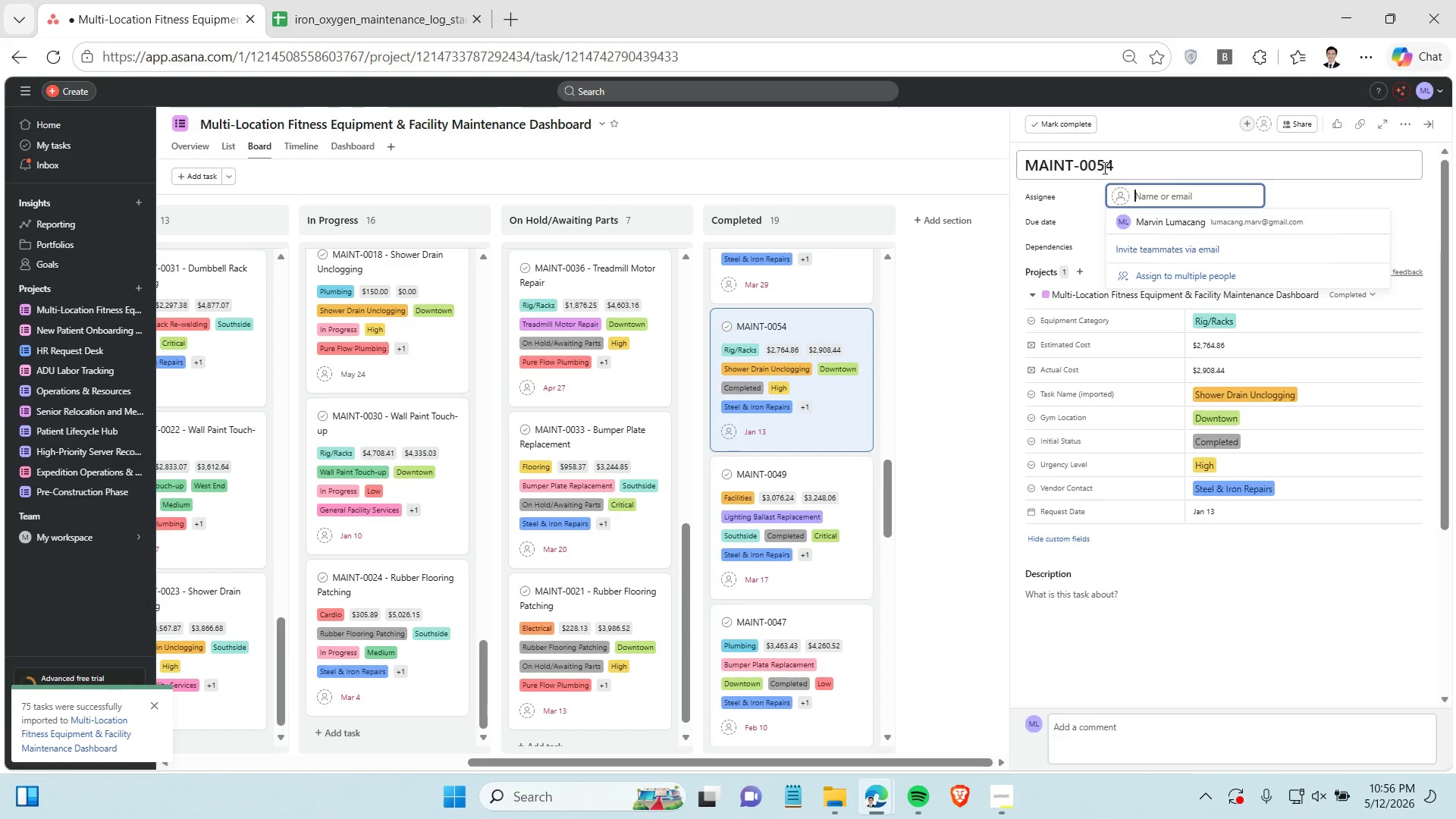 
left_click([1127, 162])
 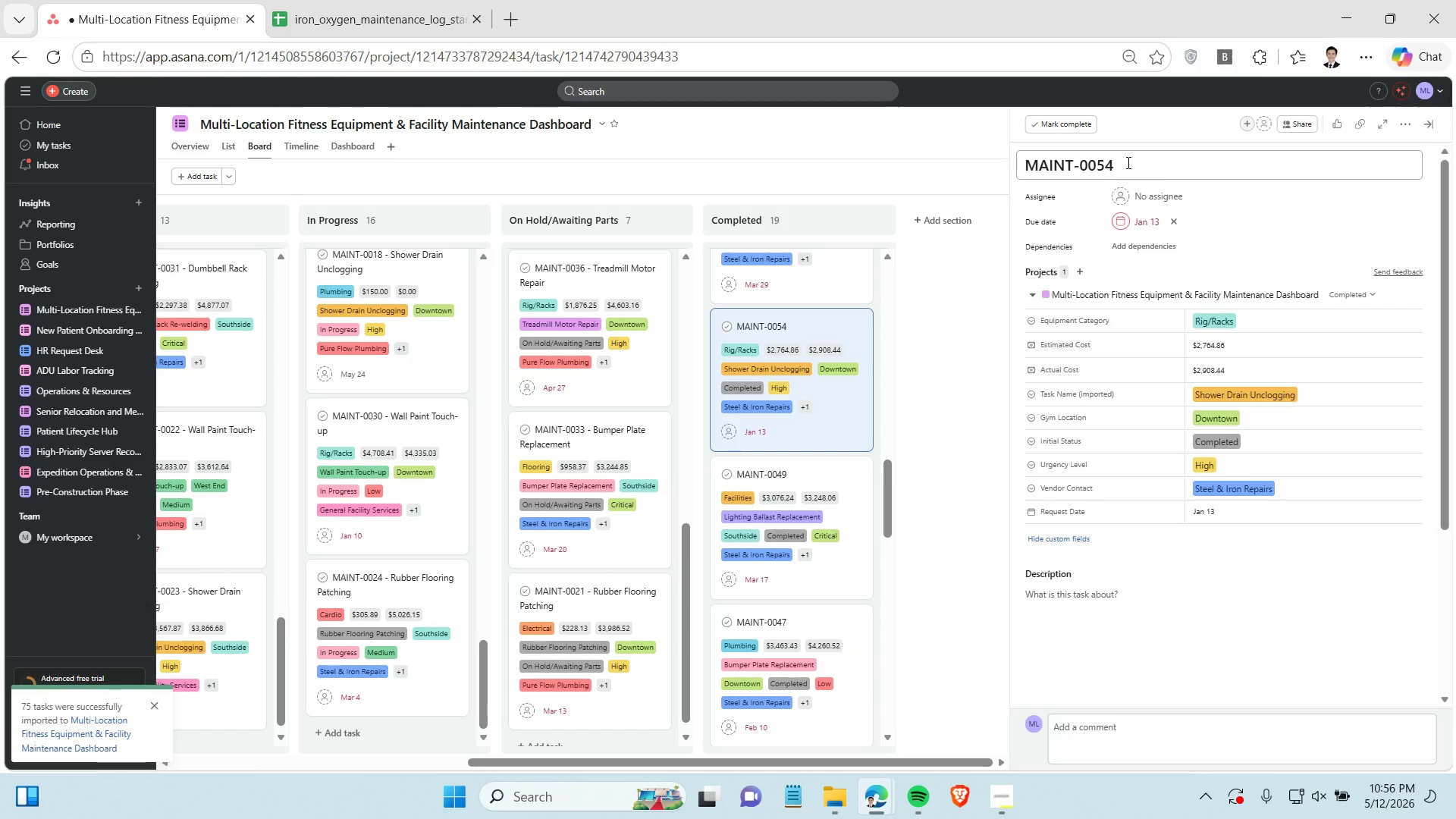 
left_click([1127, 162])
 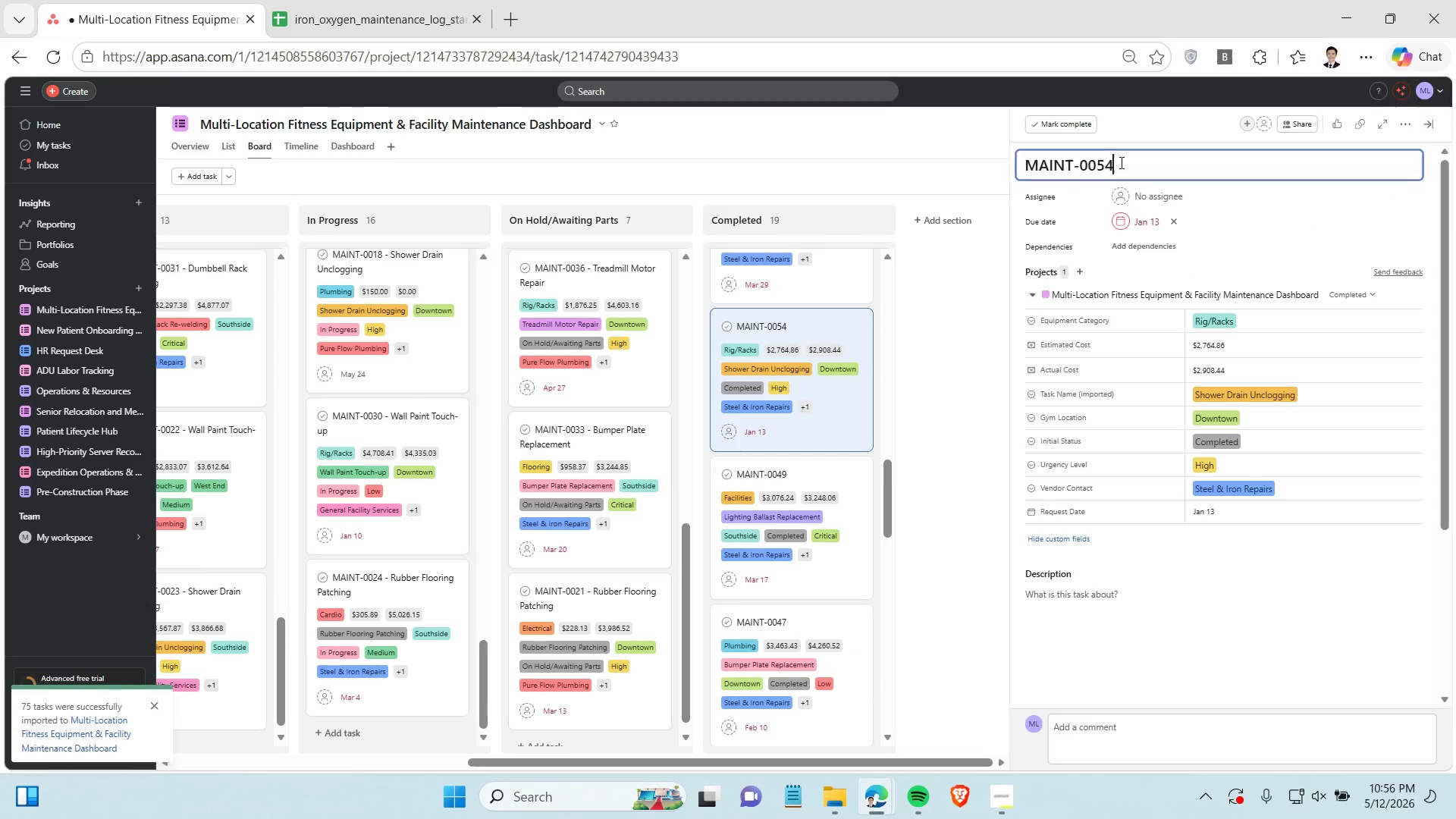 
left_click([1120, 162])
 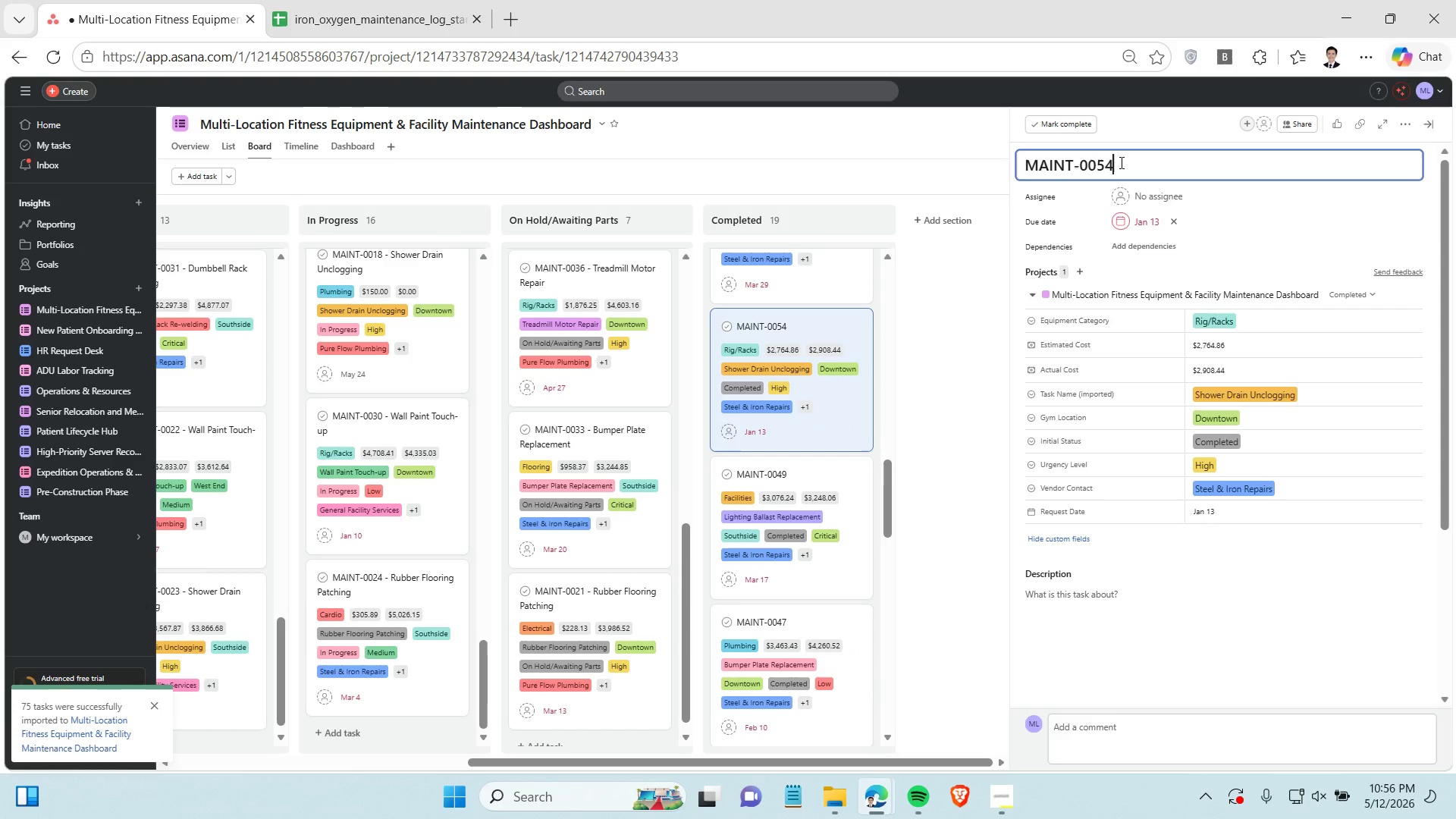 
key(Space)
 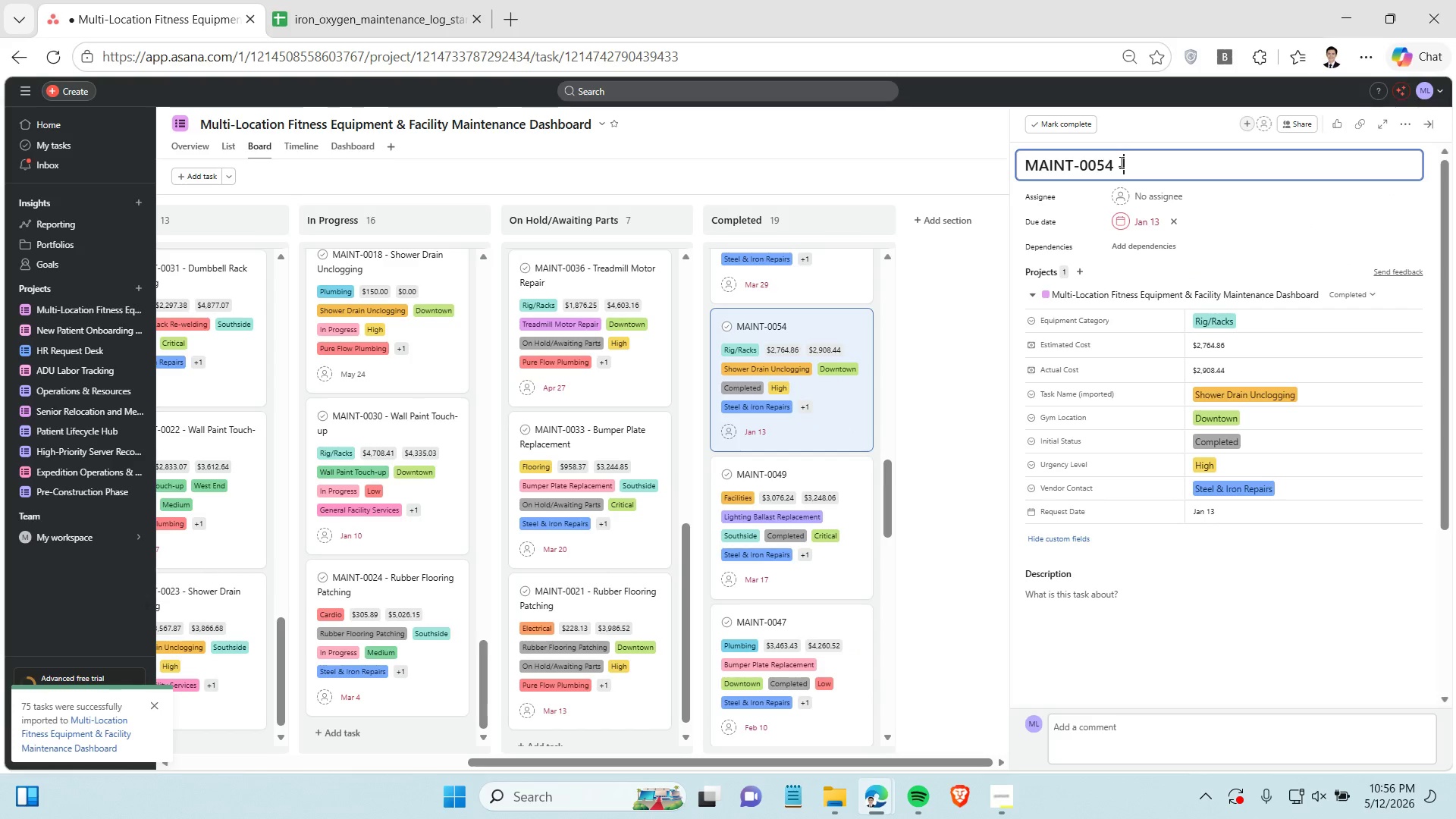 
key(Minus)
 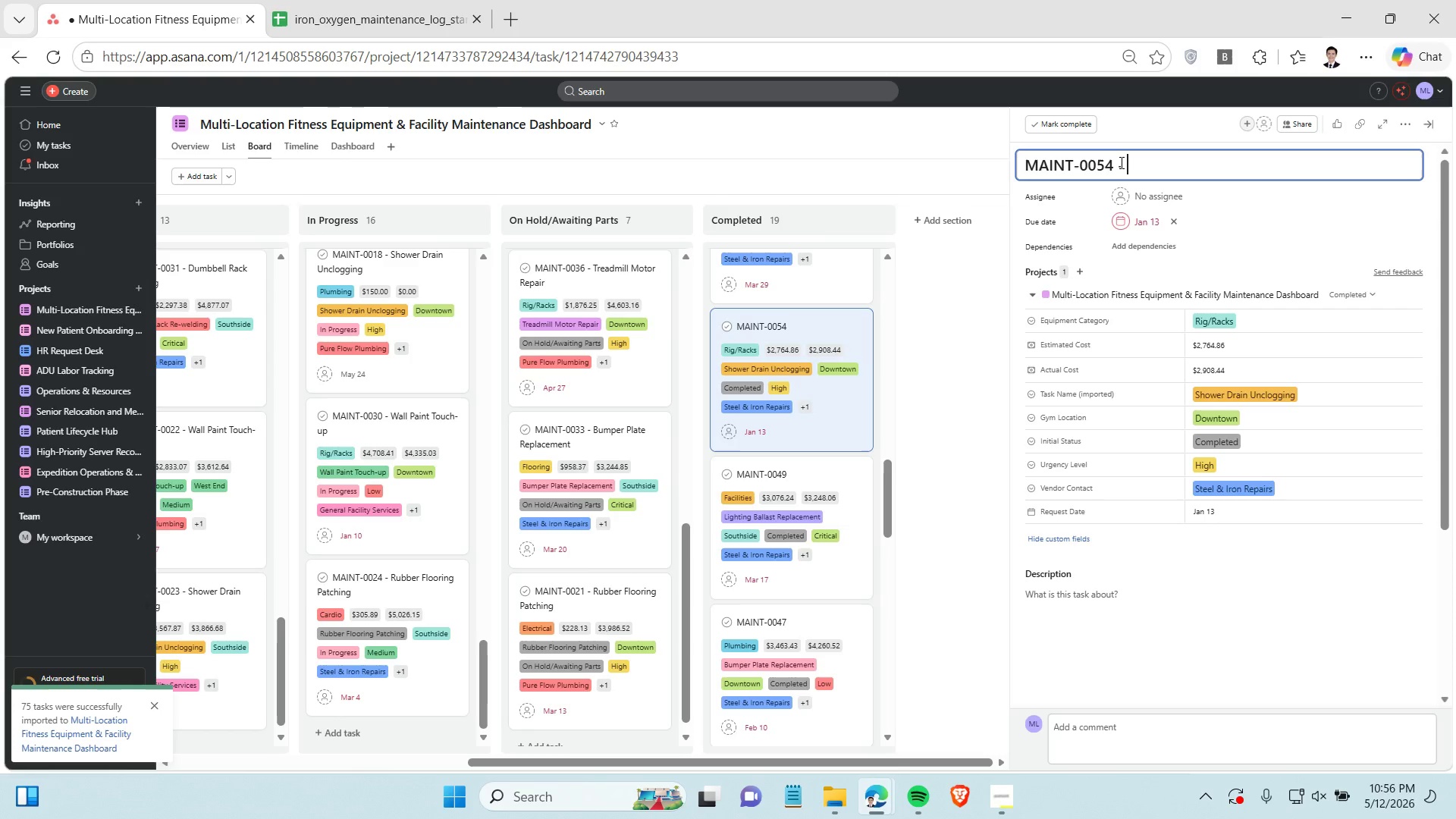 
key(Space)
 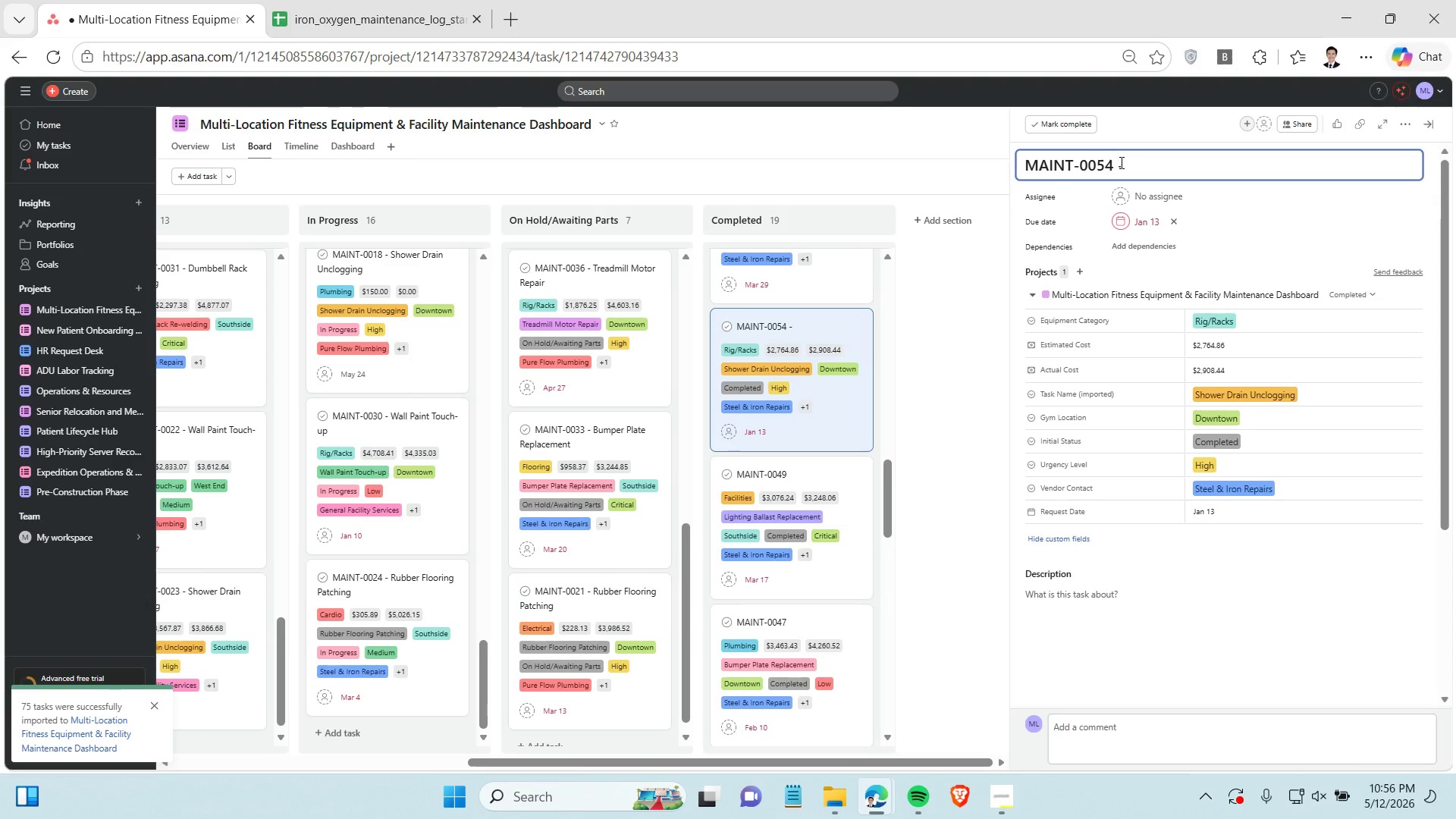 
wait(16.27)
 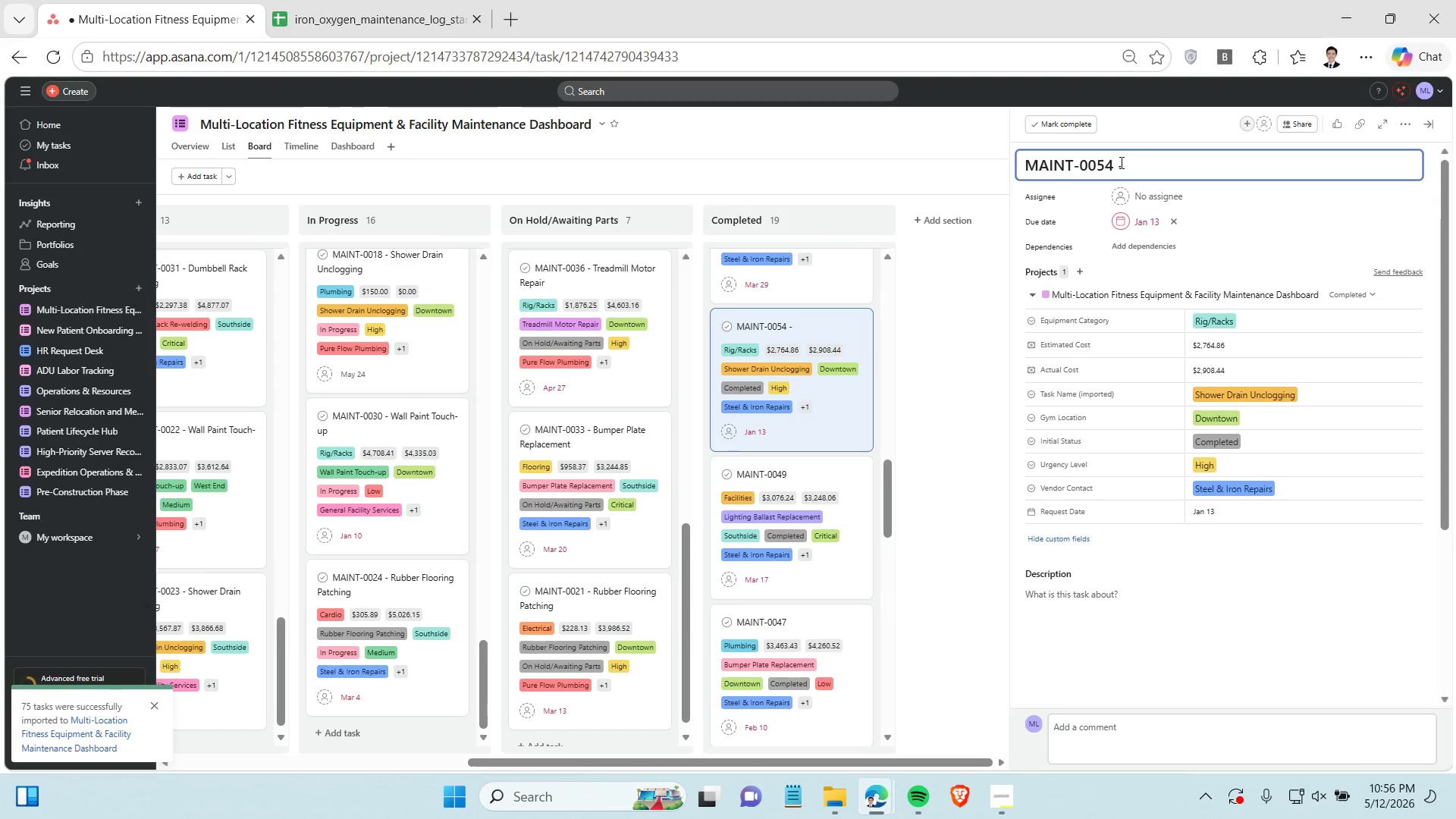 
type(Shower Drain)
 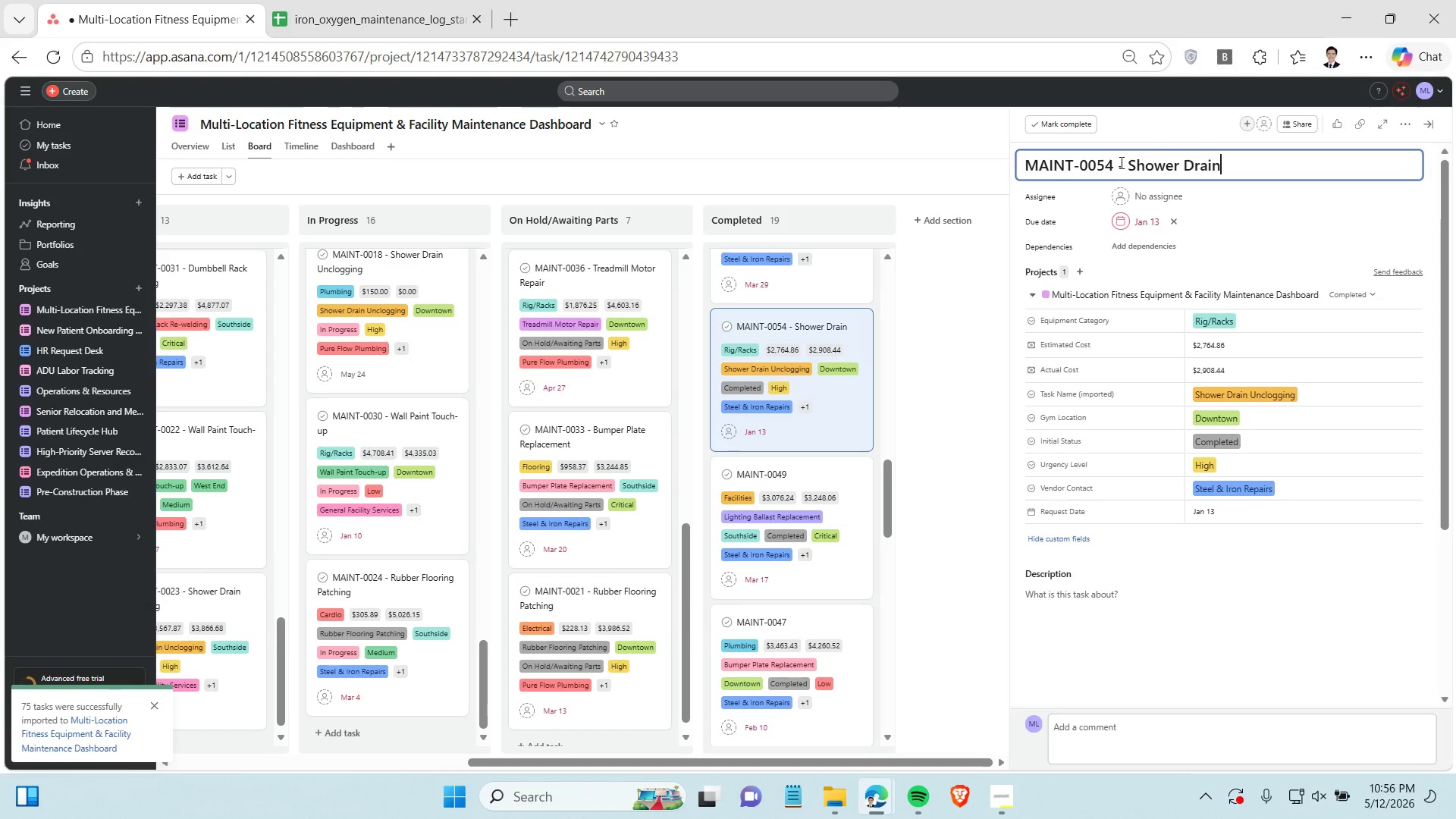 
wait(7.25)
 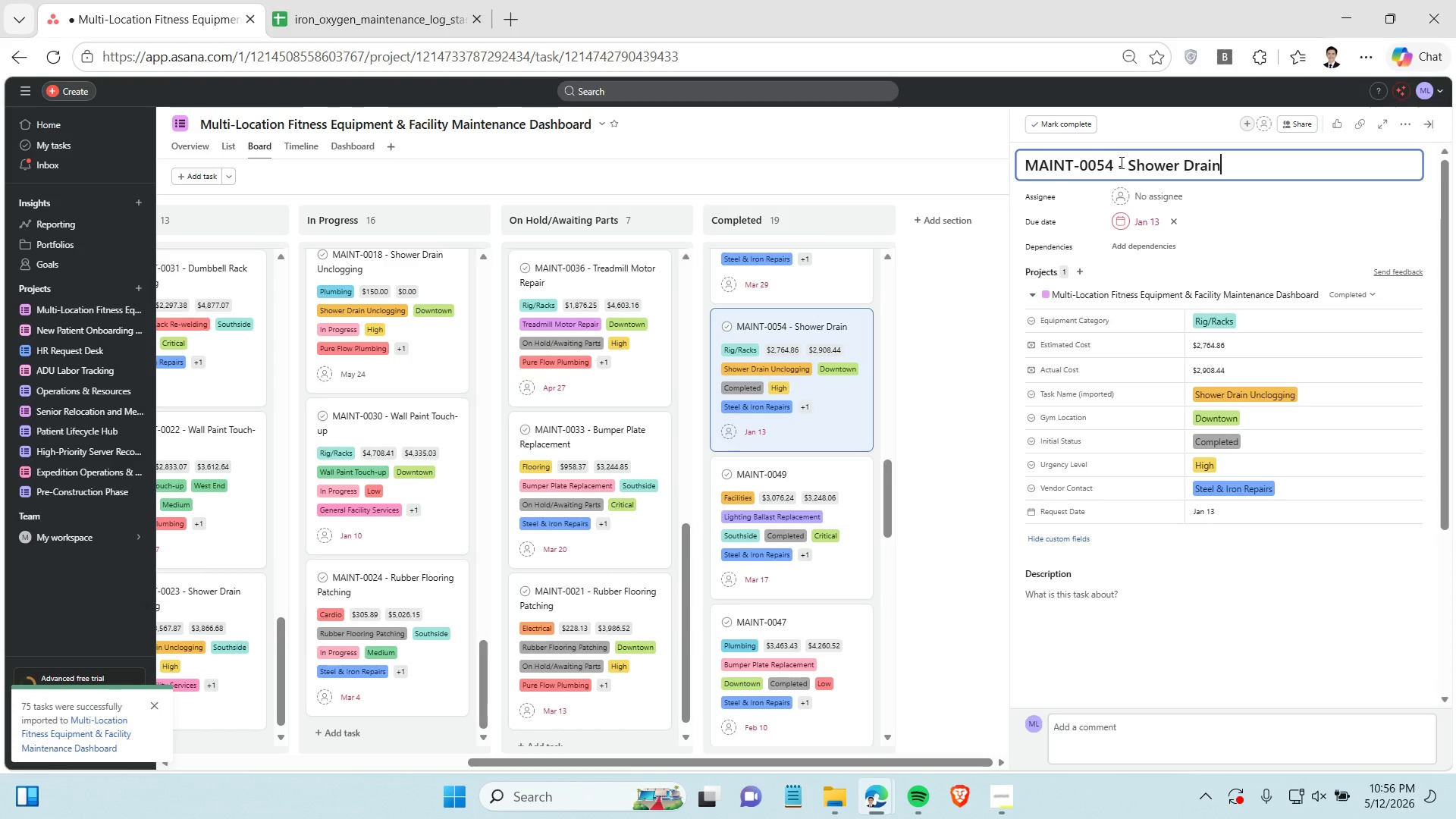 
type(Un)
key(Backspace)
key(Backspace)
type( Unclogging)
 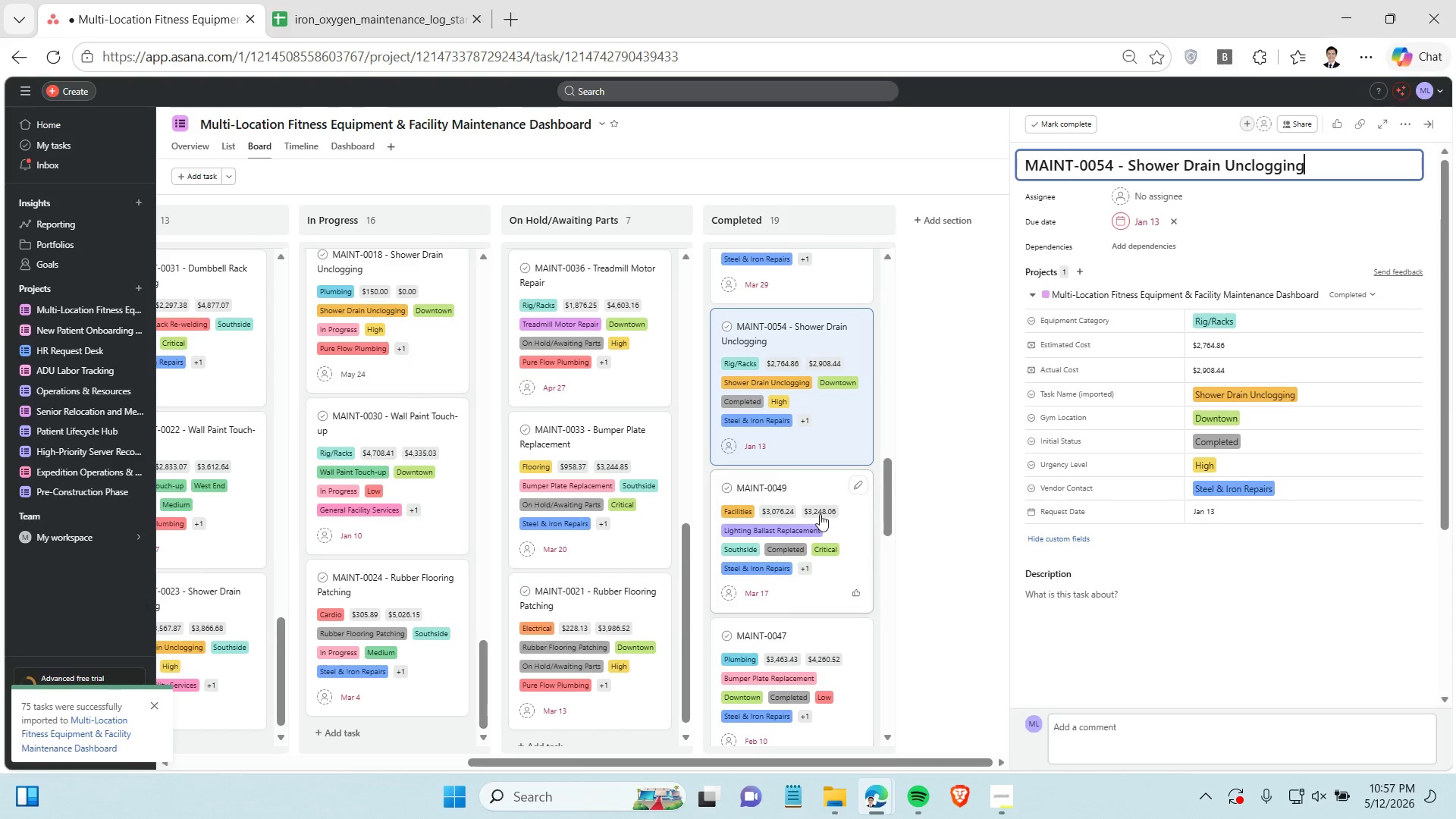 
scroll: coordinate [826, 507], scroll_direction: down, amount: 1.0
 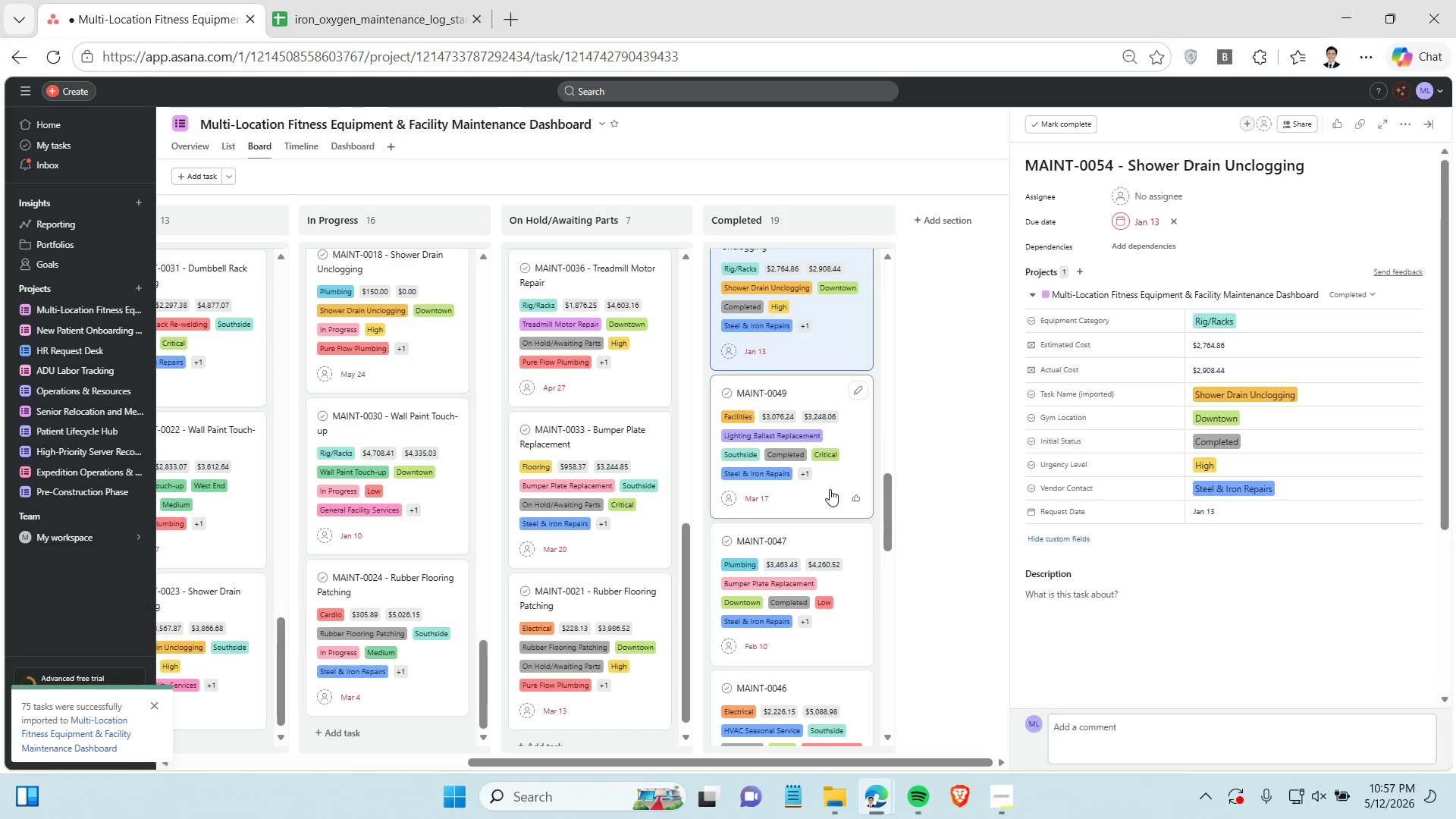 
left_click([830, 489])
 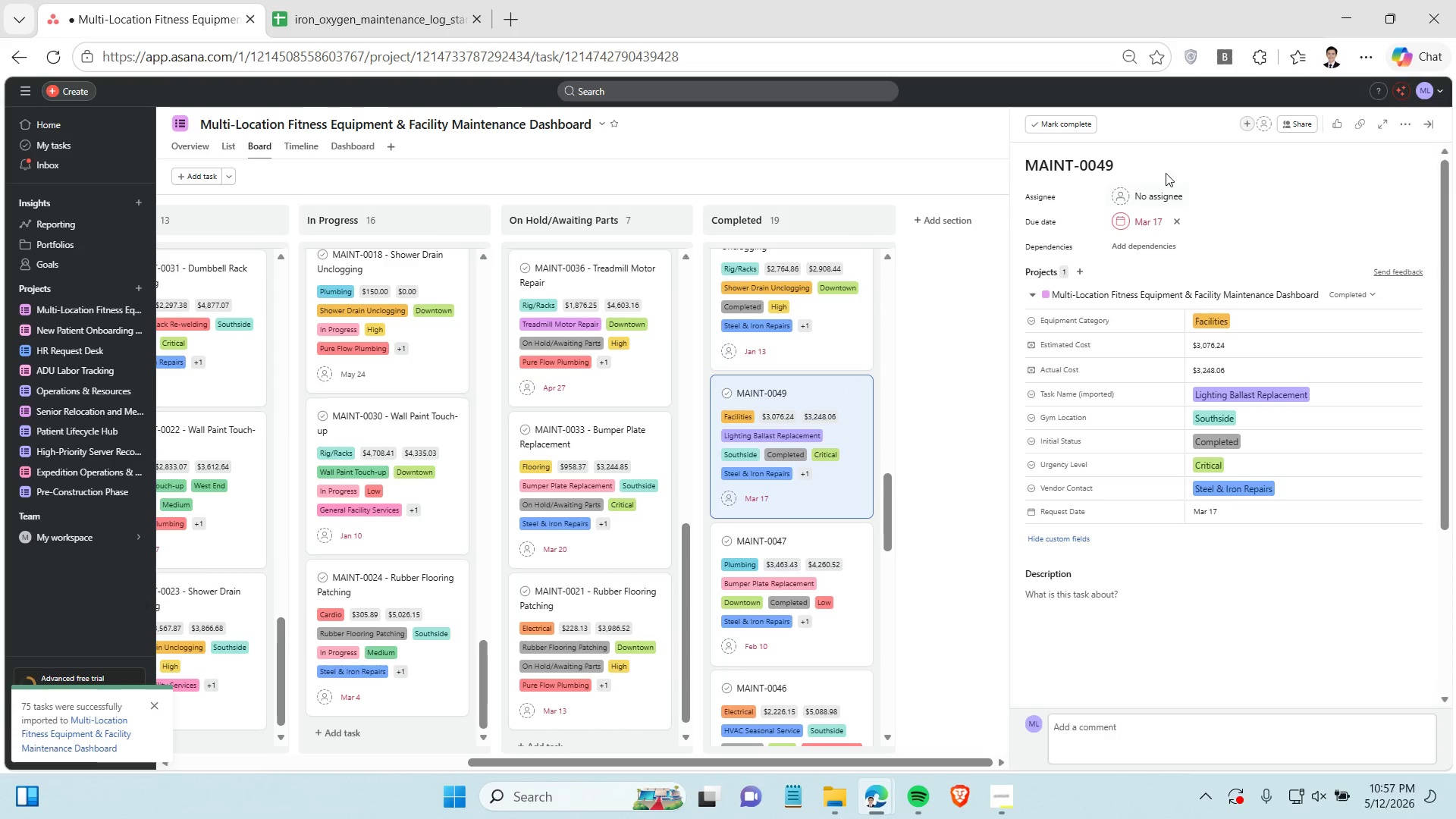 
left_click([1158, 162])
 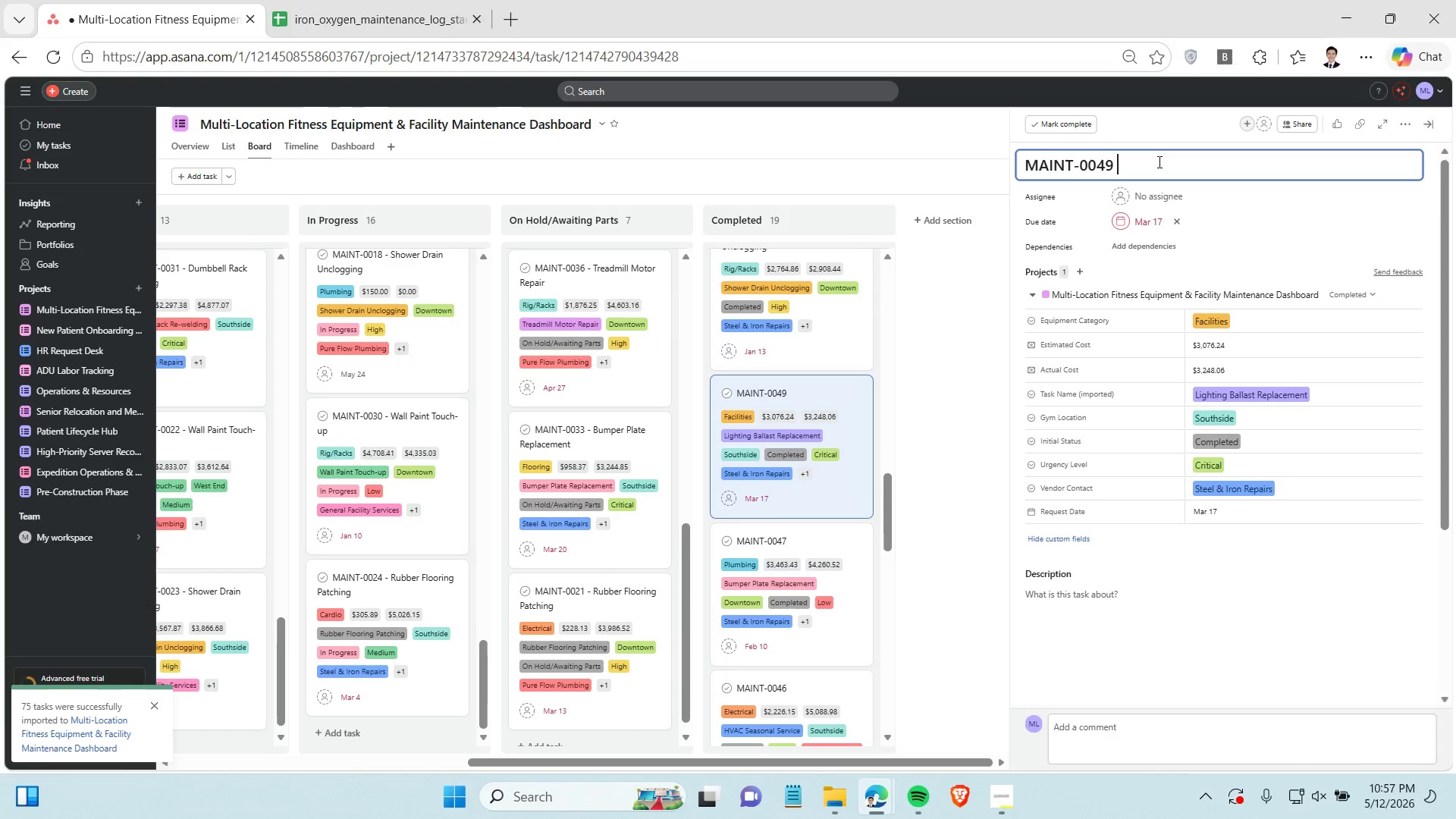 
type( - Lighting Ballast Replacement)
 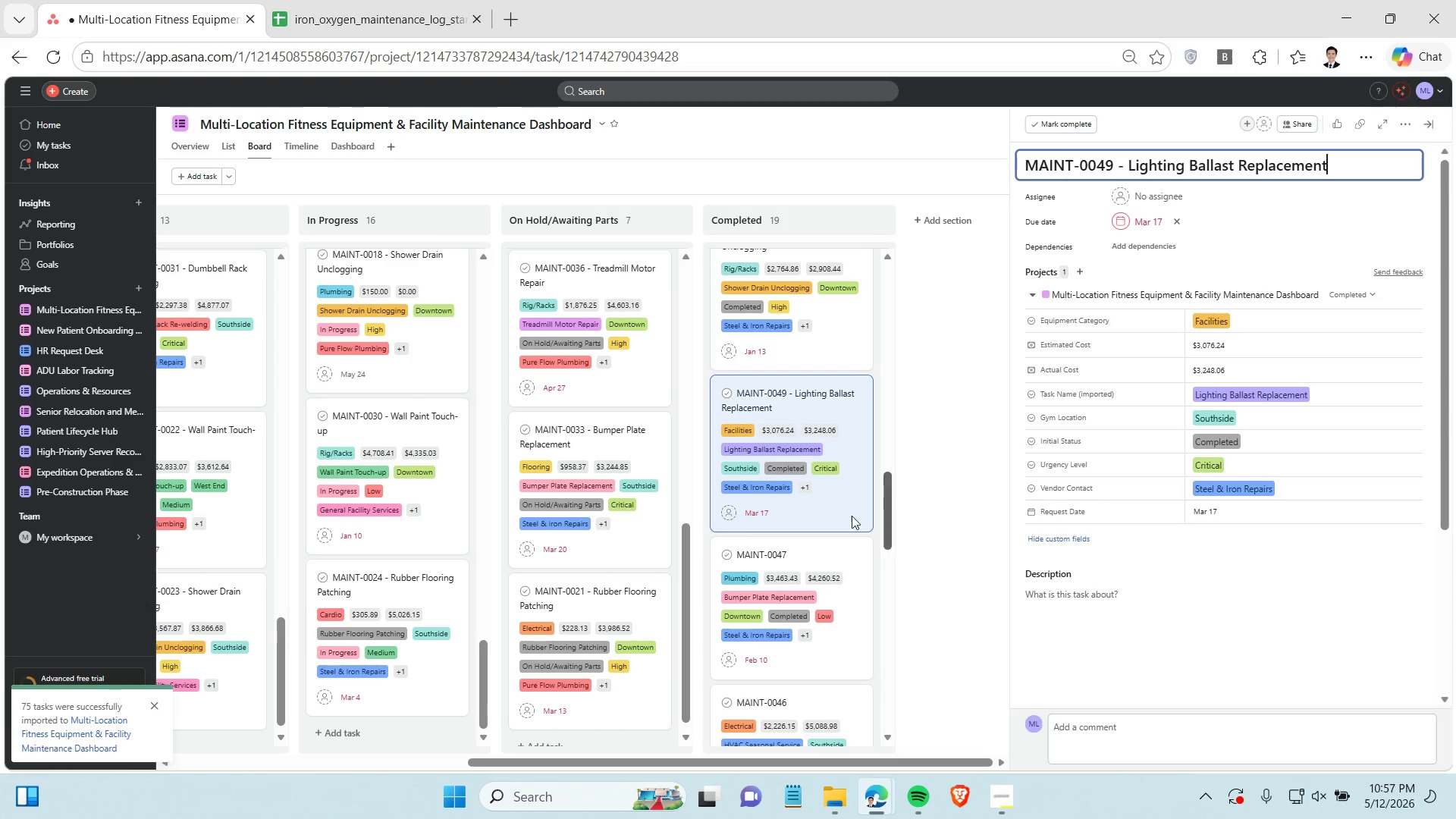 
scroll: coordinate [780, 563], scroll_direction: down, amount: 1.0
 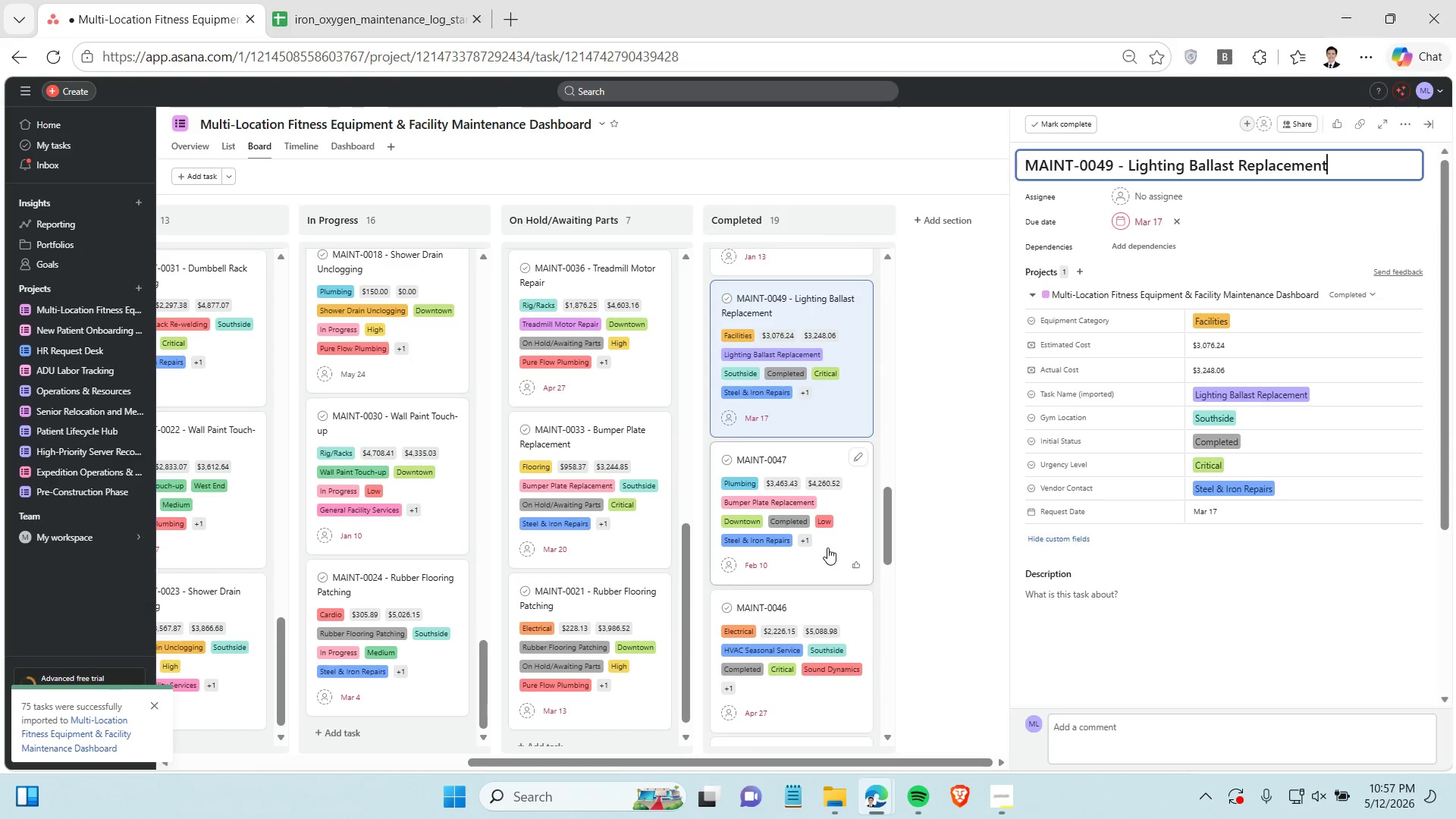 
left_click([827, 548])
 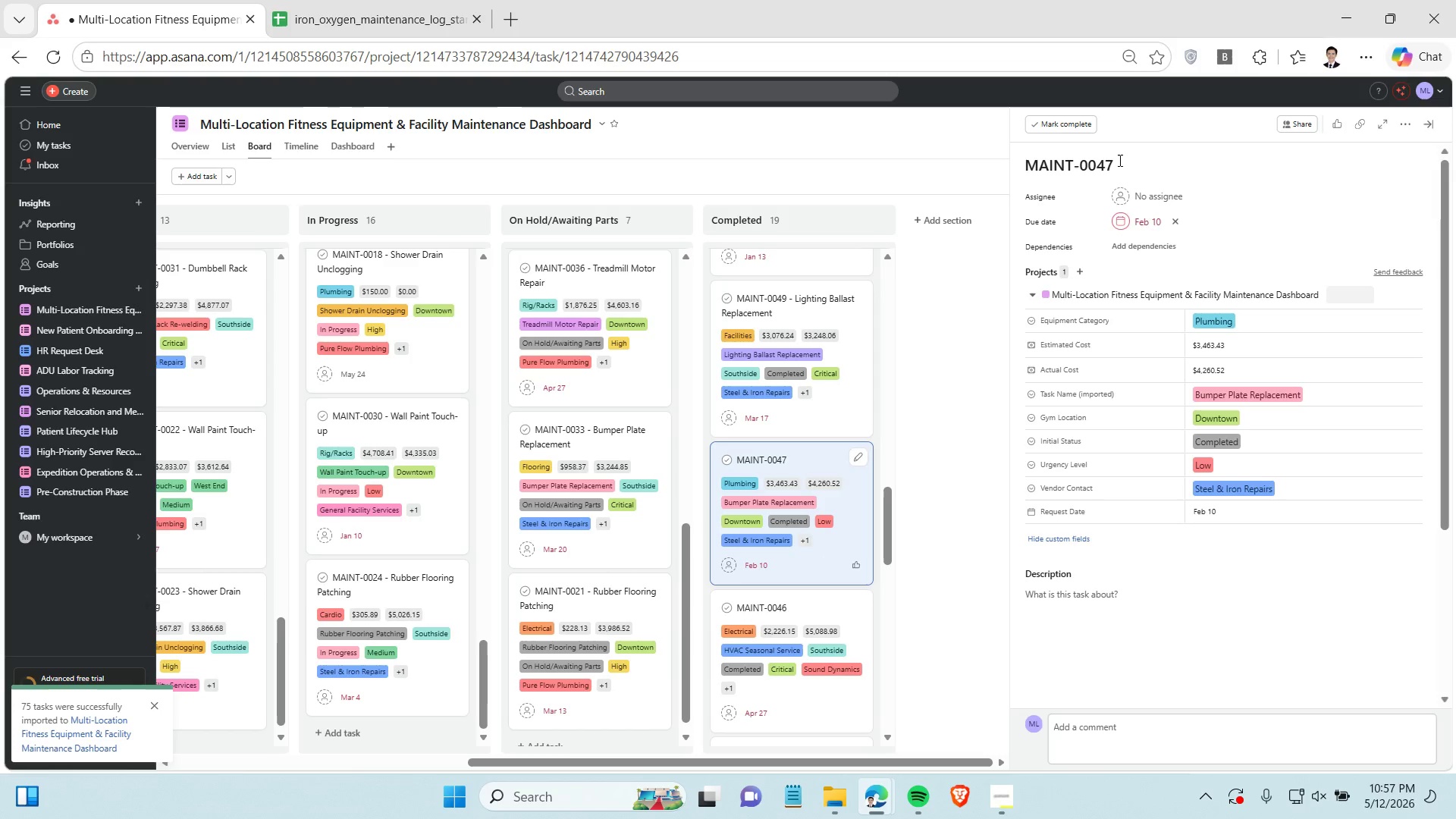 
left_click([1118, 160])
 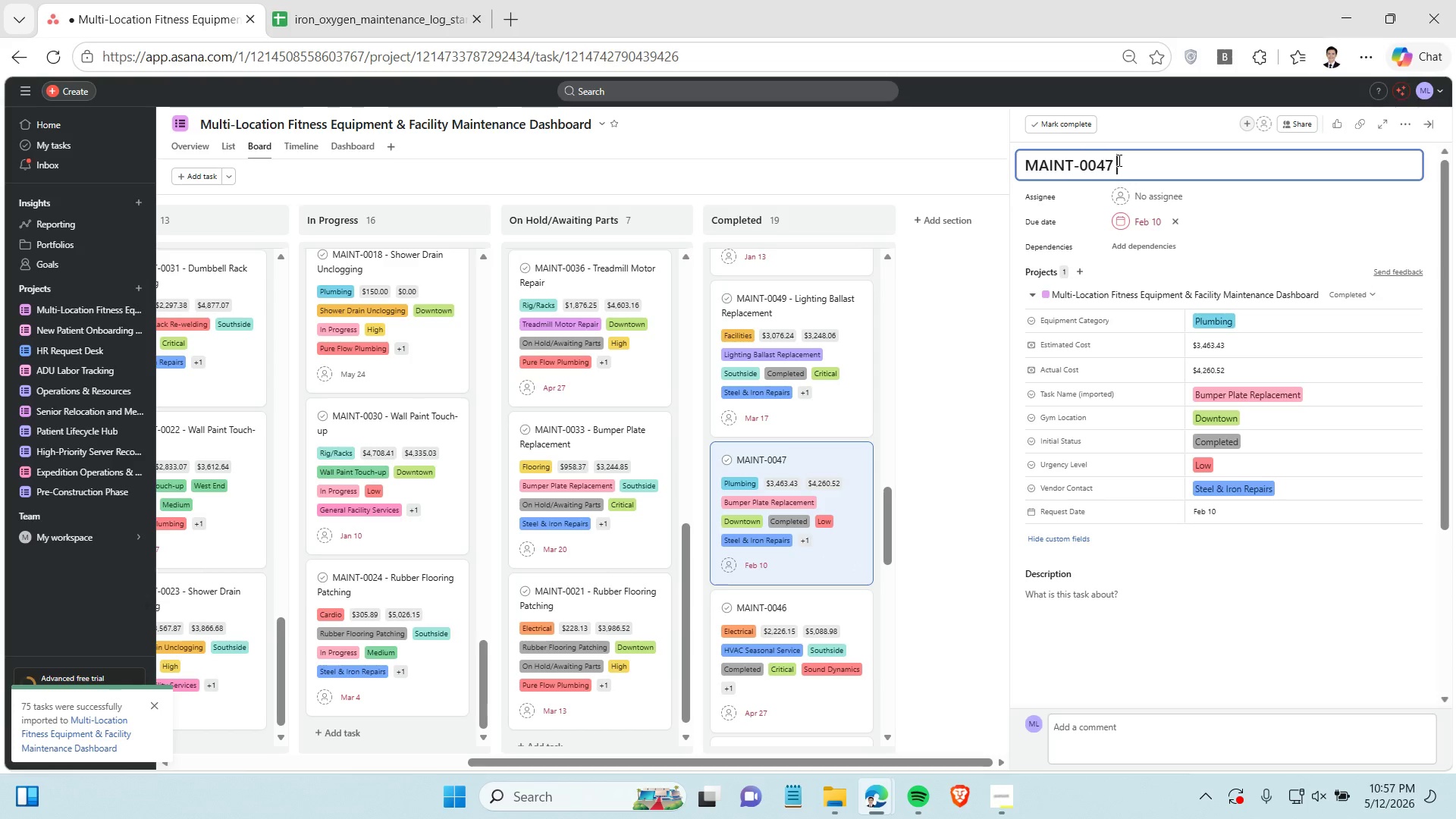 
key(Space)
 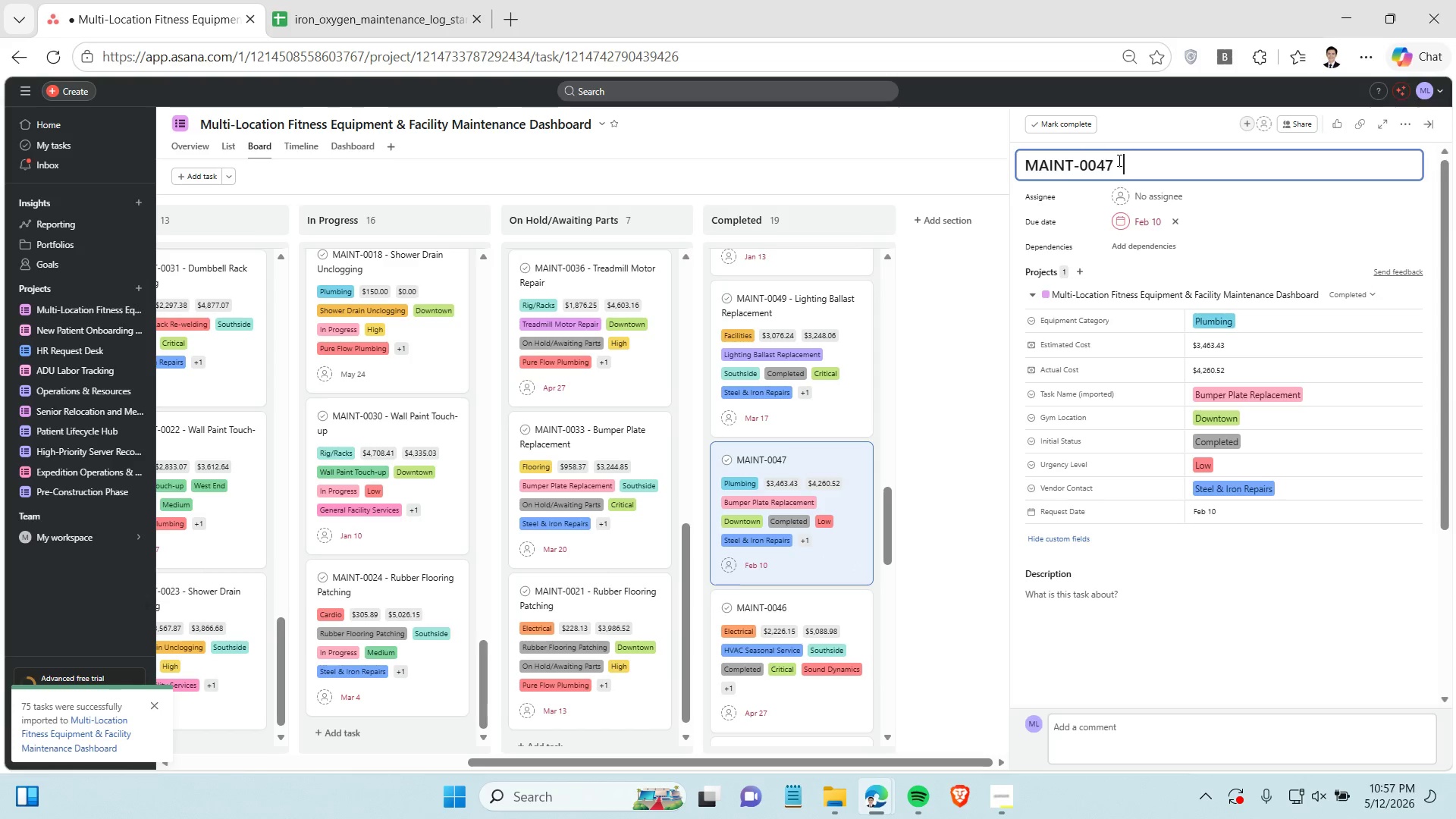 
key(Minus)
 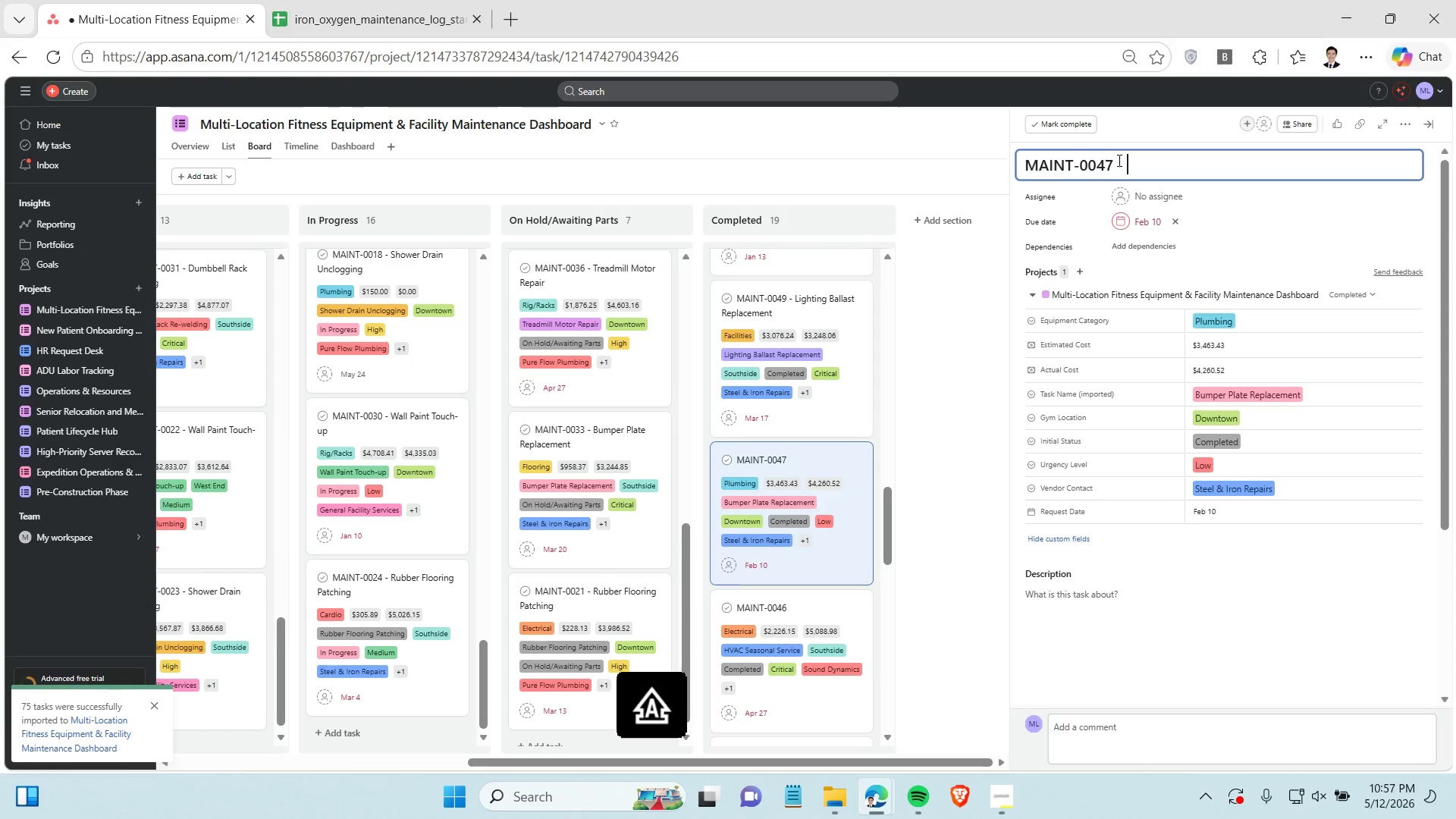 
key(Space)
 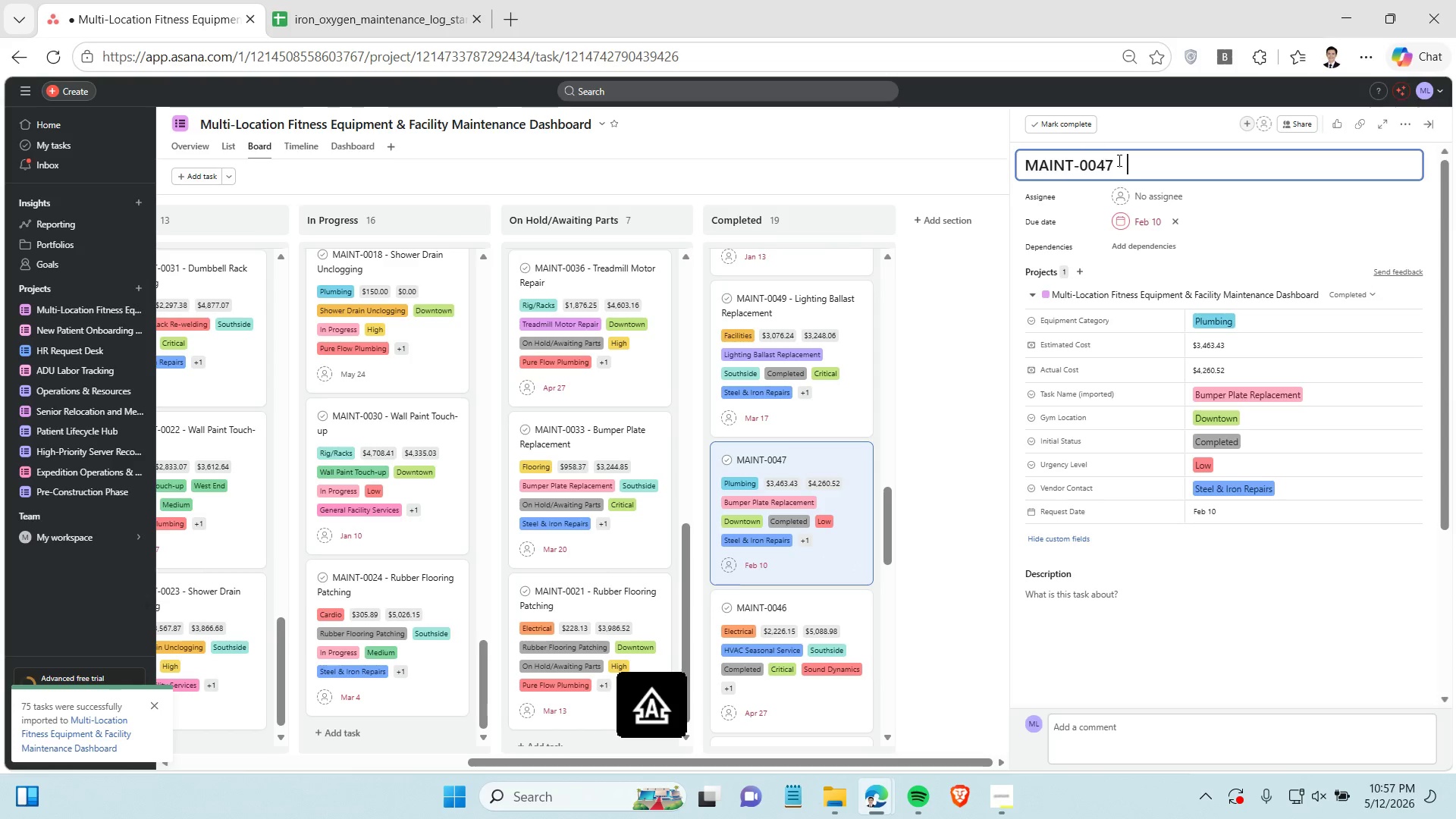 
key(CapsLock)
 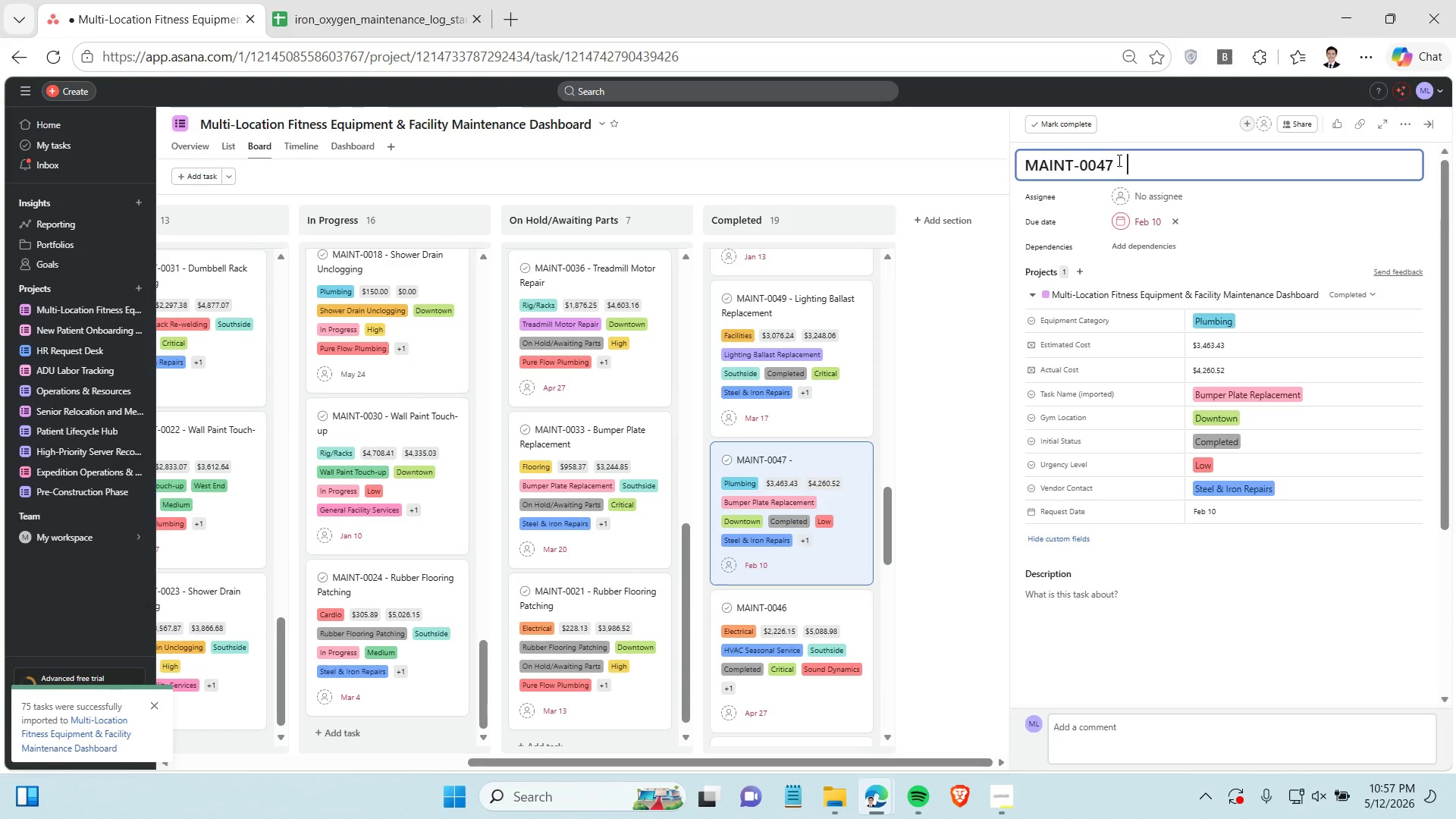 
type(bUMPER)
key(Backspace)
key(Backspace)
key(Backspace)
key(Backspace)
key(Backspace)
key(Backspace)
type(Bme)
key(Backspace)
key(Backspace)
type(umper )
 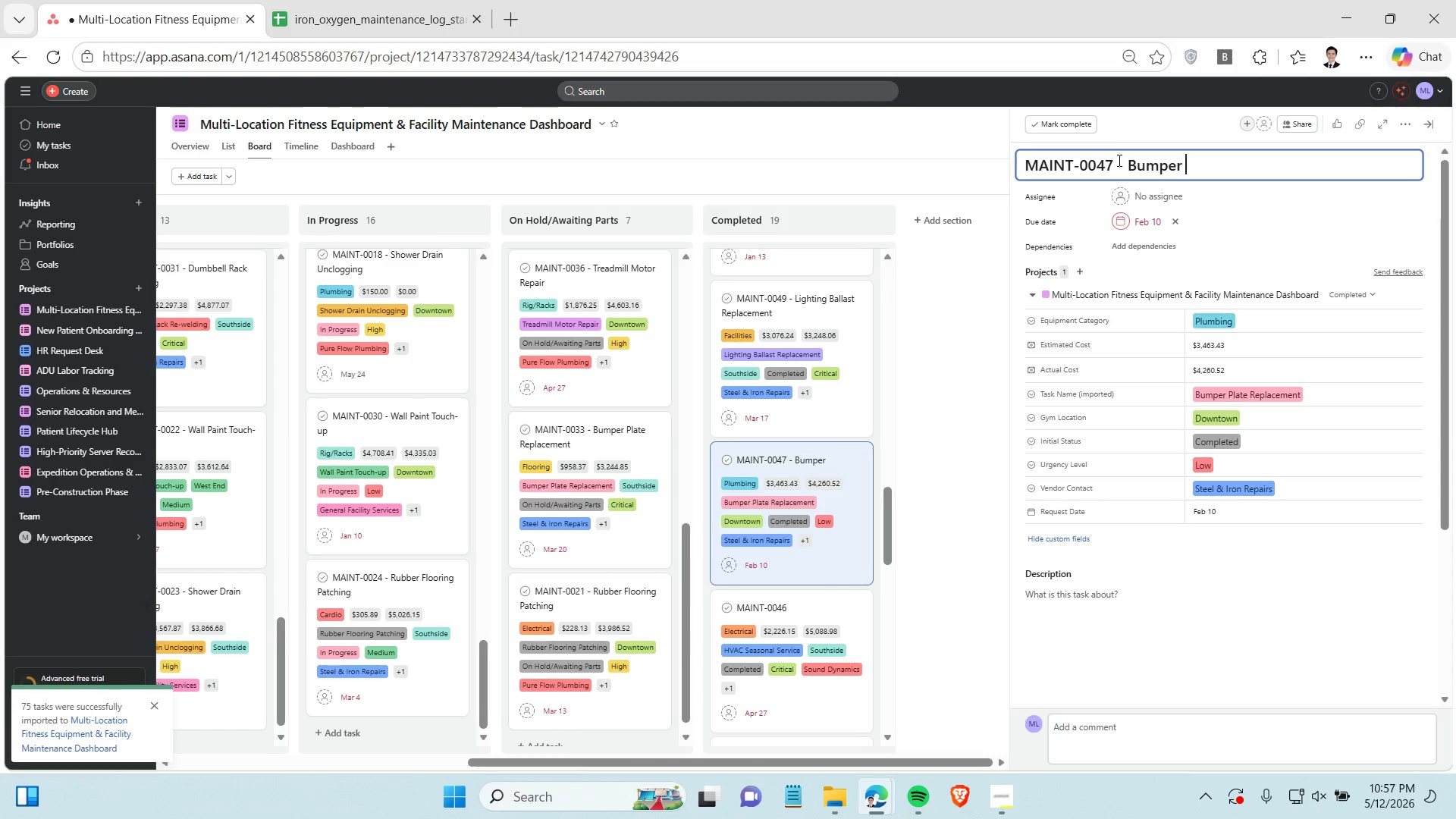 
type(Pl)
key(Backspace)
type(late Replacement)
 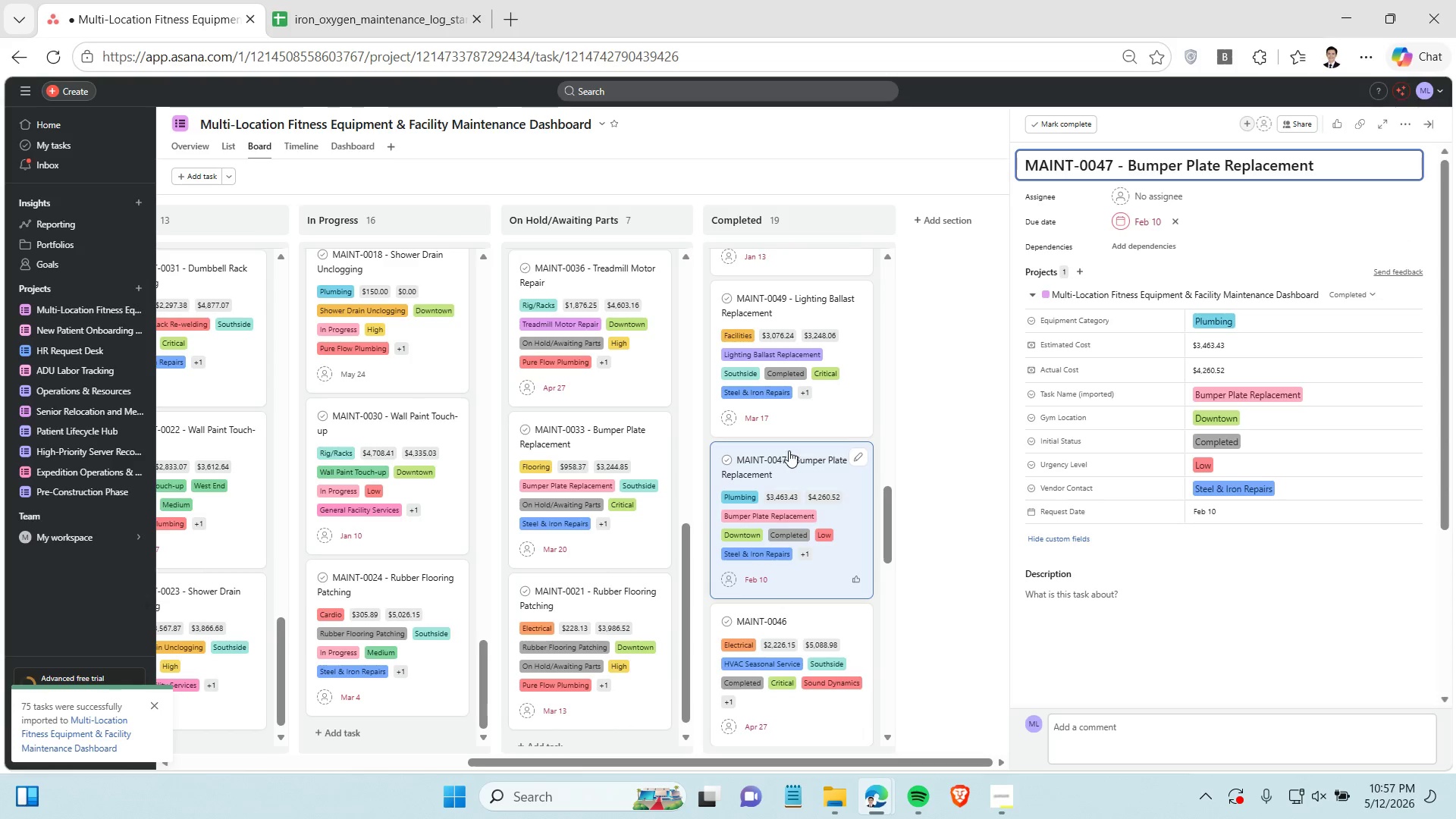 
scroll: coordinate [806, 451], scroll_direction: down, amount: 3.0
 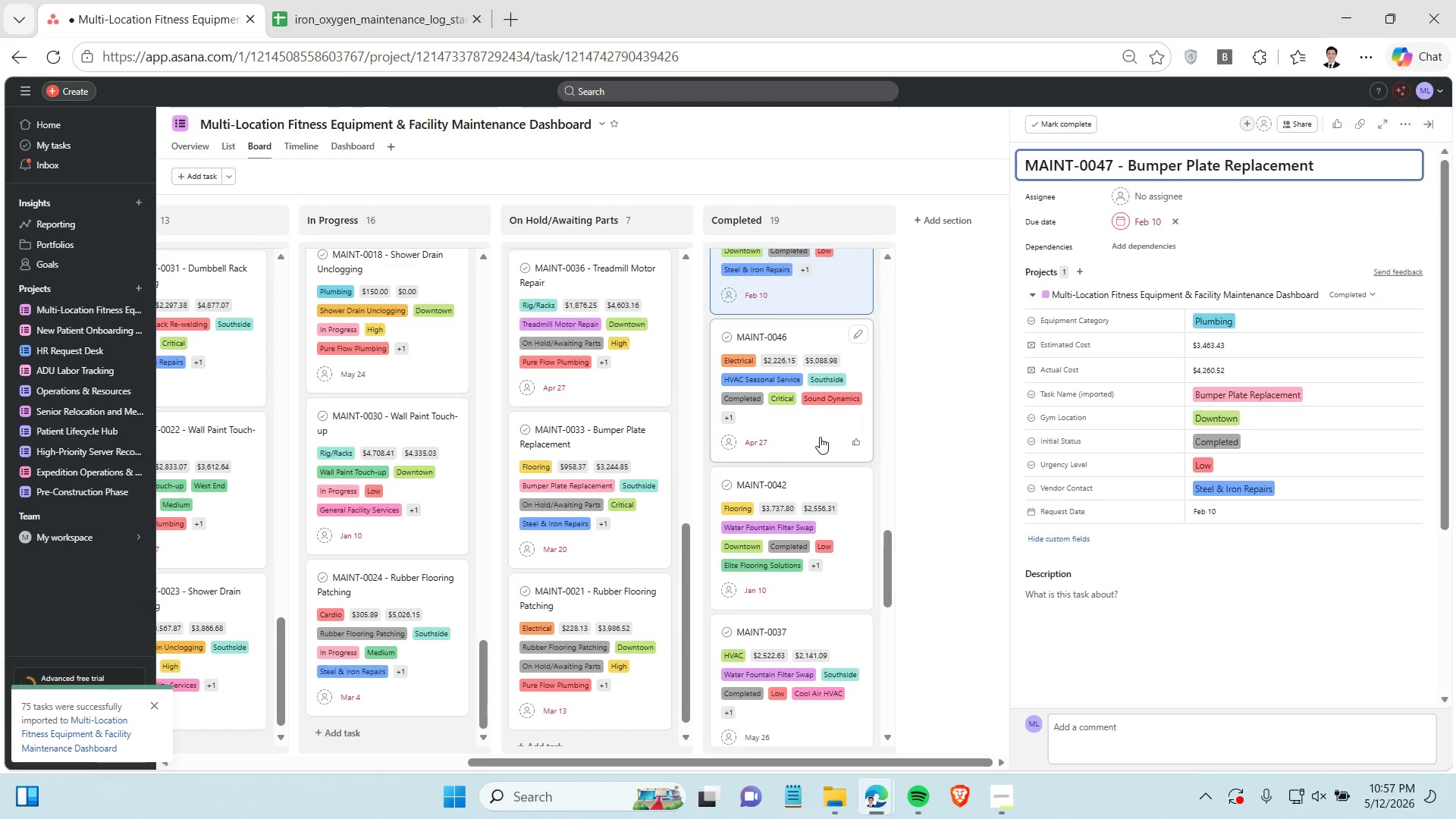 
left_click([820, 437])
 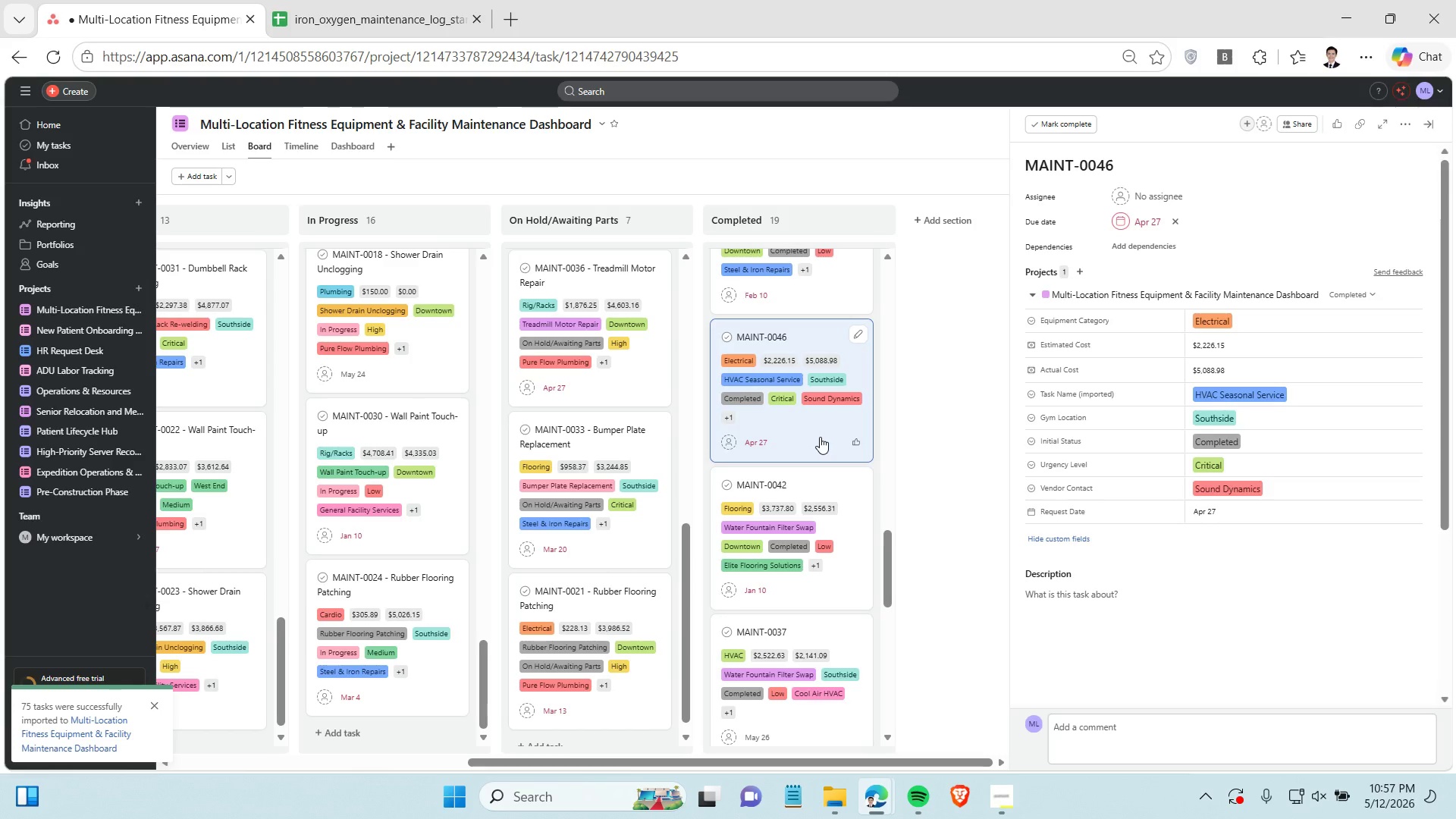 
wait(7.02)
 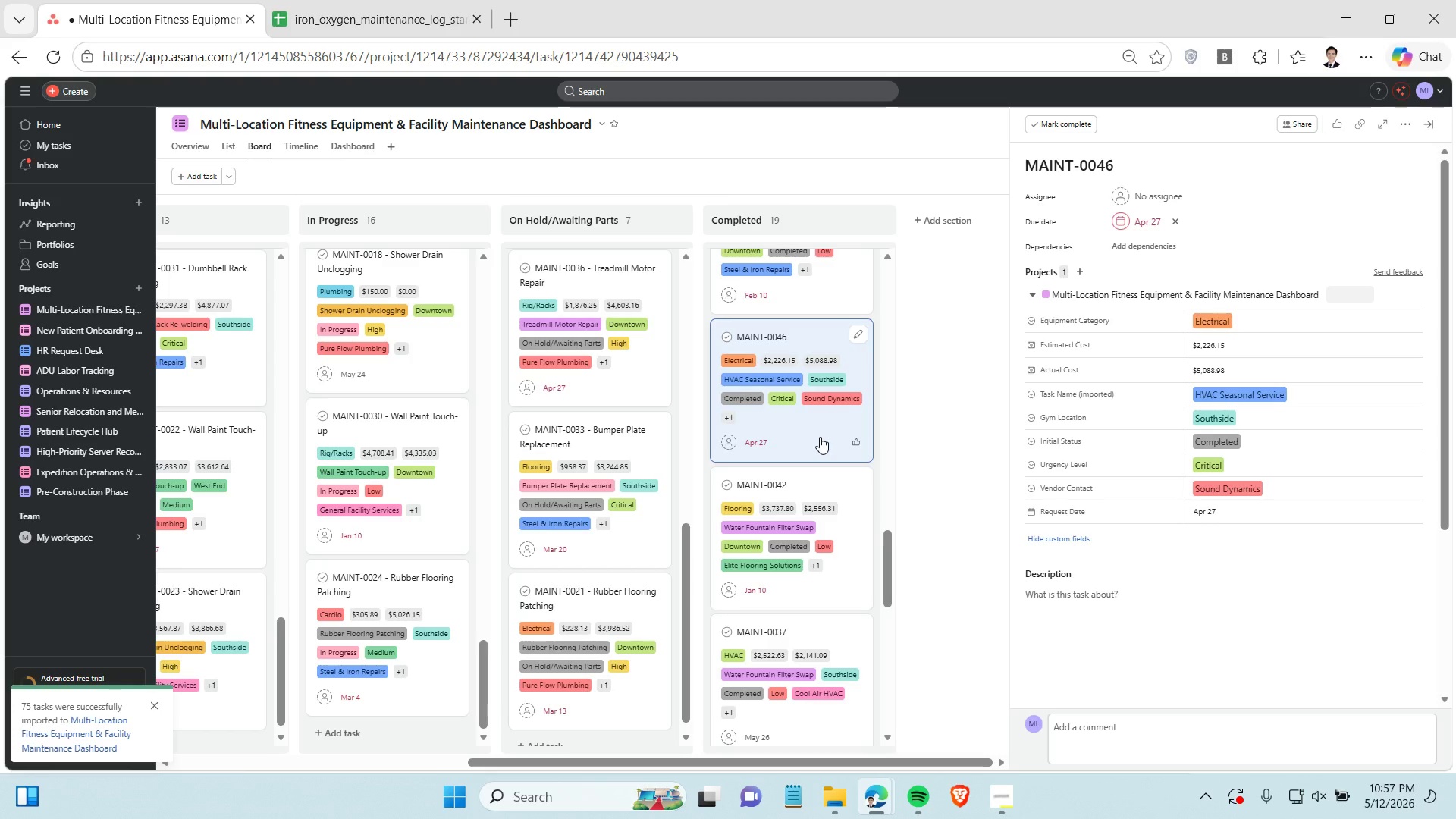 
left_click([1141, 167])
 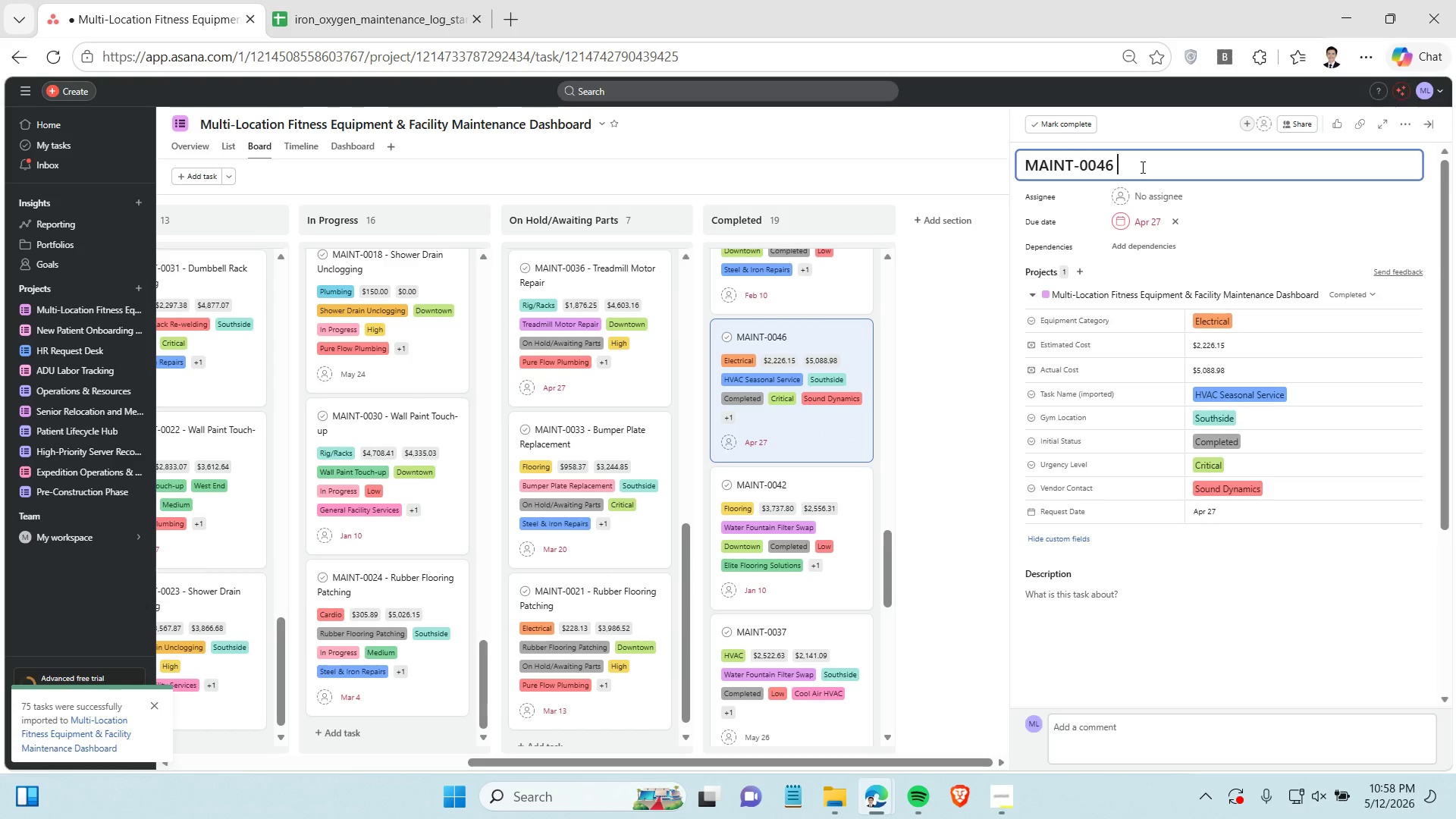 
key(Space)
 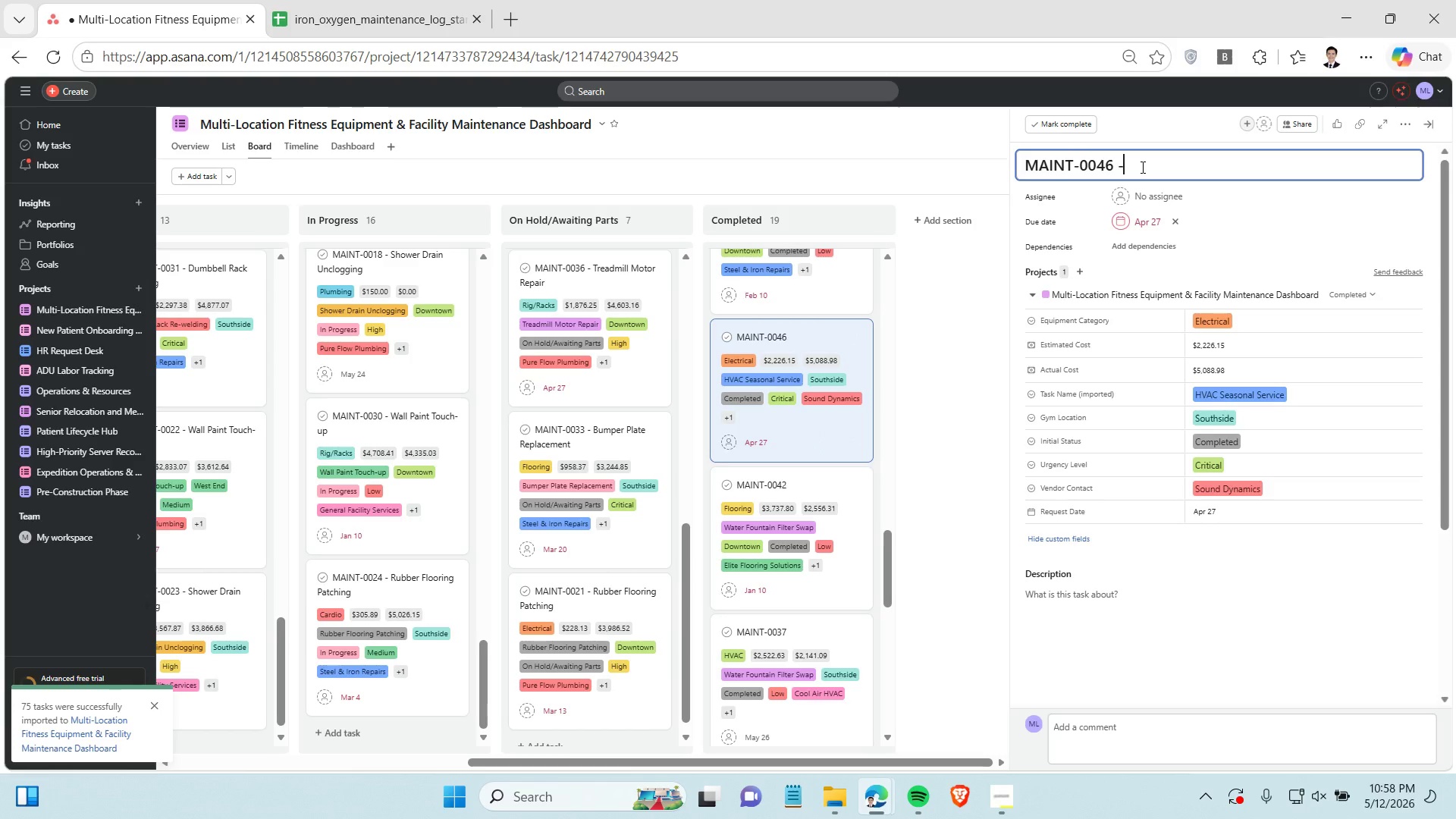 
key(Minus)
 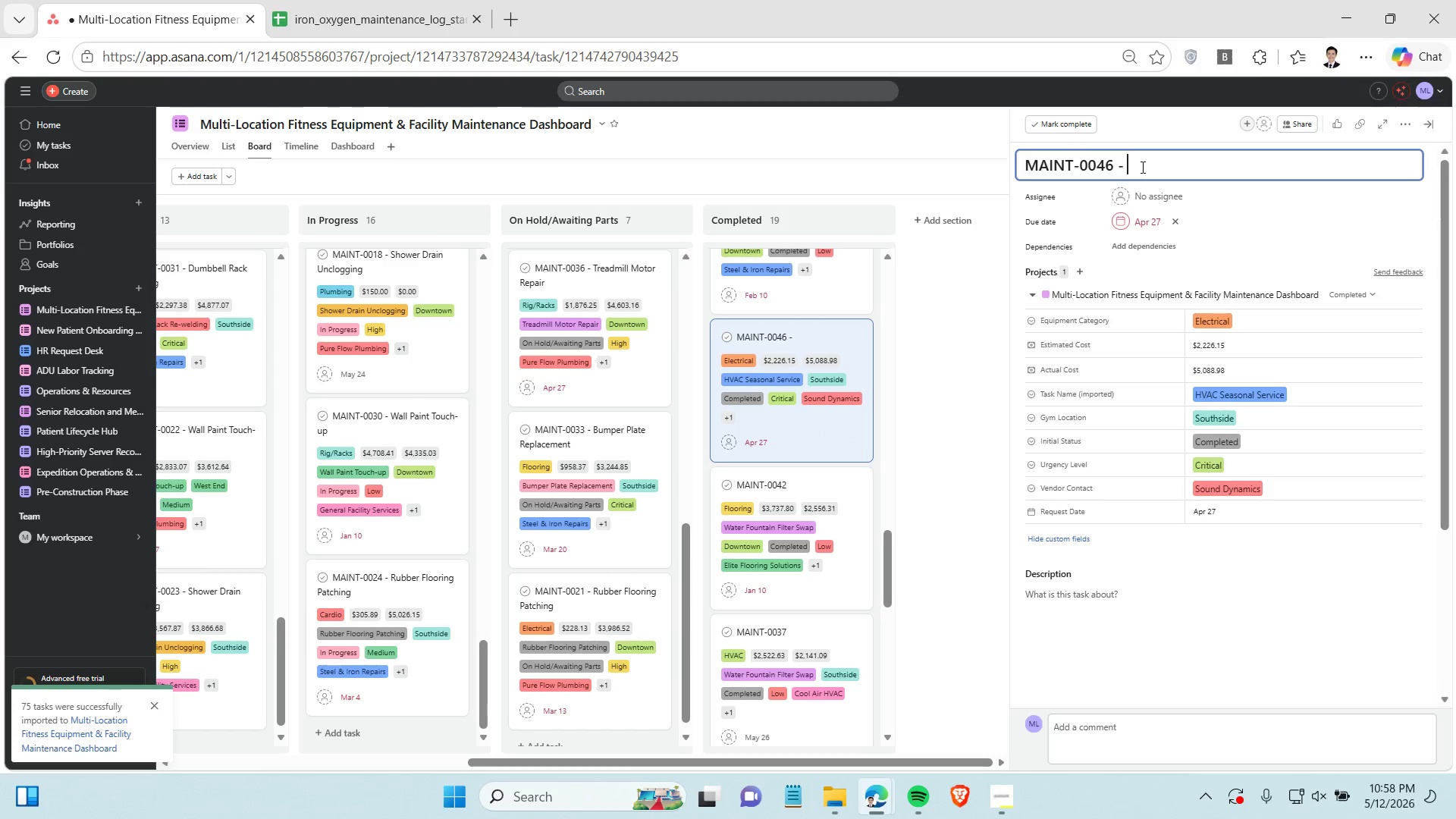 
key(Space)
 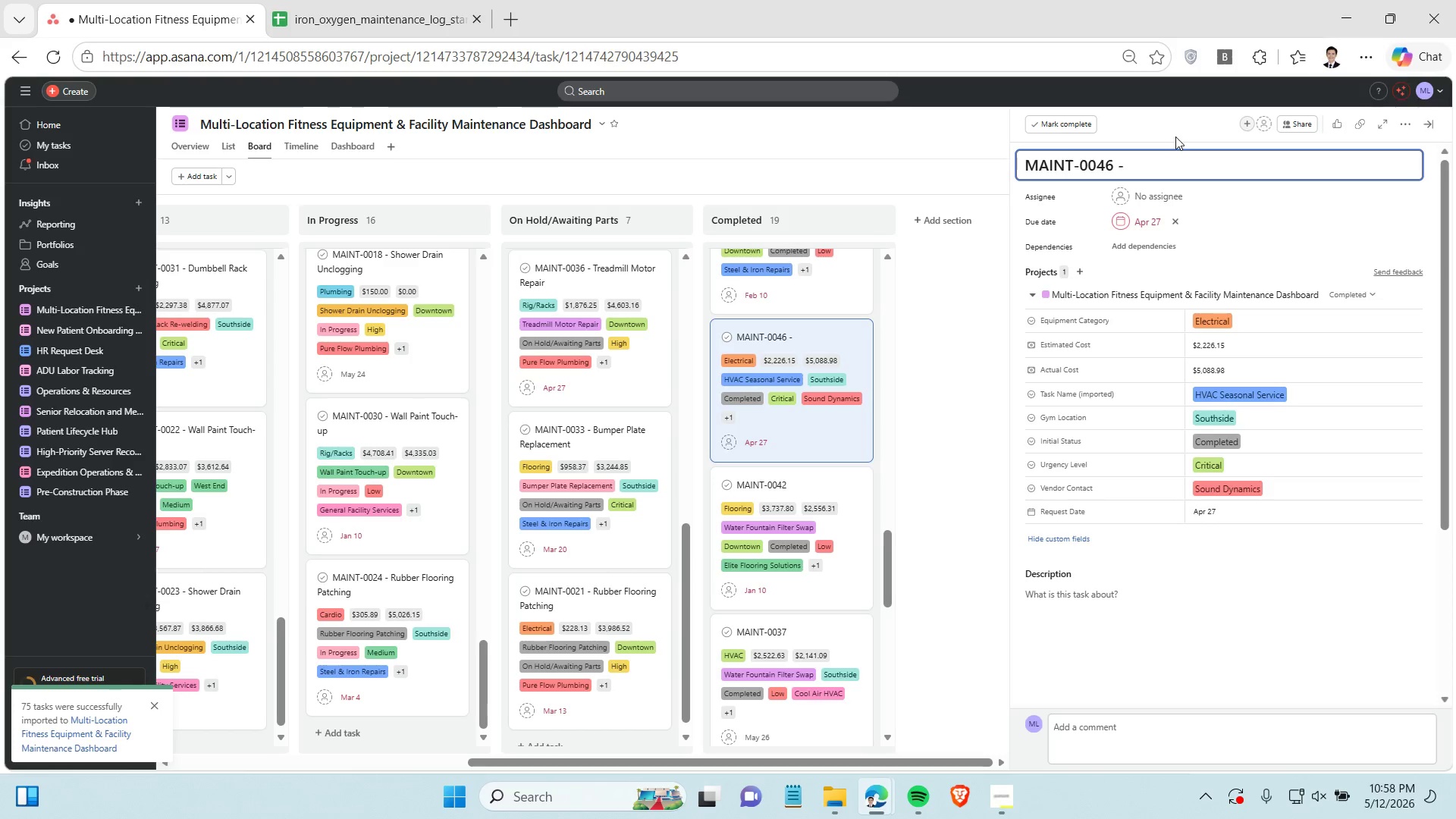 
wait(14.97)
 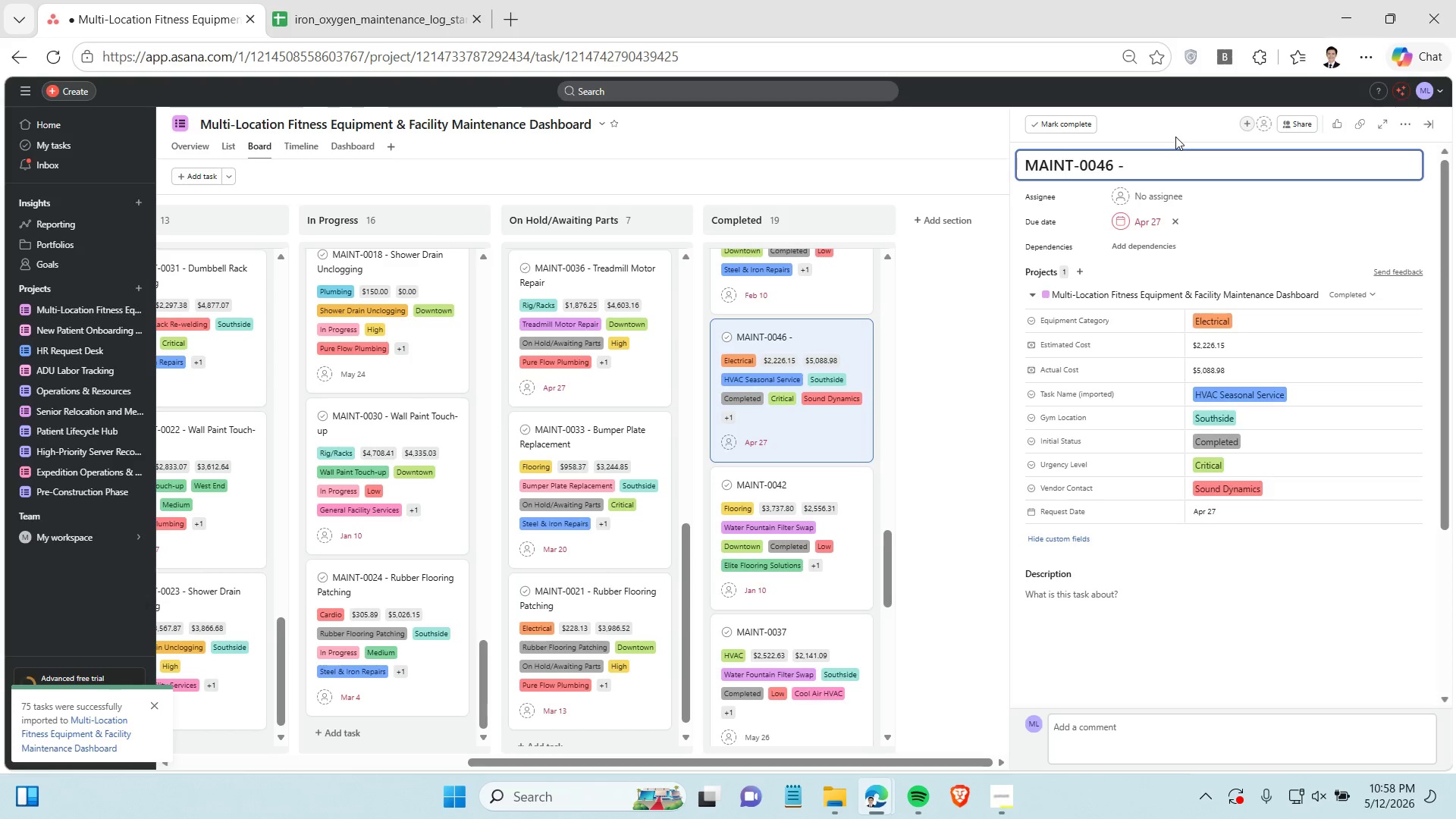 
type(HVAC Seasonal Service)
 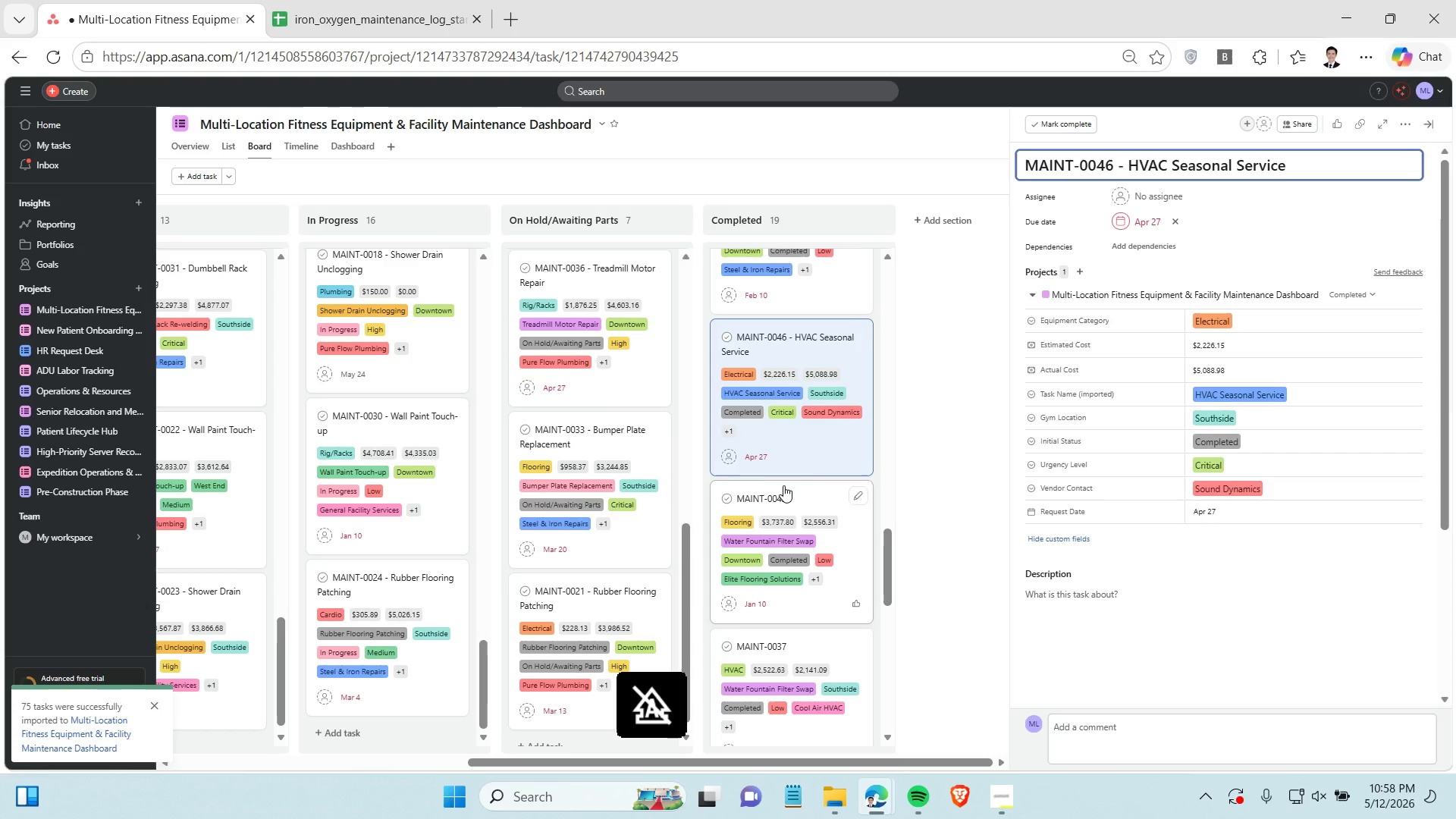 
scroll: coordinate [808, 469], scroll_direction: down, amount: 2.0
 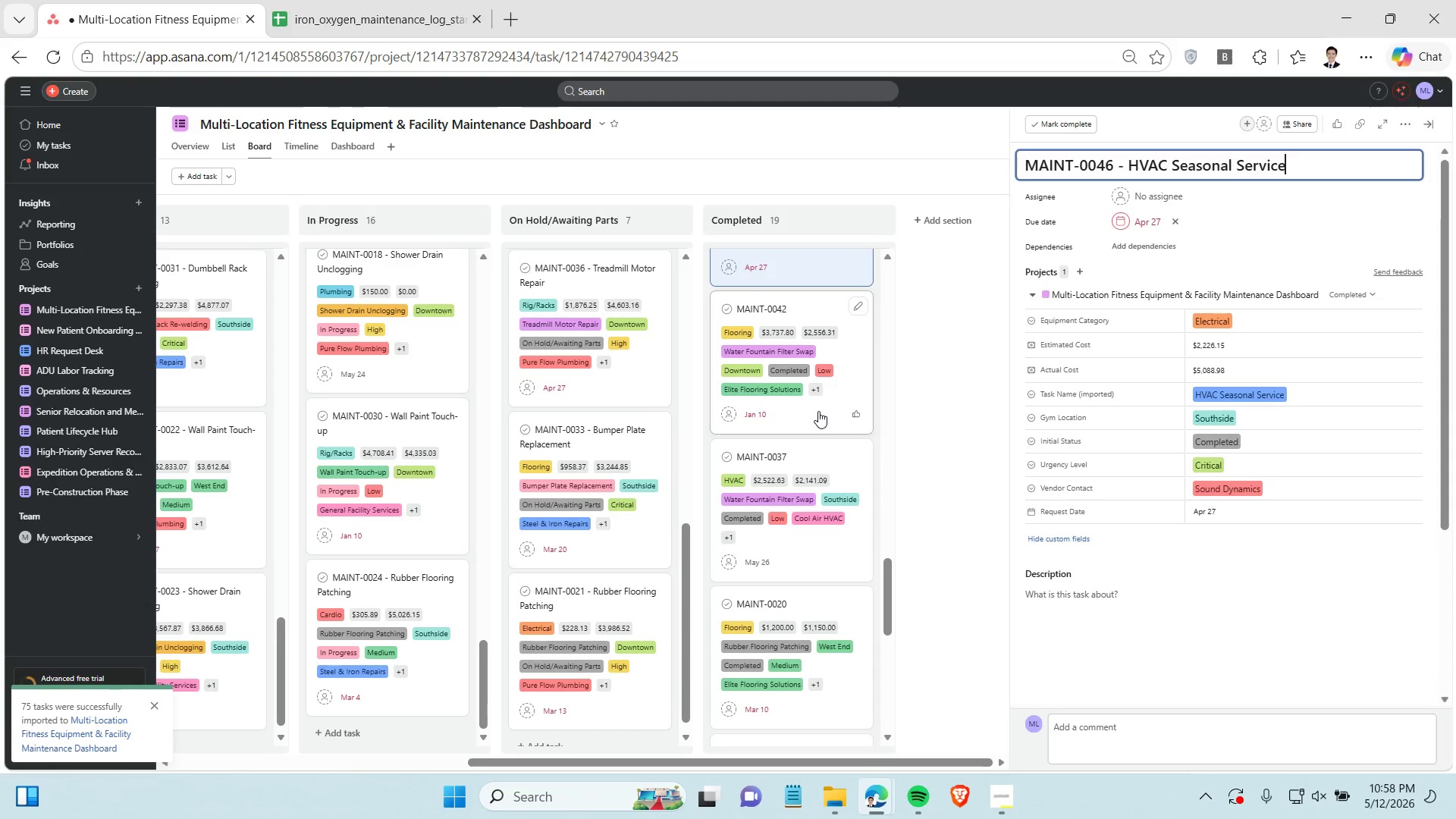 
left_click([818, 411])
 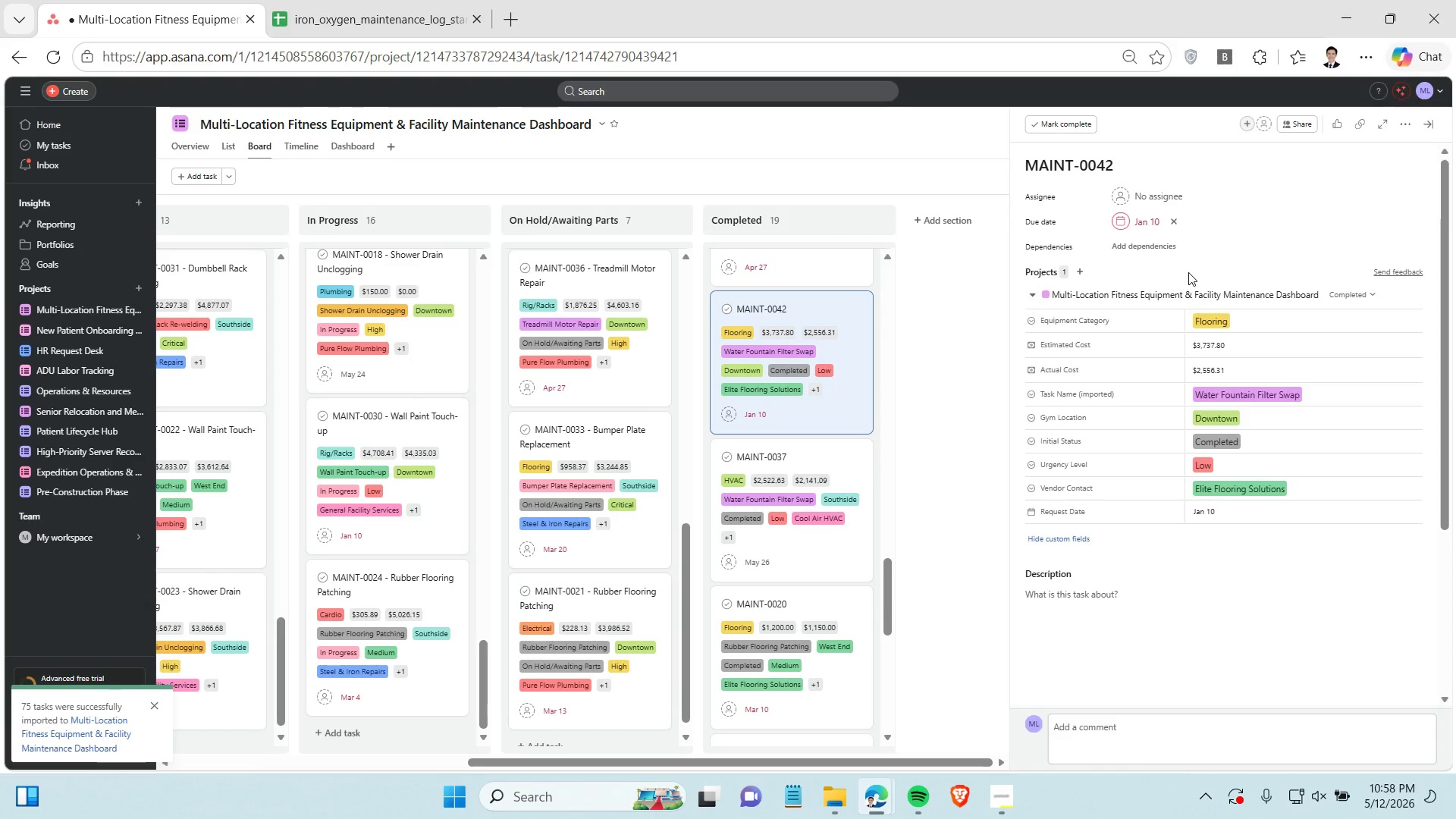 
wait(5.22)
 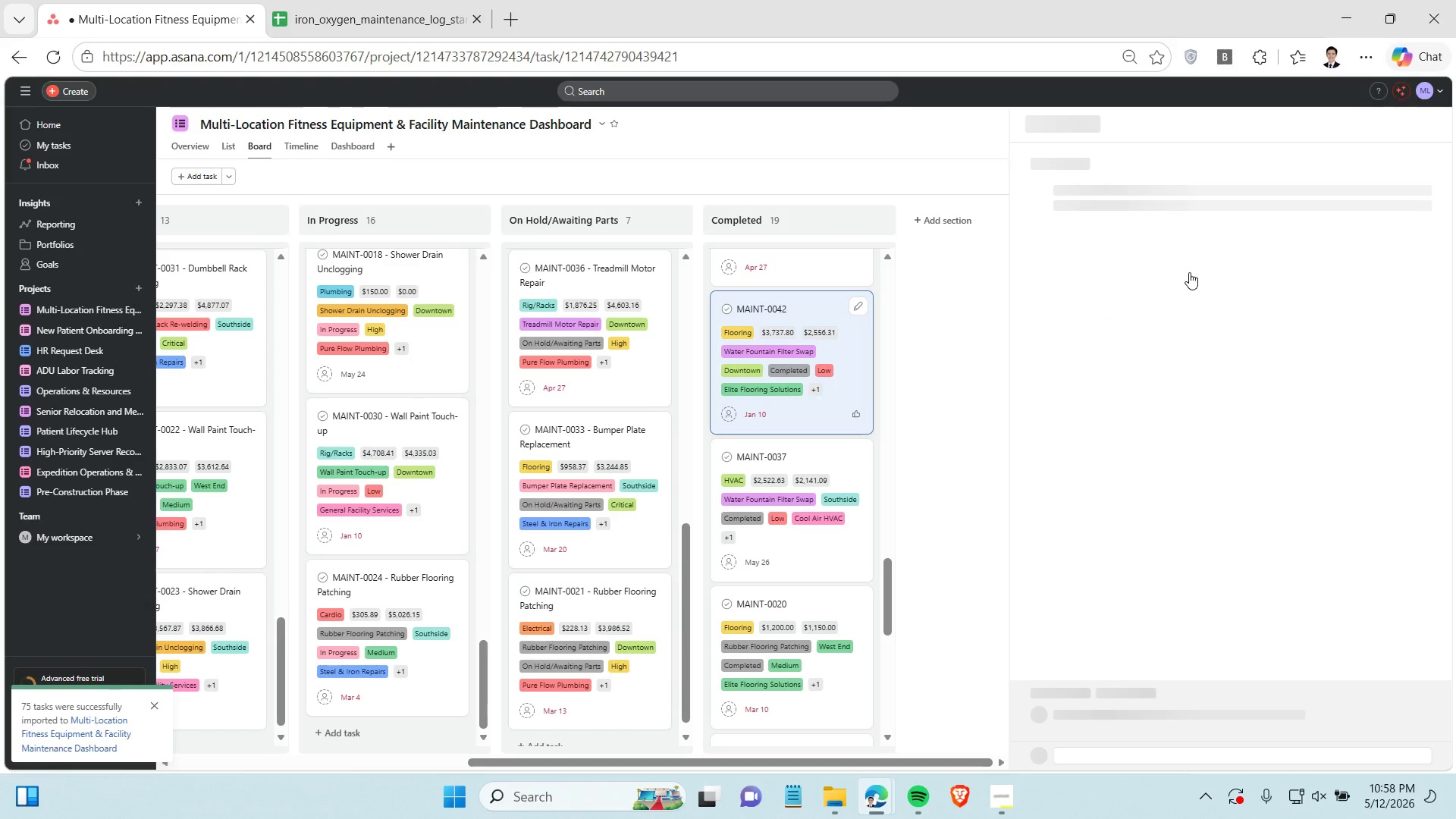 
left_click([1138, 170])
 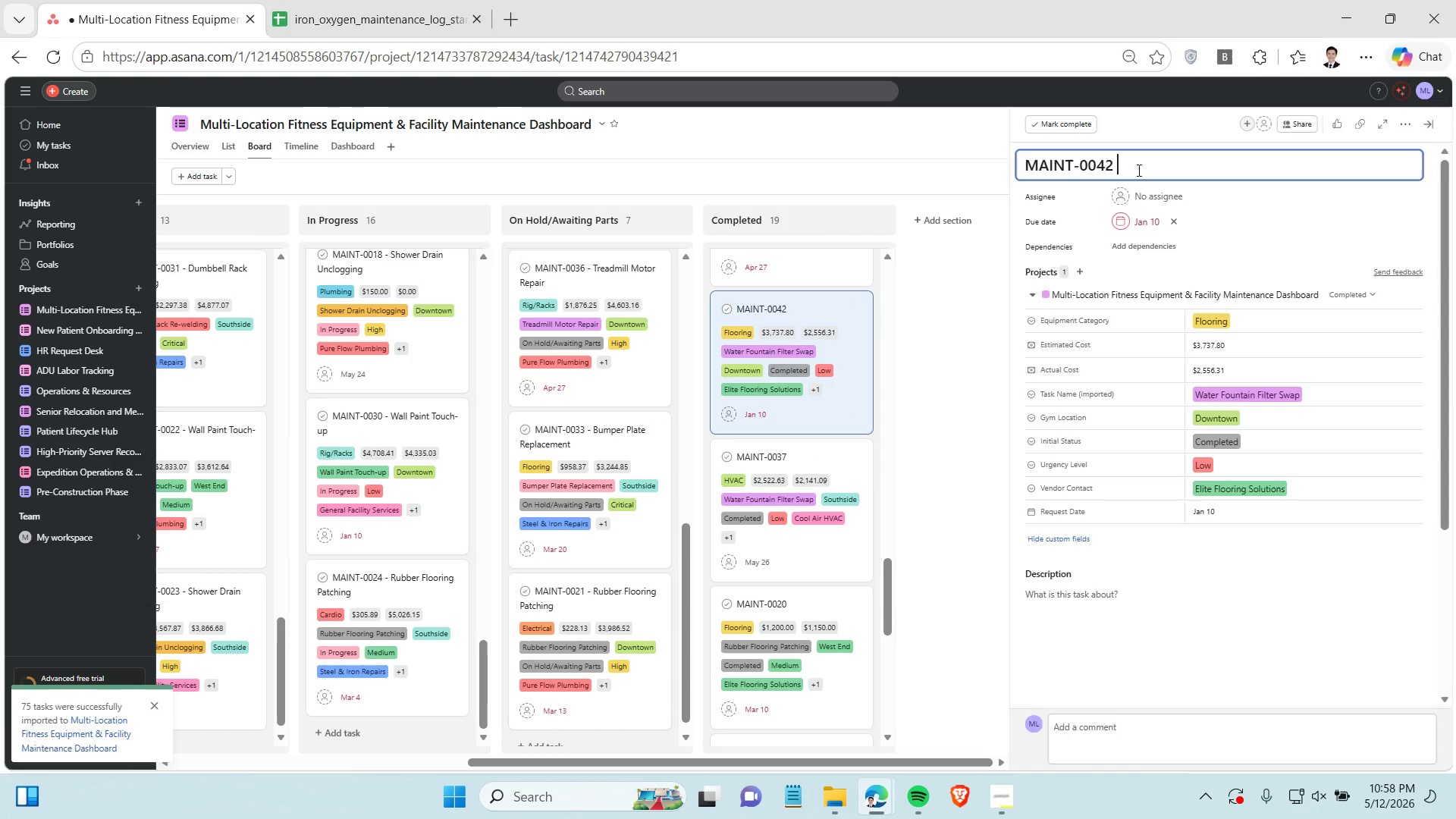 
type( - Water Fountain Filter Swap)
 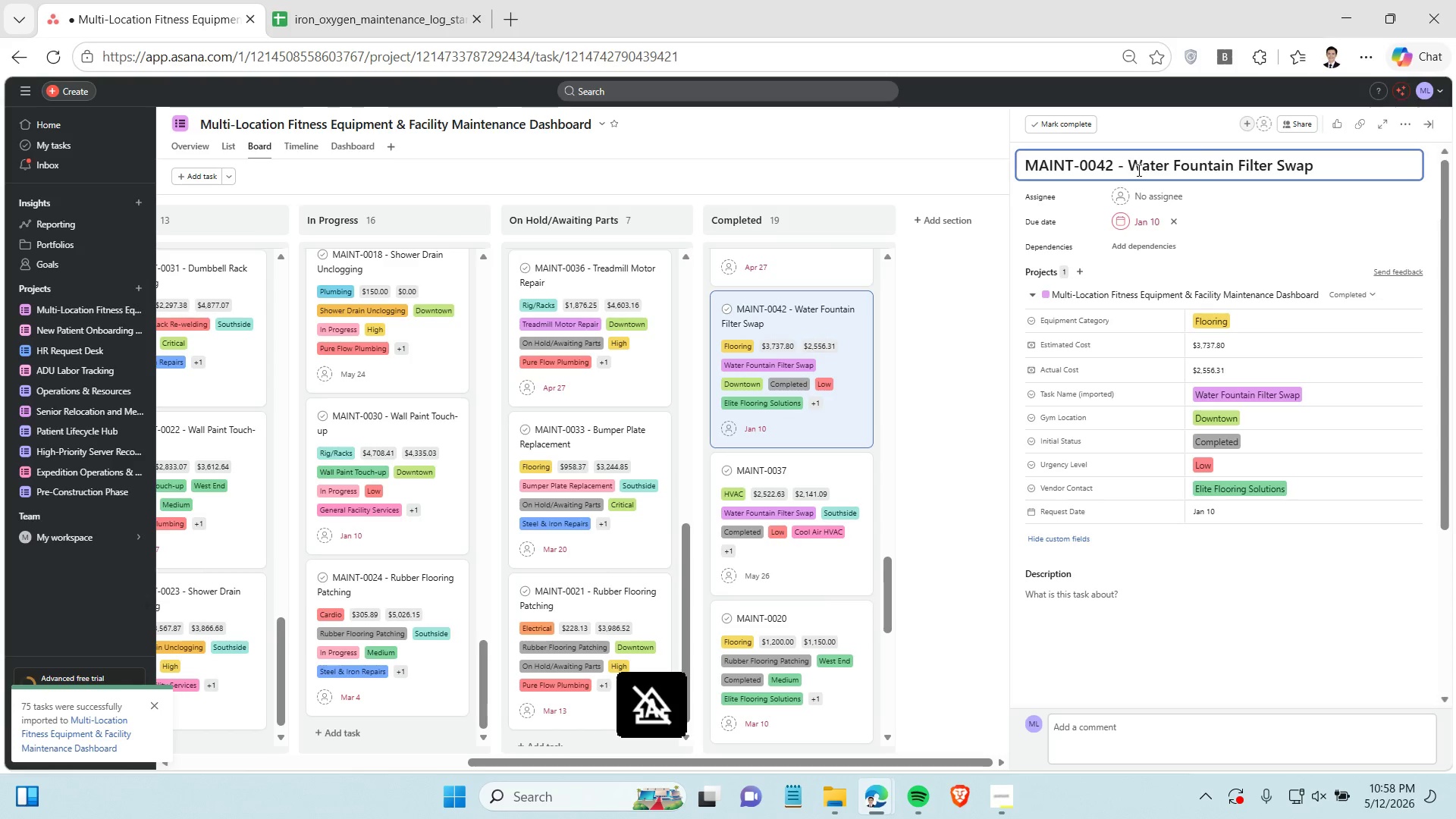 
key(Enter)
 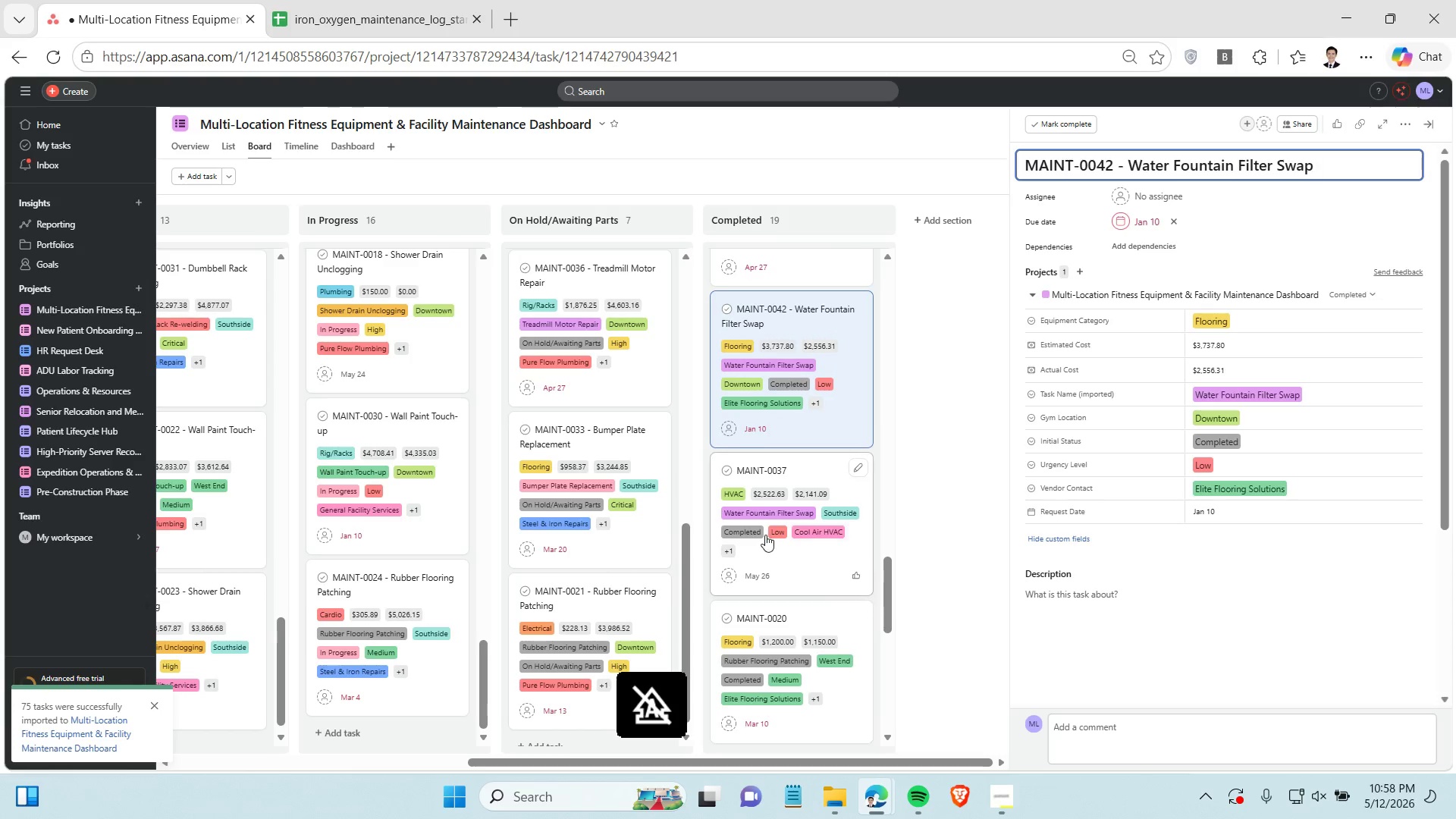 
scroll: coordinate [766, 532], scroll_direction: down, amount: 2.0
 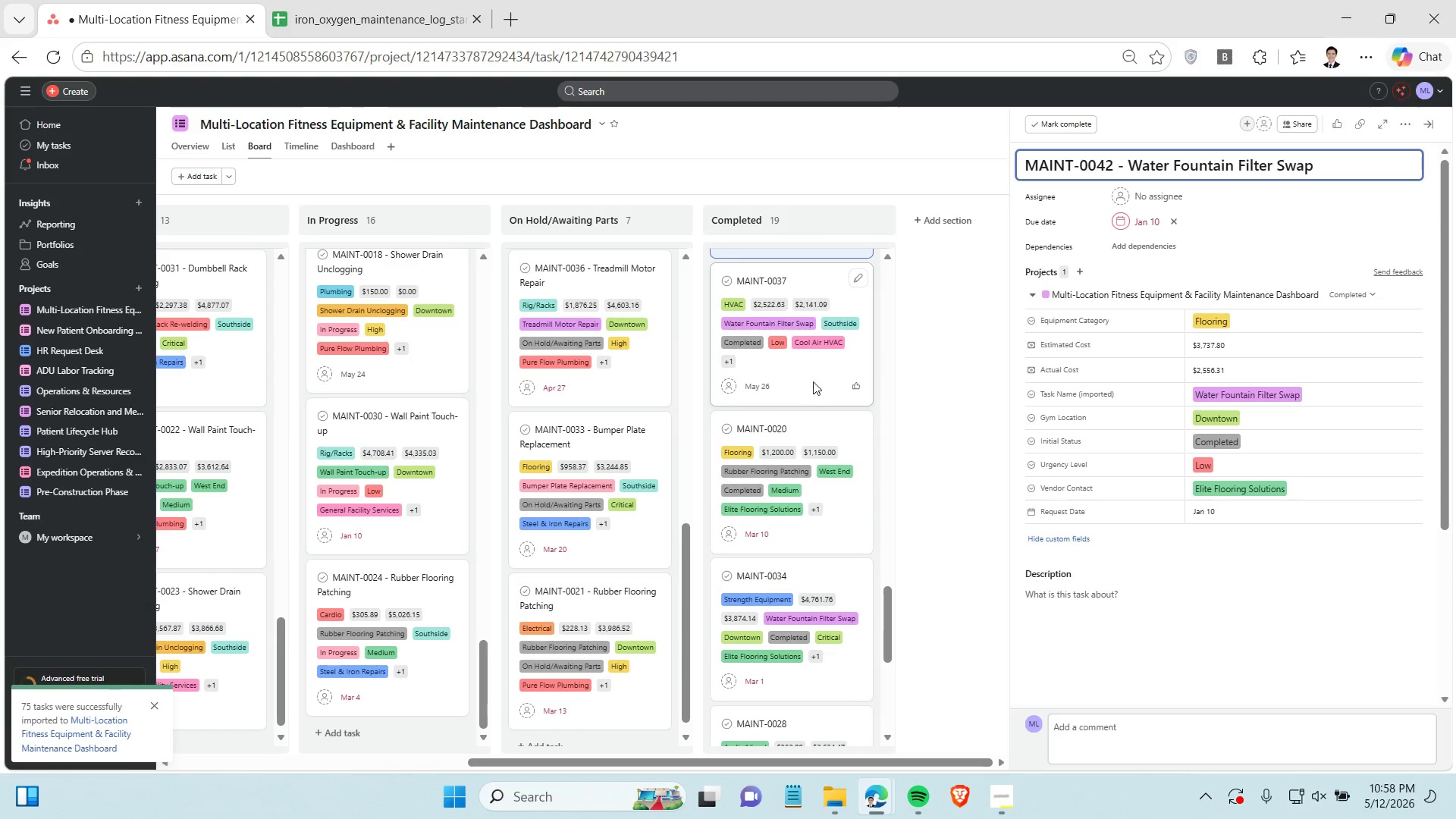 
left_click([813, 381])
 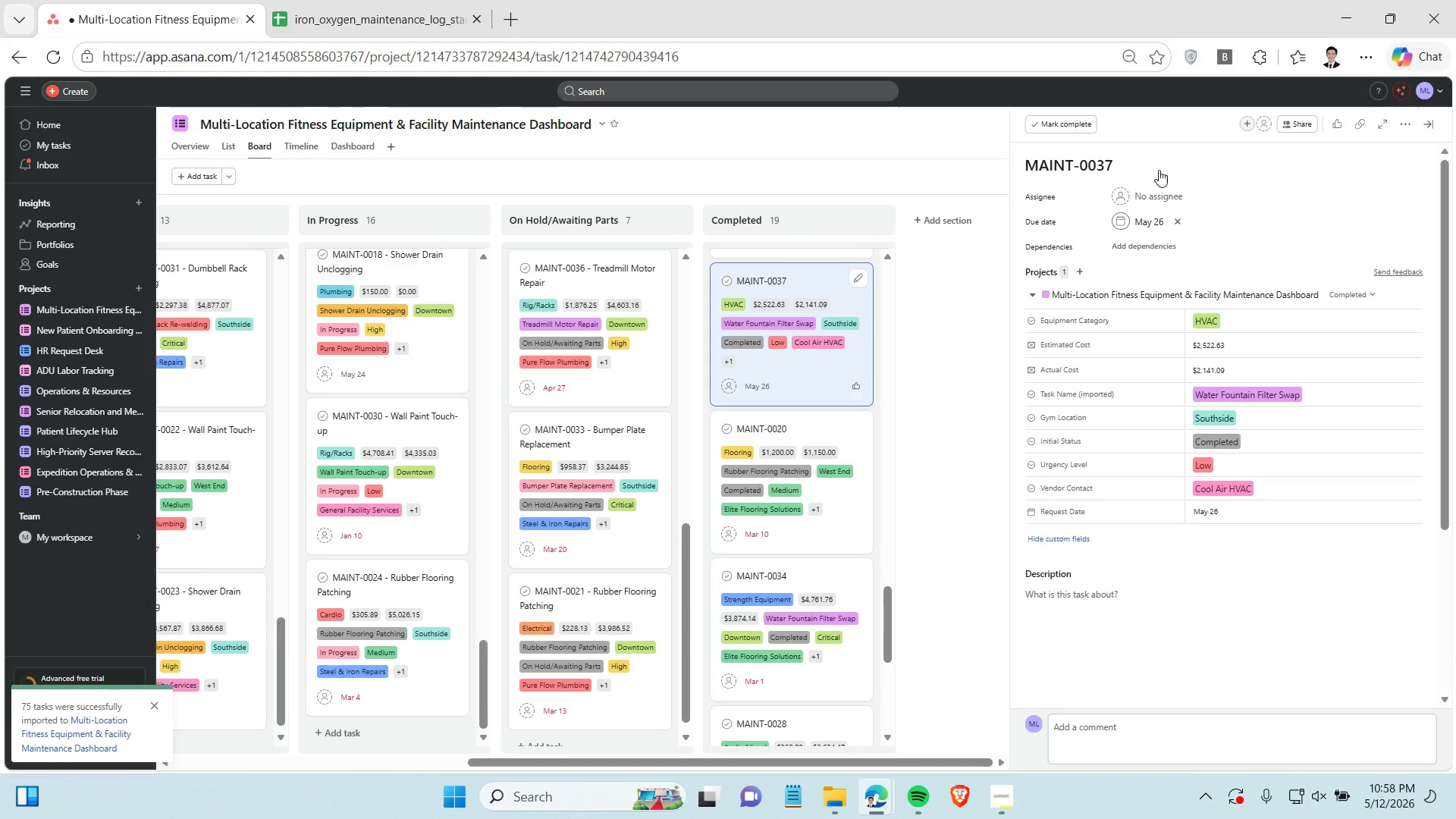 
left_click([1156, 158])
 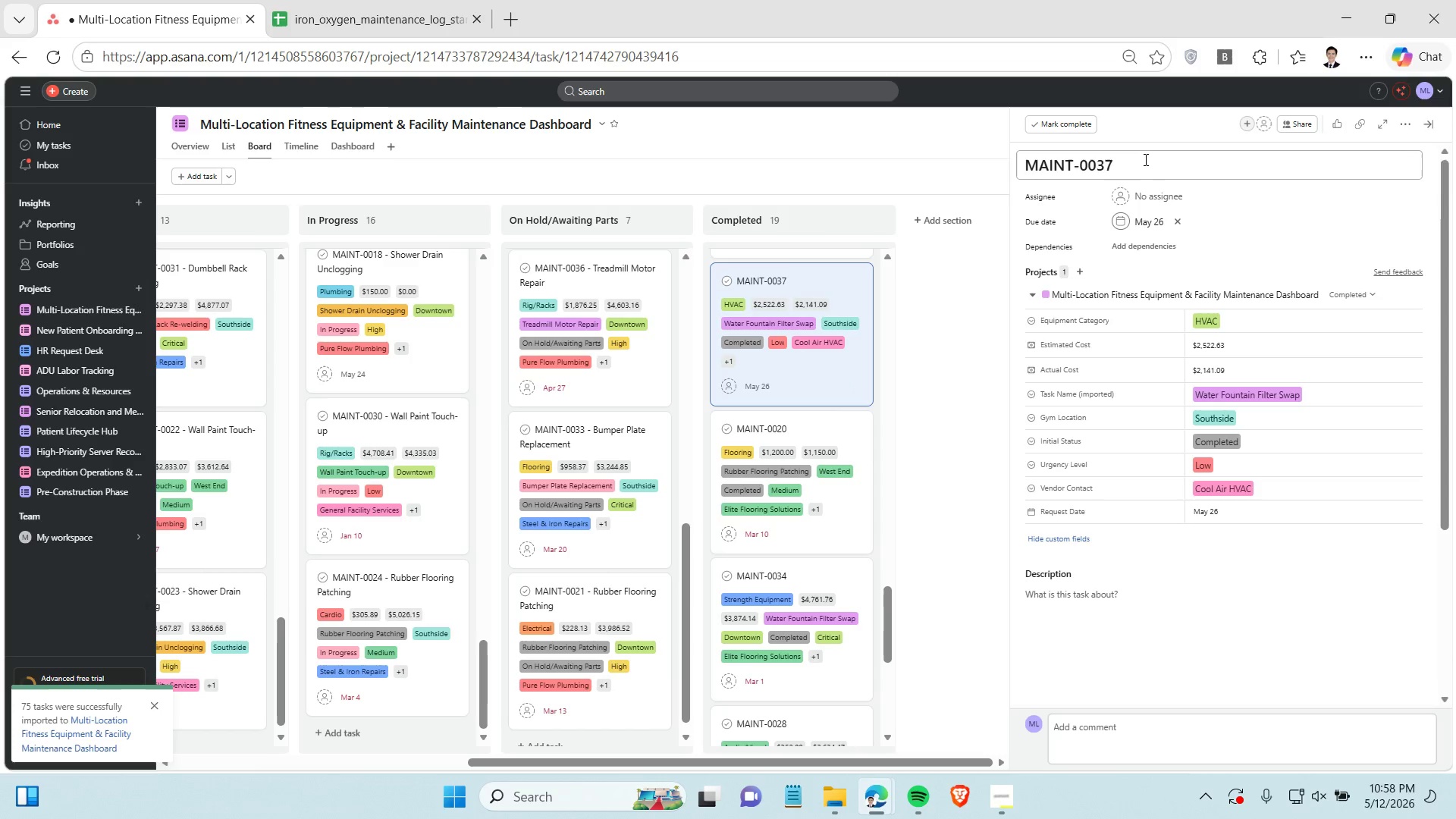 
left_click([1144, 159])
 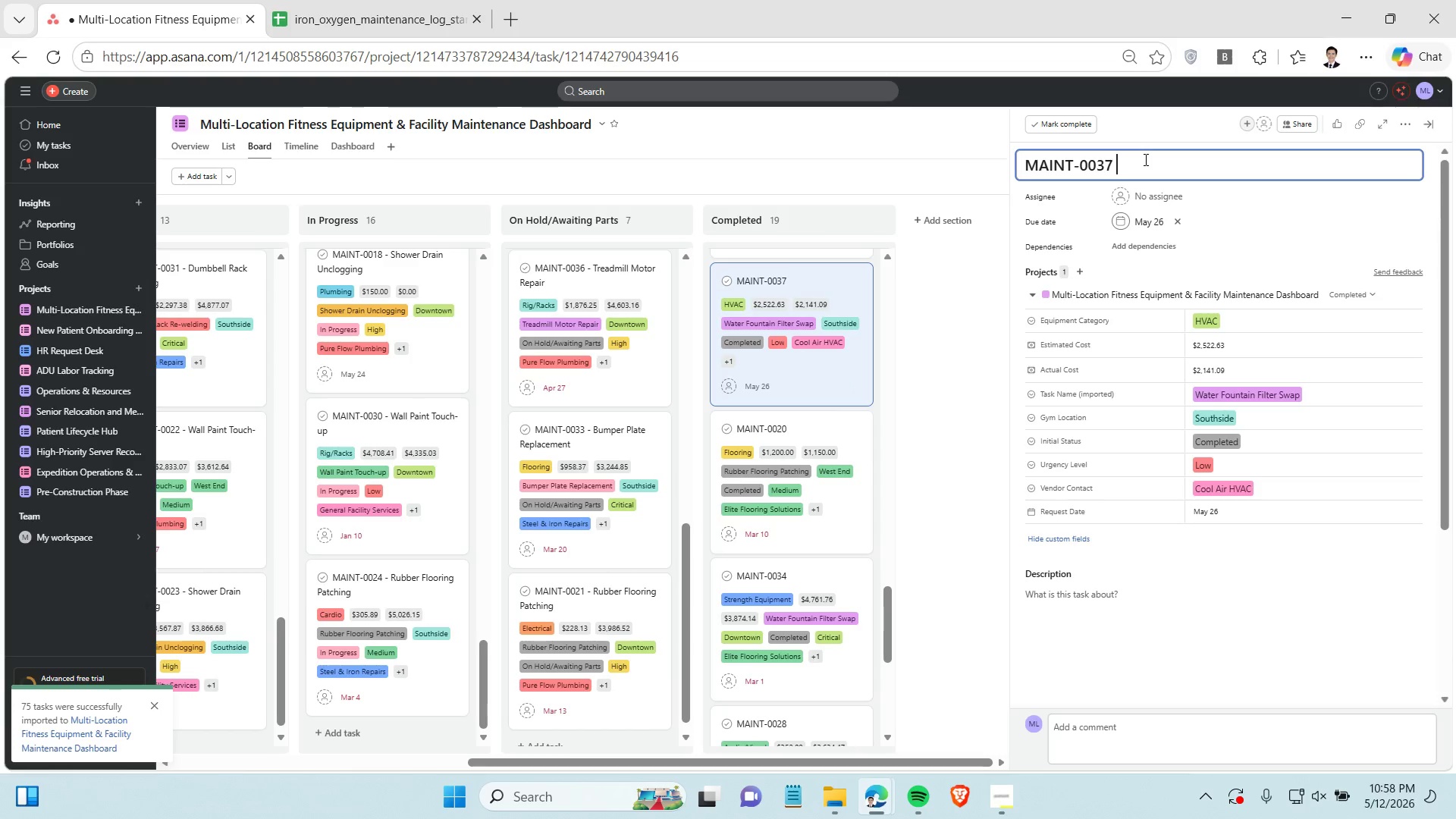 
type( - Water Fountai Filter SWAP)
 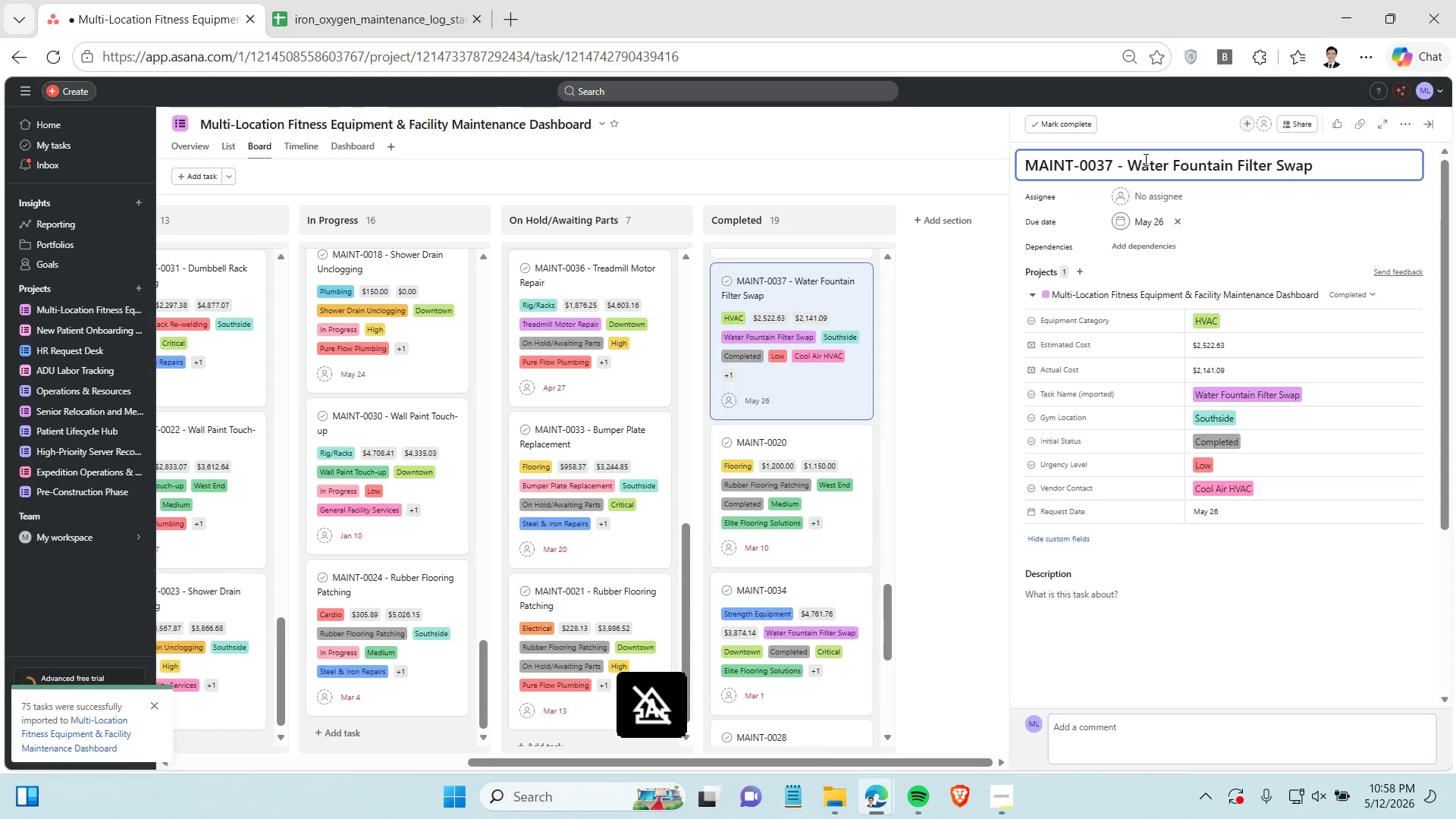 
hold_key(key=N, duration=17.06)
 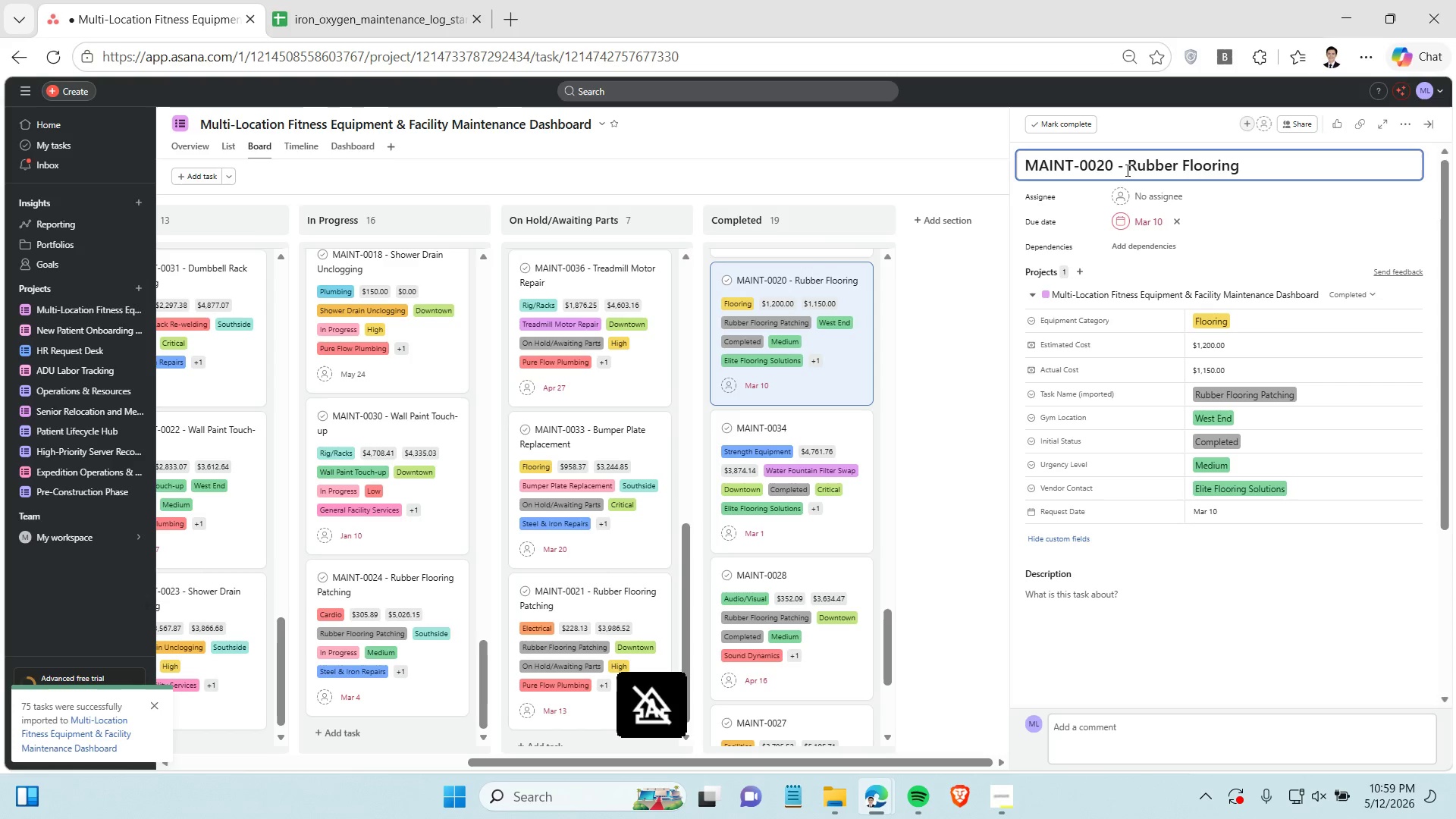 
key(Enter)
 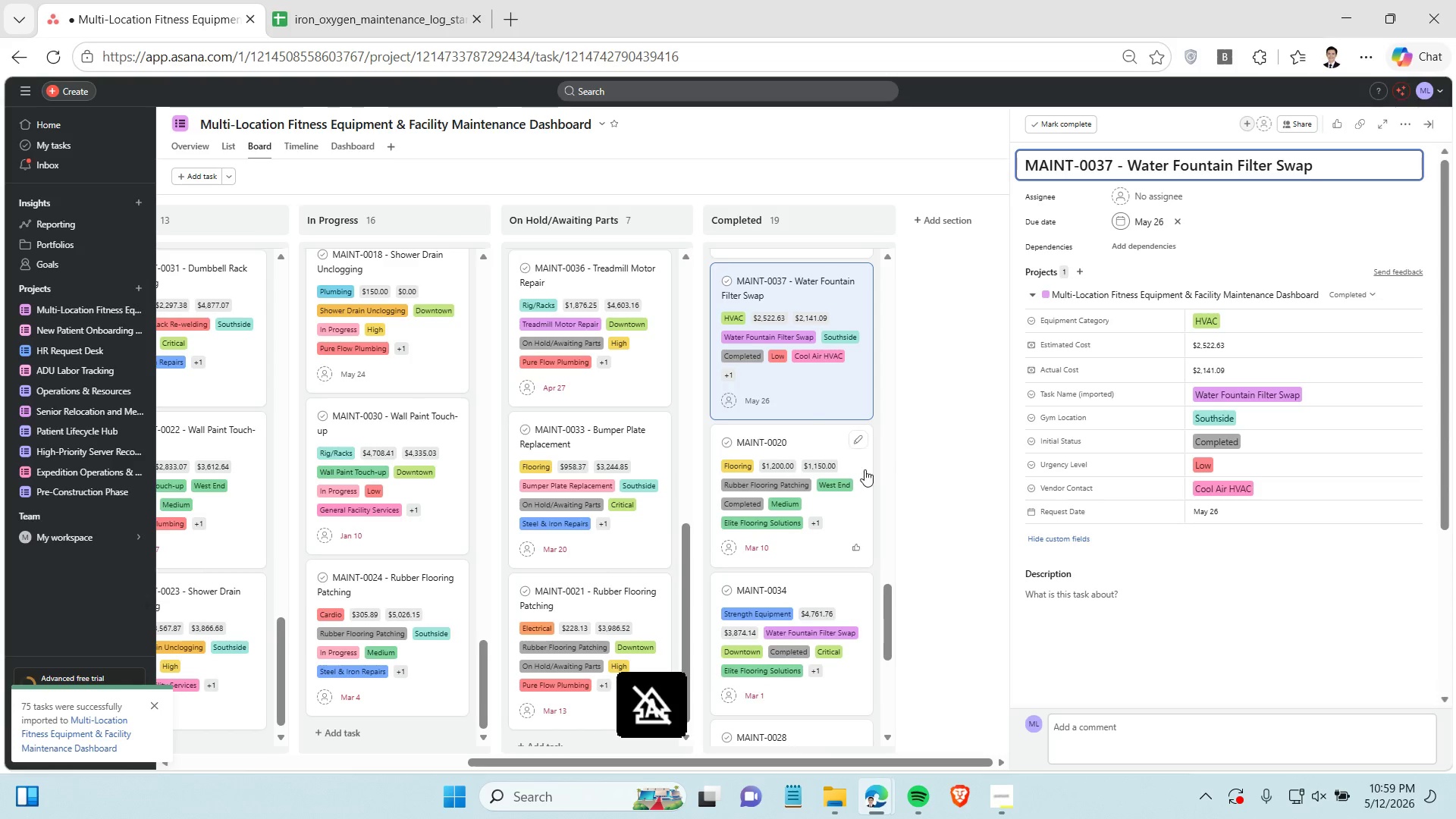 
scroll: coordinate [859, 469], scroll_direction: down, amount: 2.0
 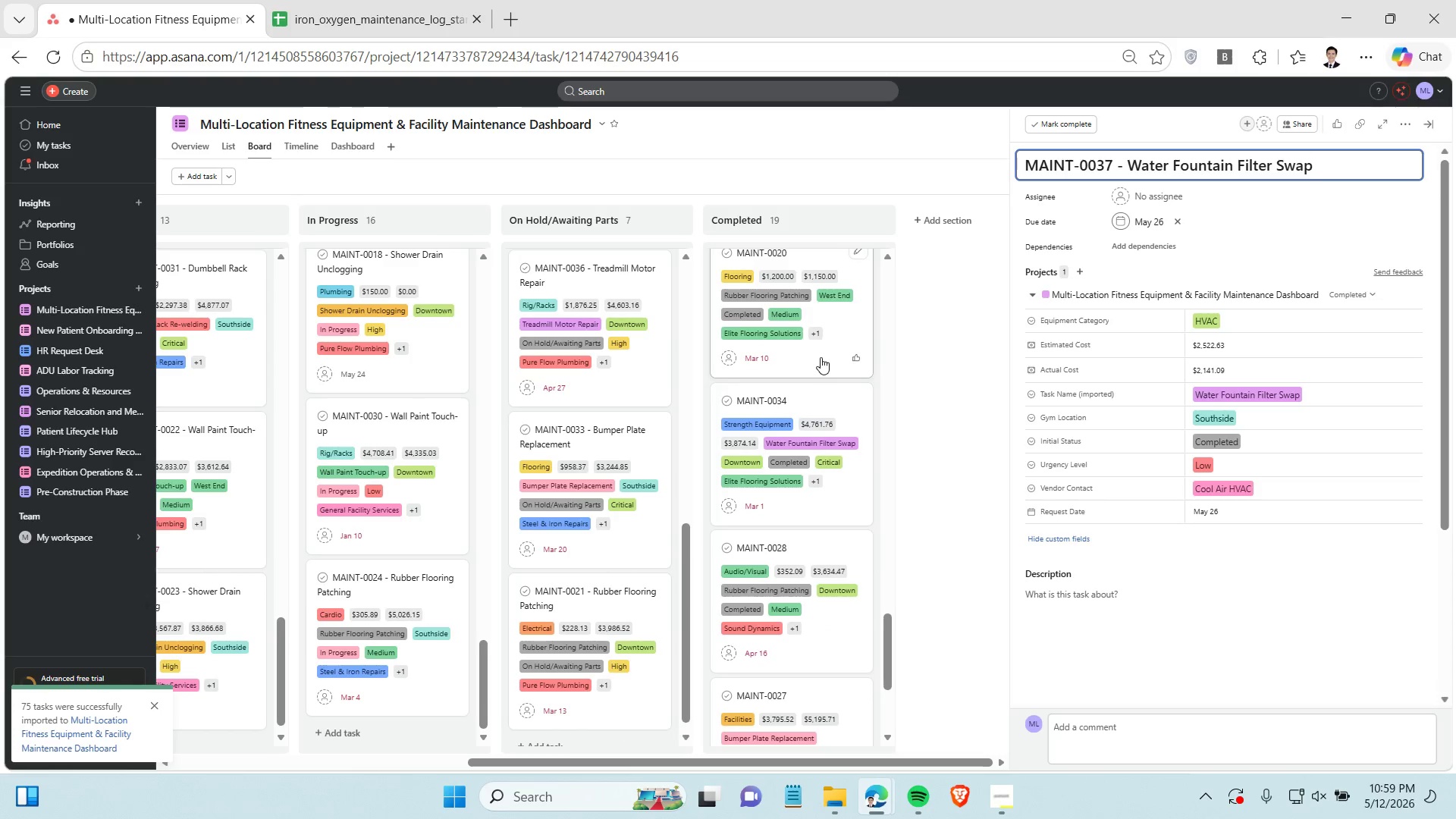 
left_click([821, 357])
 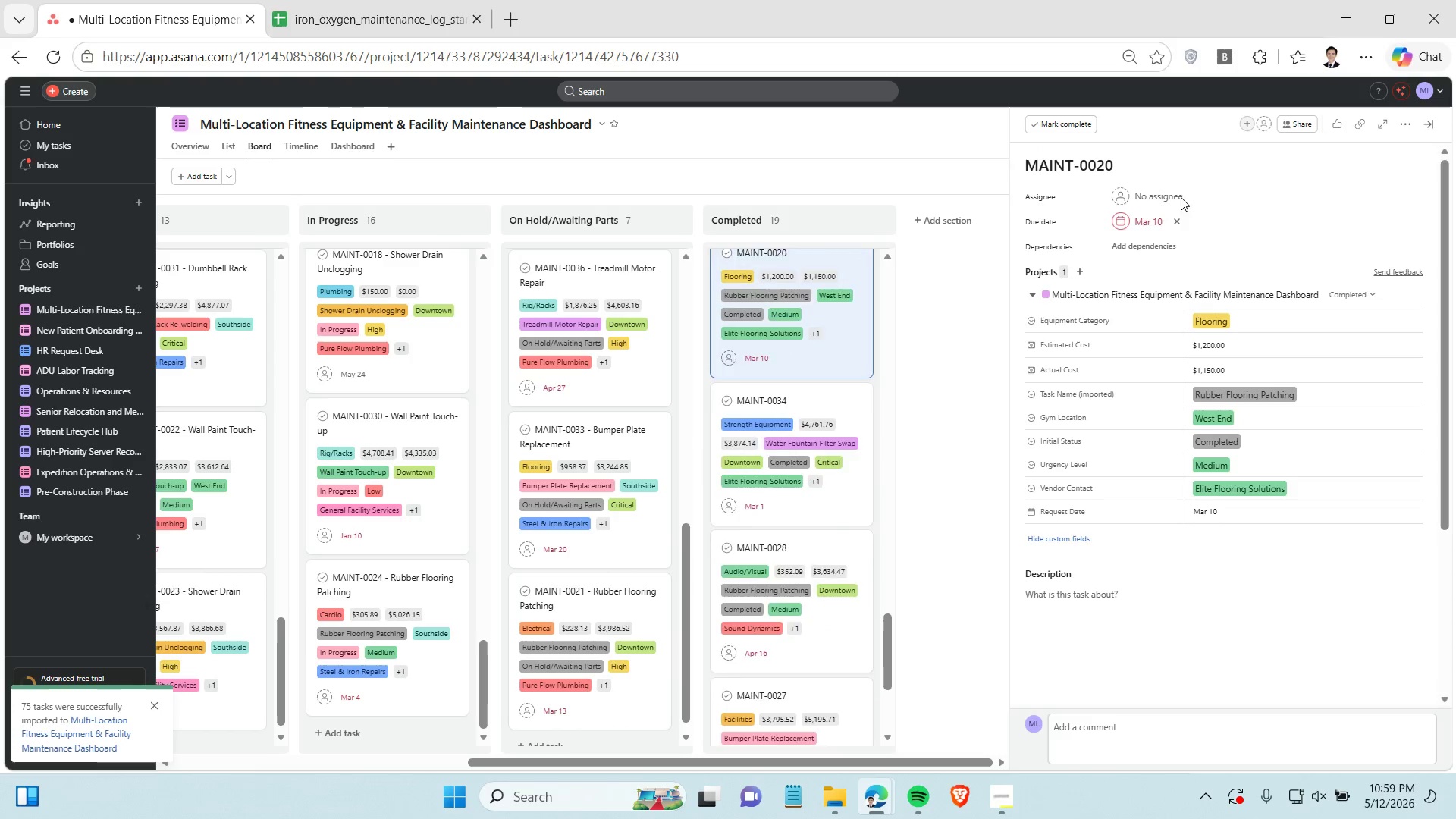 
left_click([1126, 170])
 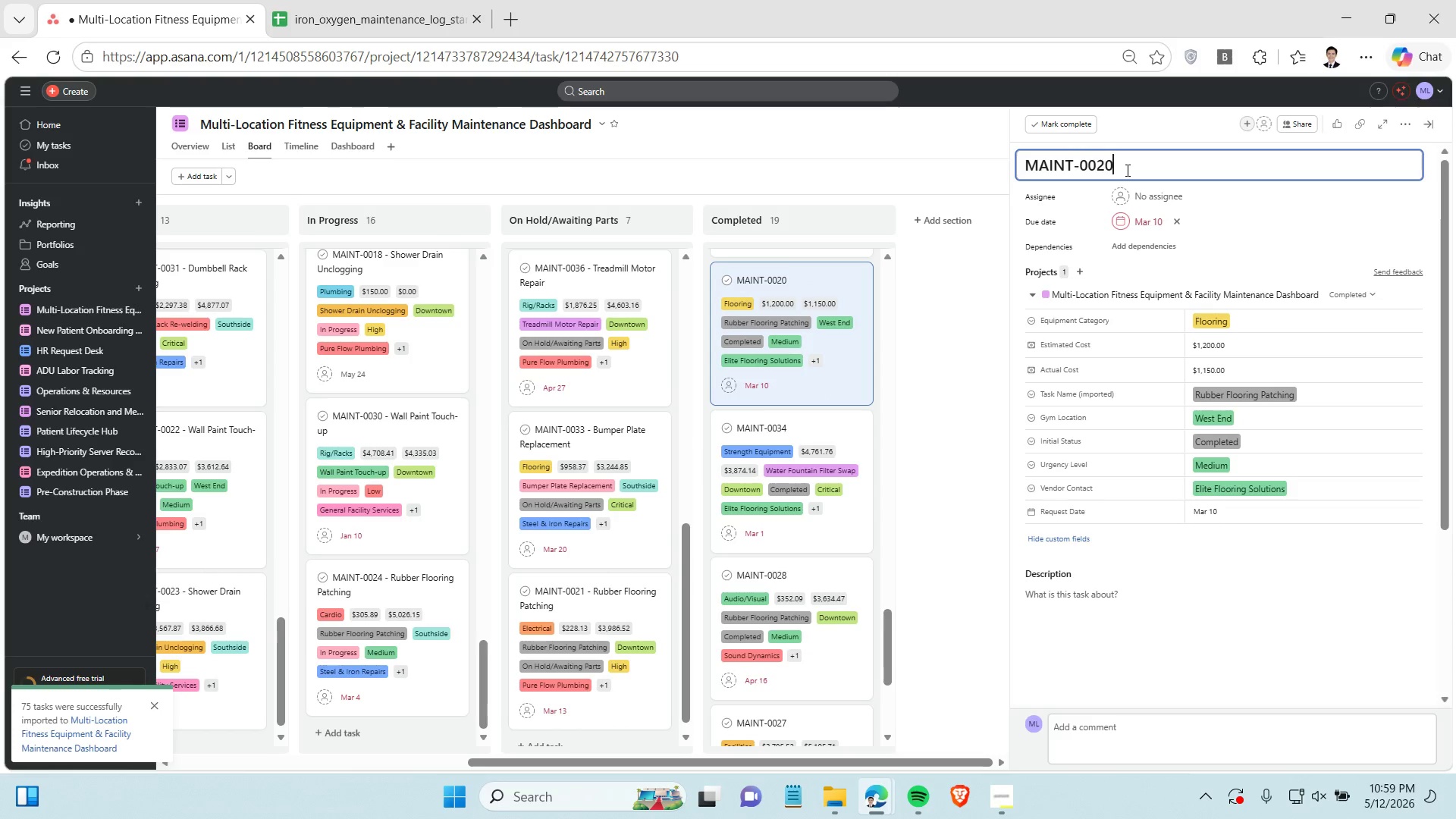 
type( - Rubber Floorig Patching)
 